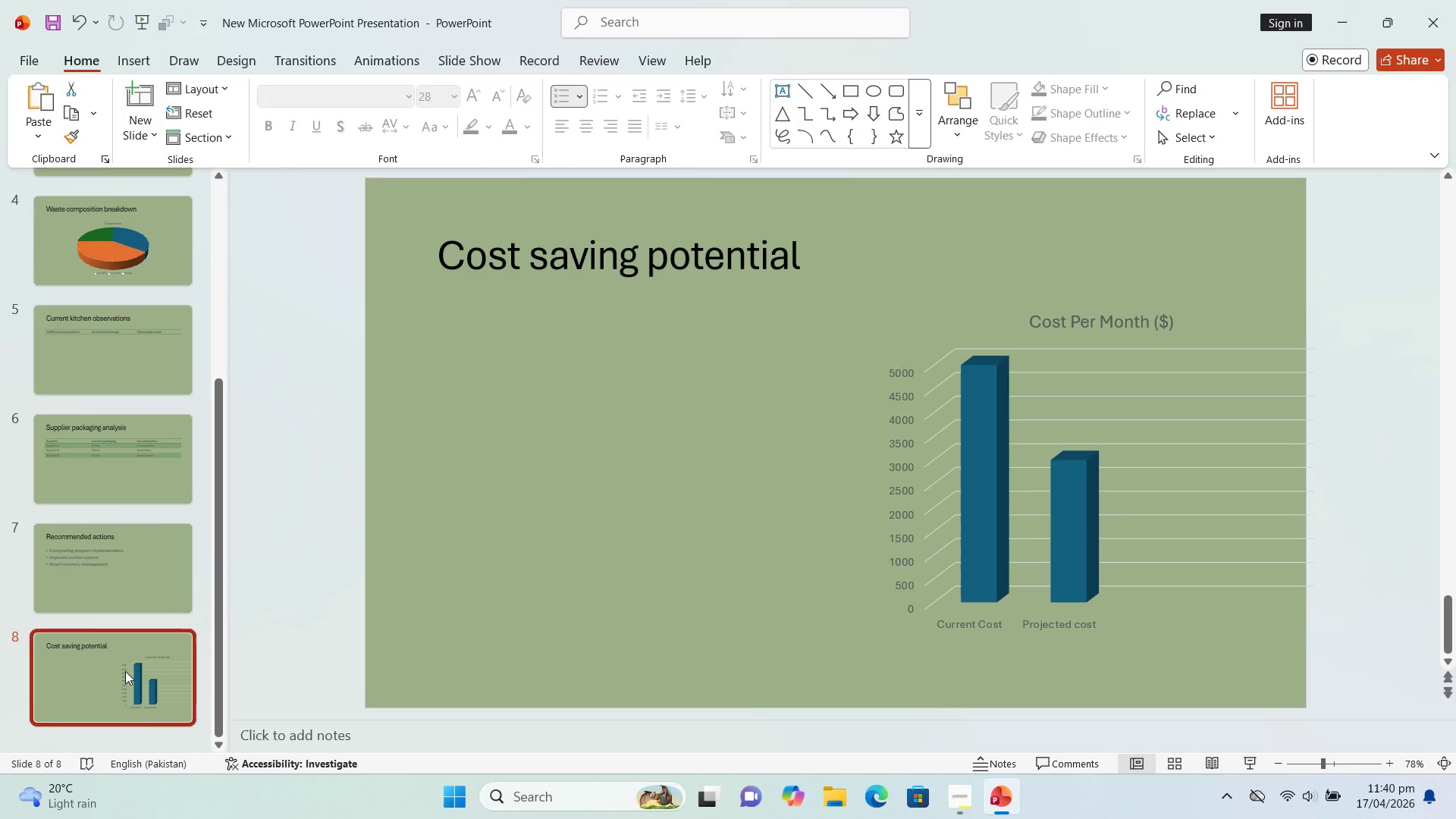 
key(Enter)
 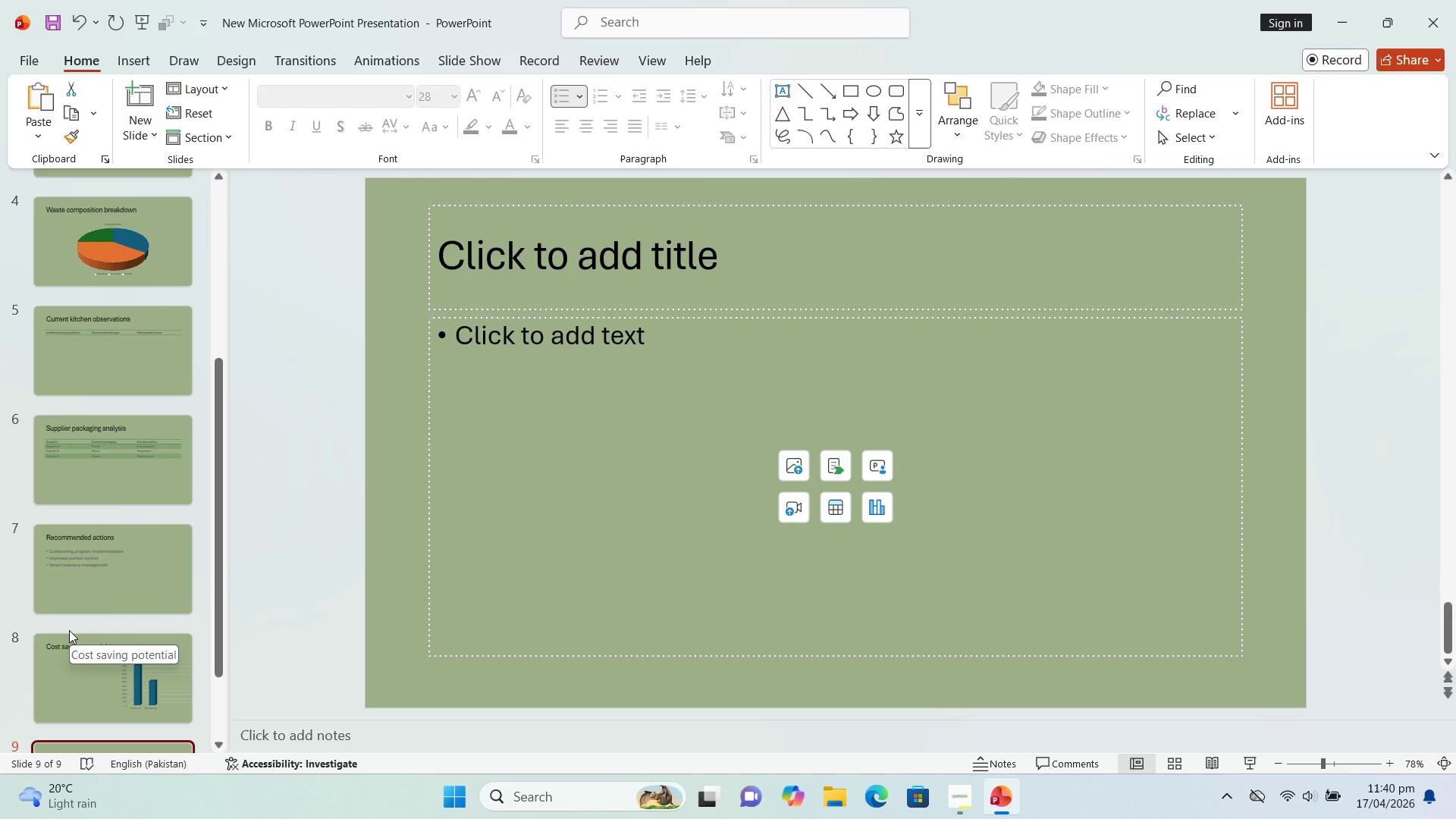 
wait(17.55)
 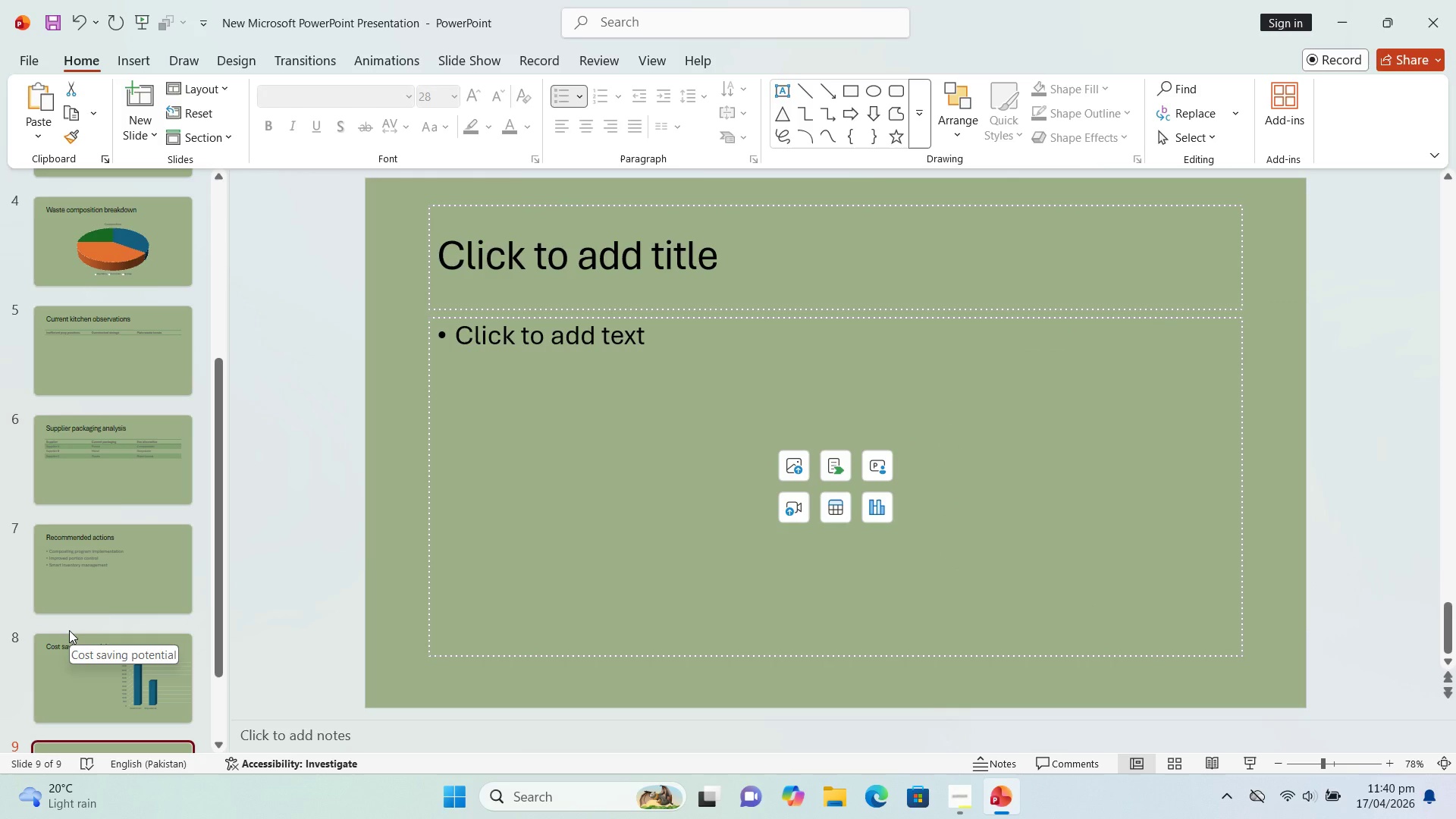 
left_click([529, 269])
 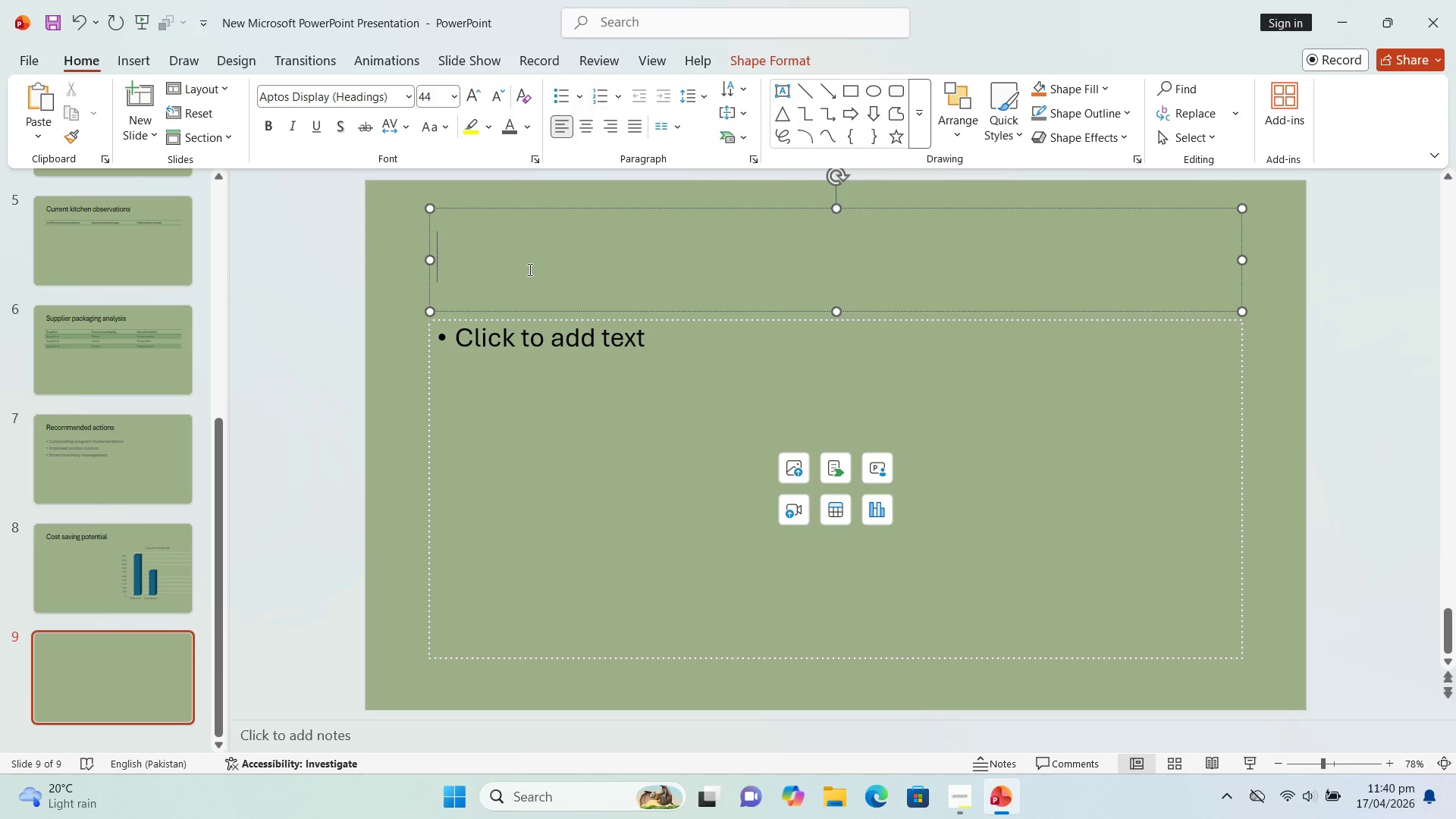 
type(Im)
key(Backspace)
key(Backspace)
type(implementation process)
 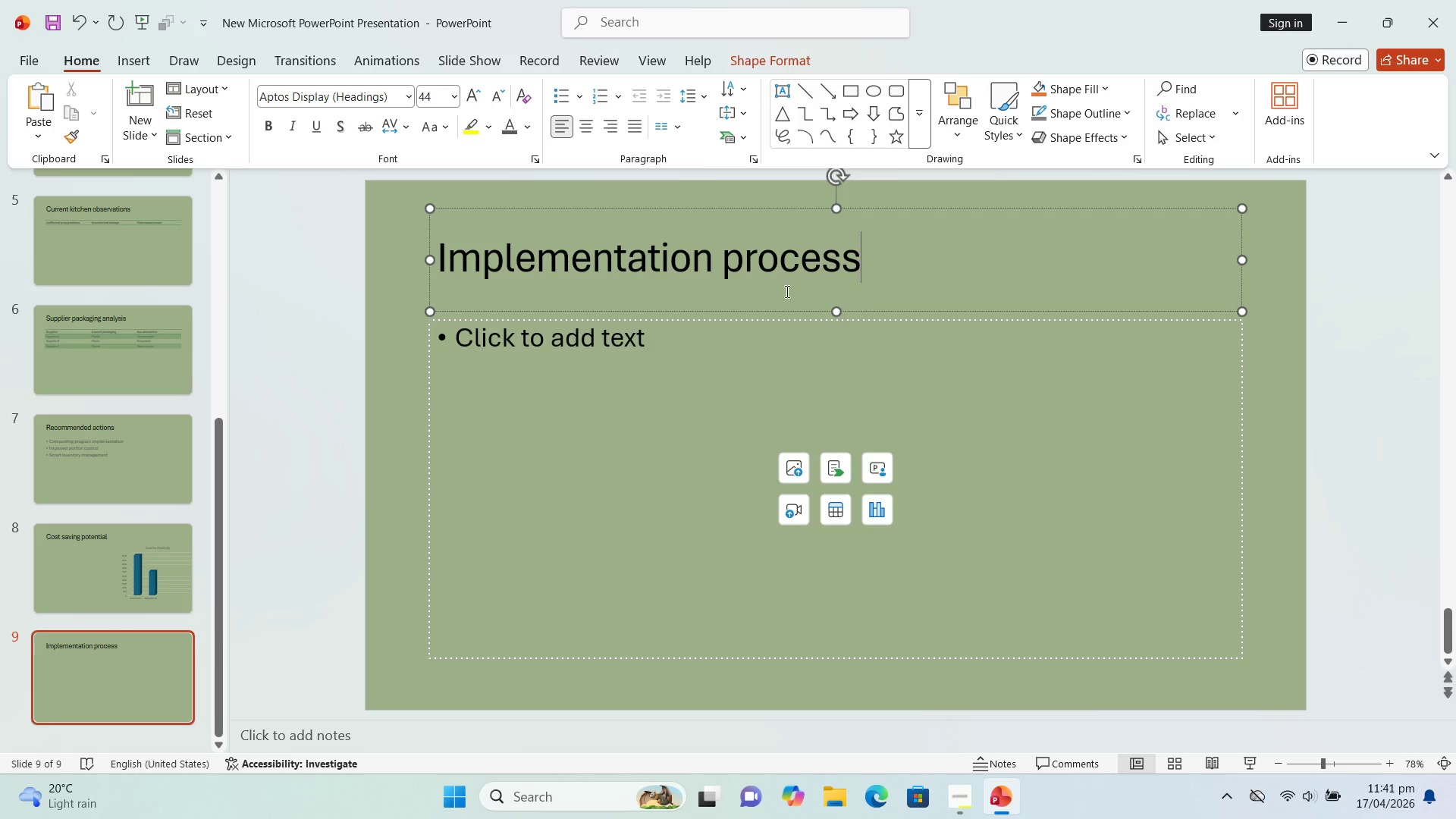 
key(Backspace)
key(Backspace)
key(Backspace)
key(Backspace)
key(Backspace)
key(Backspace)
type(lan)
 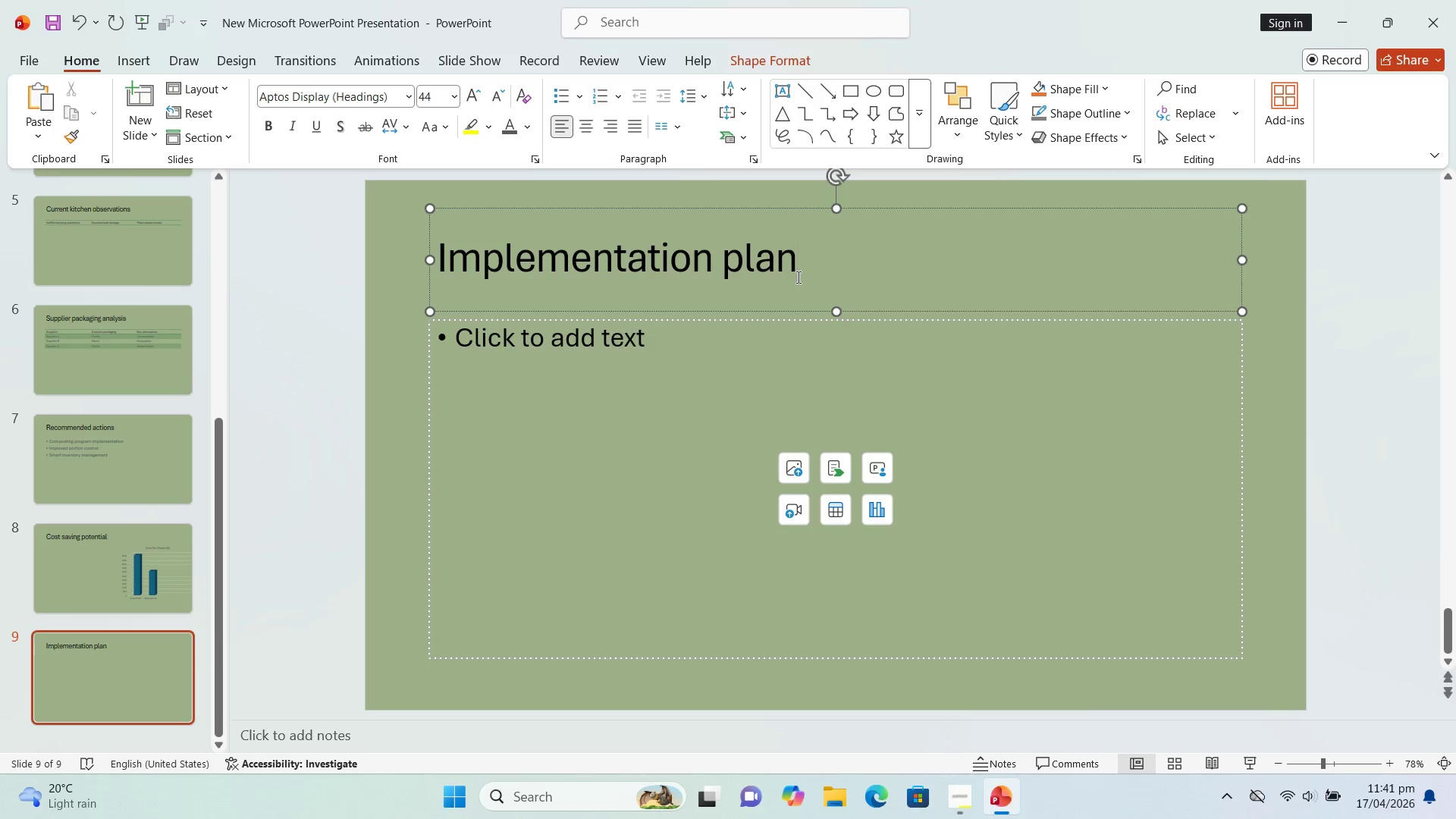 
key(ArrowDown)
 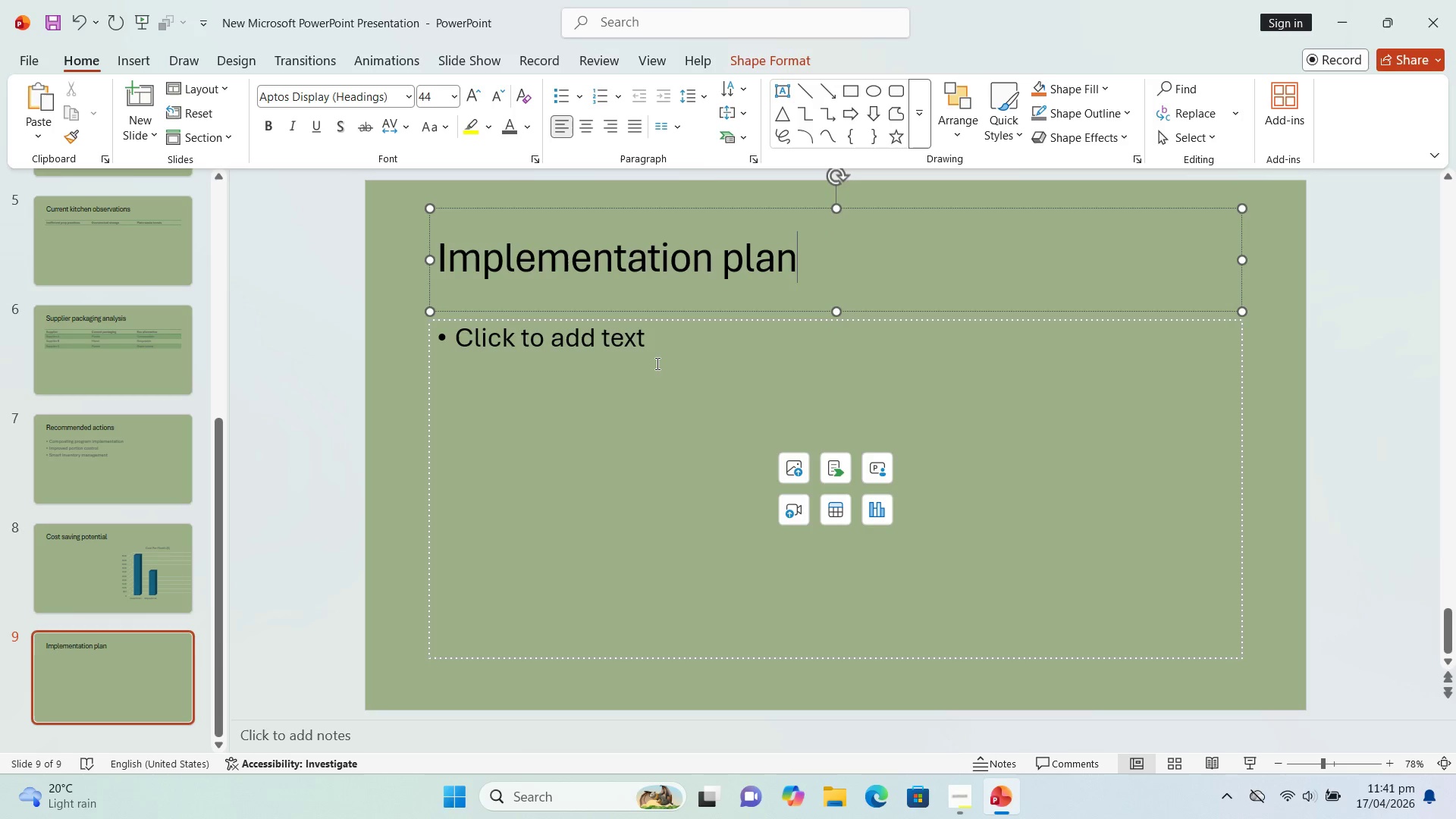 
left_click([656, 363])
 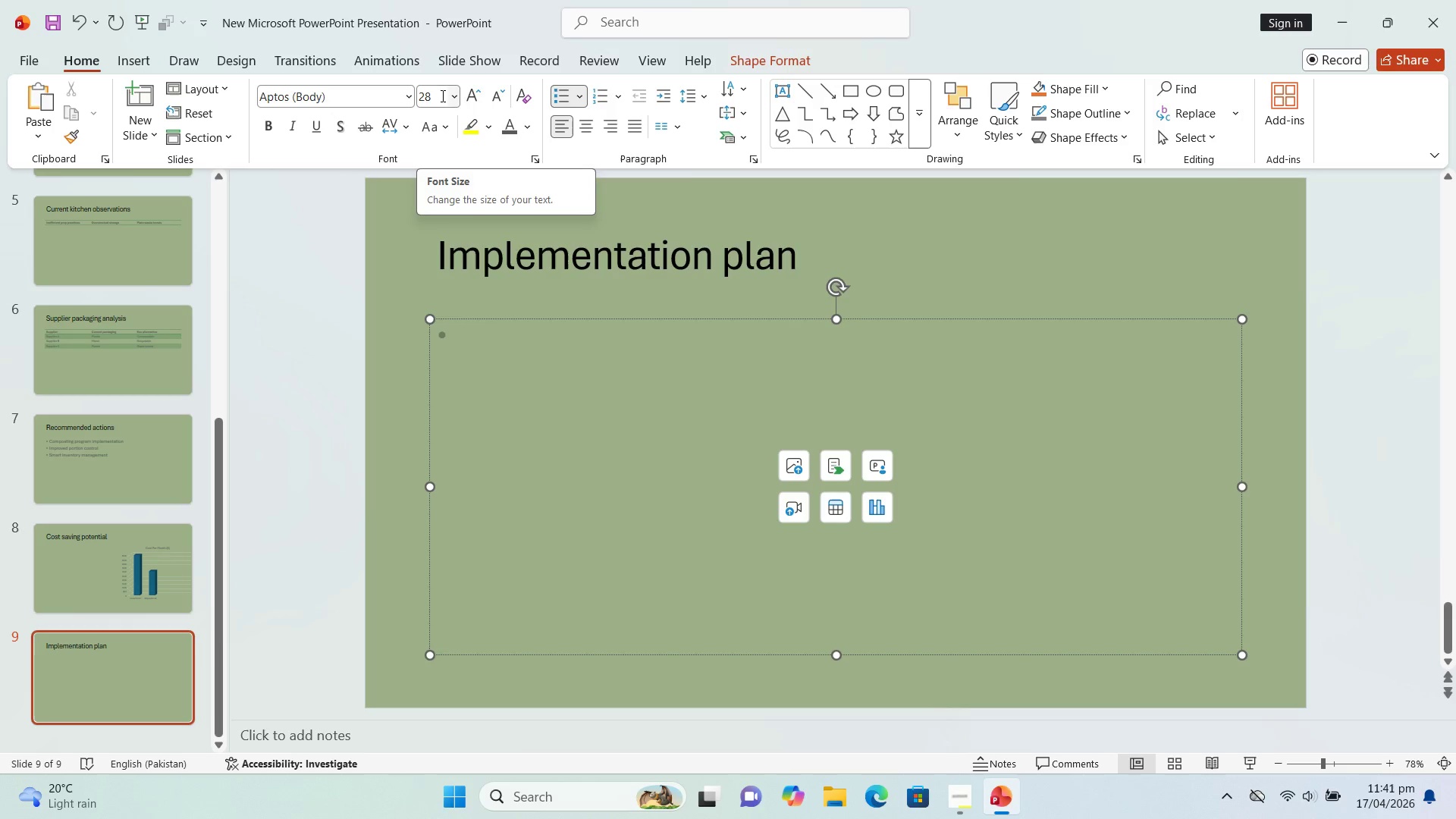 
wait(10.02)
 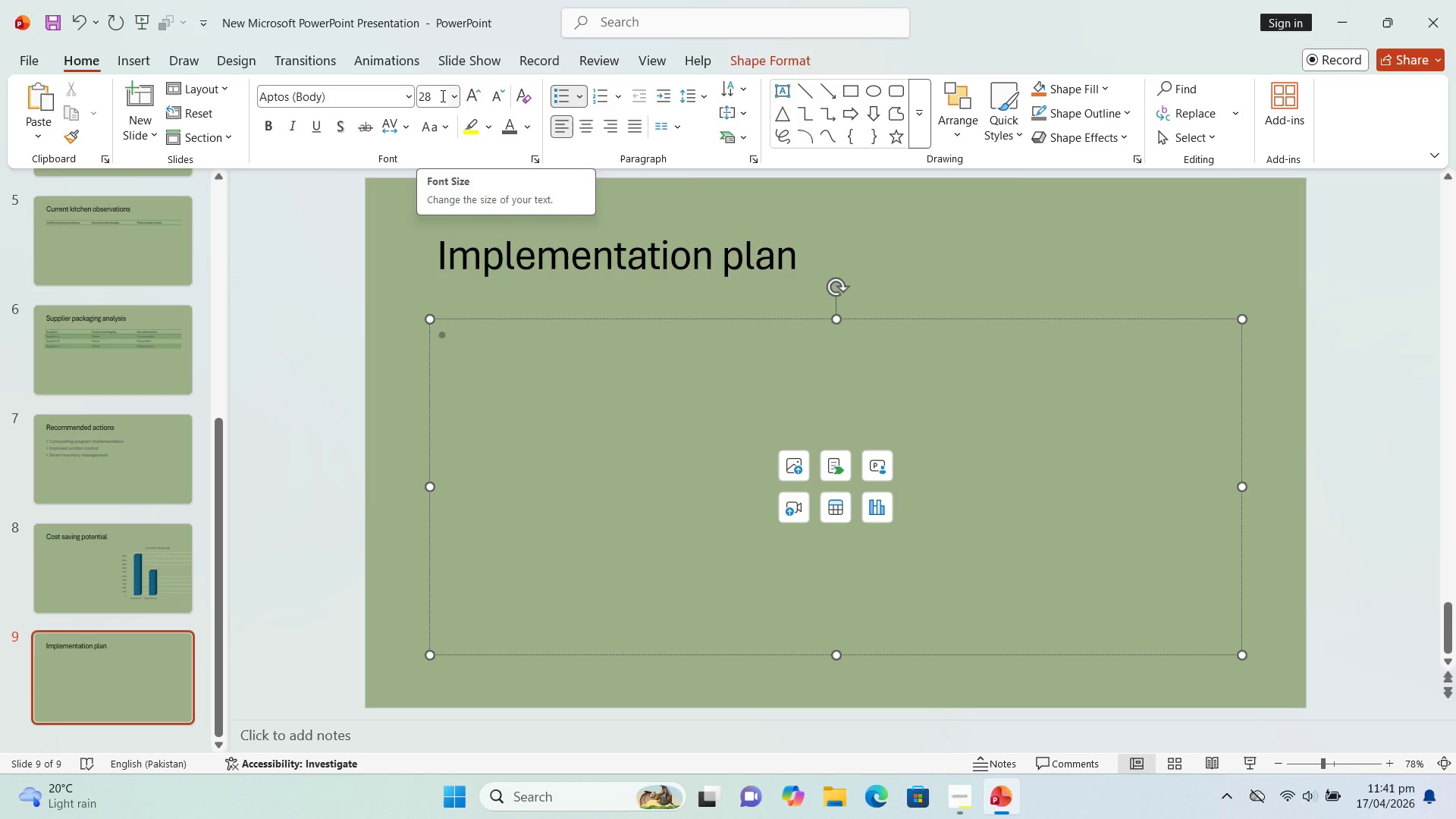 
left_click([370, 128])
 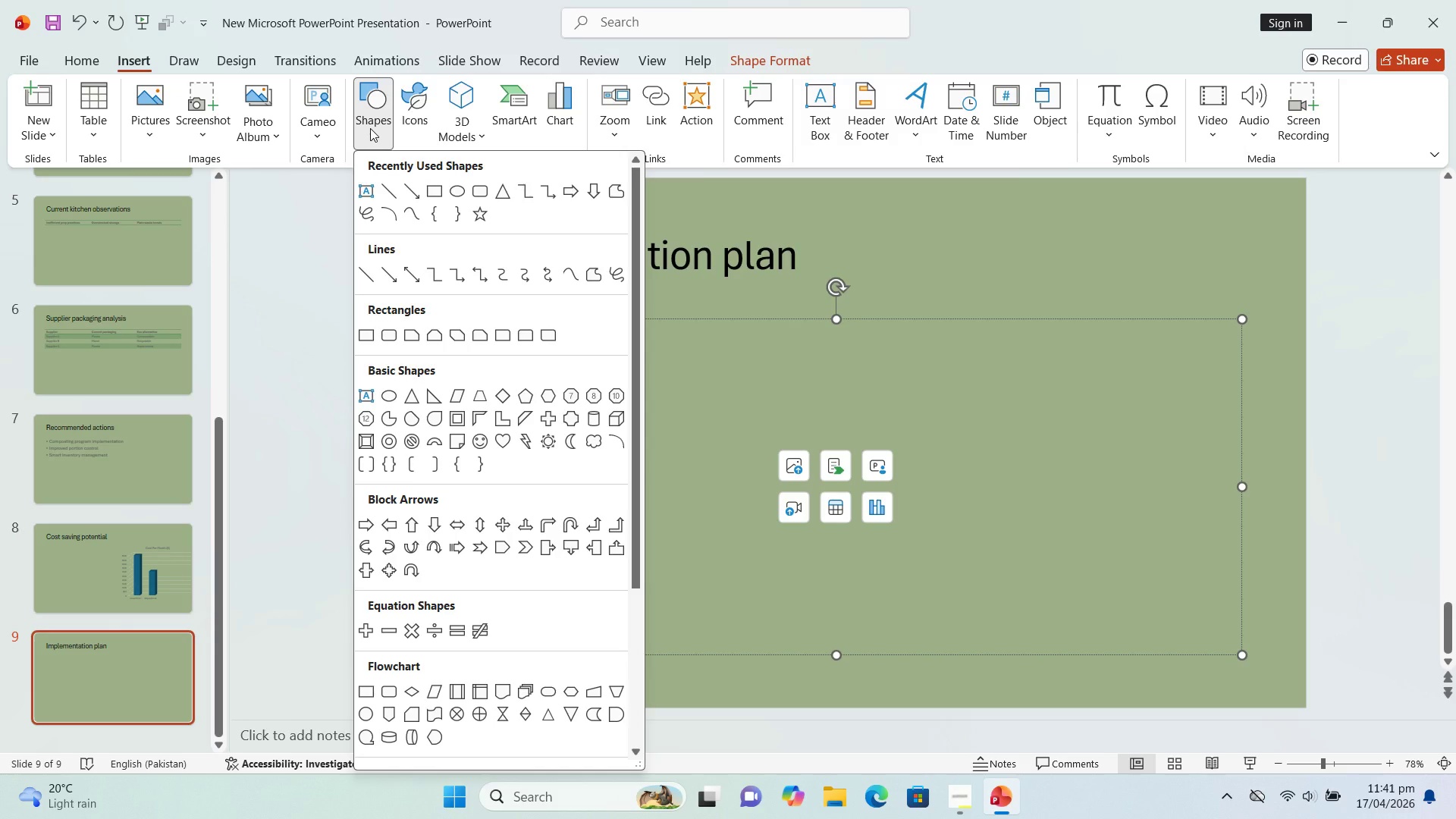 
mouse_move([504, 137])
 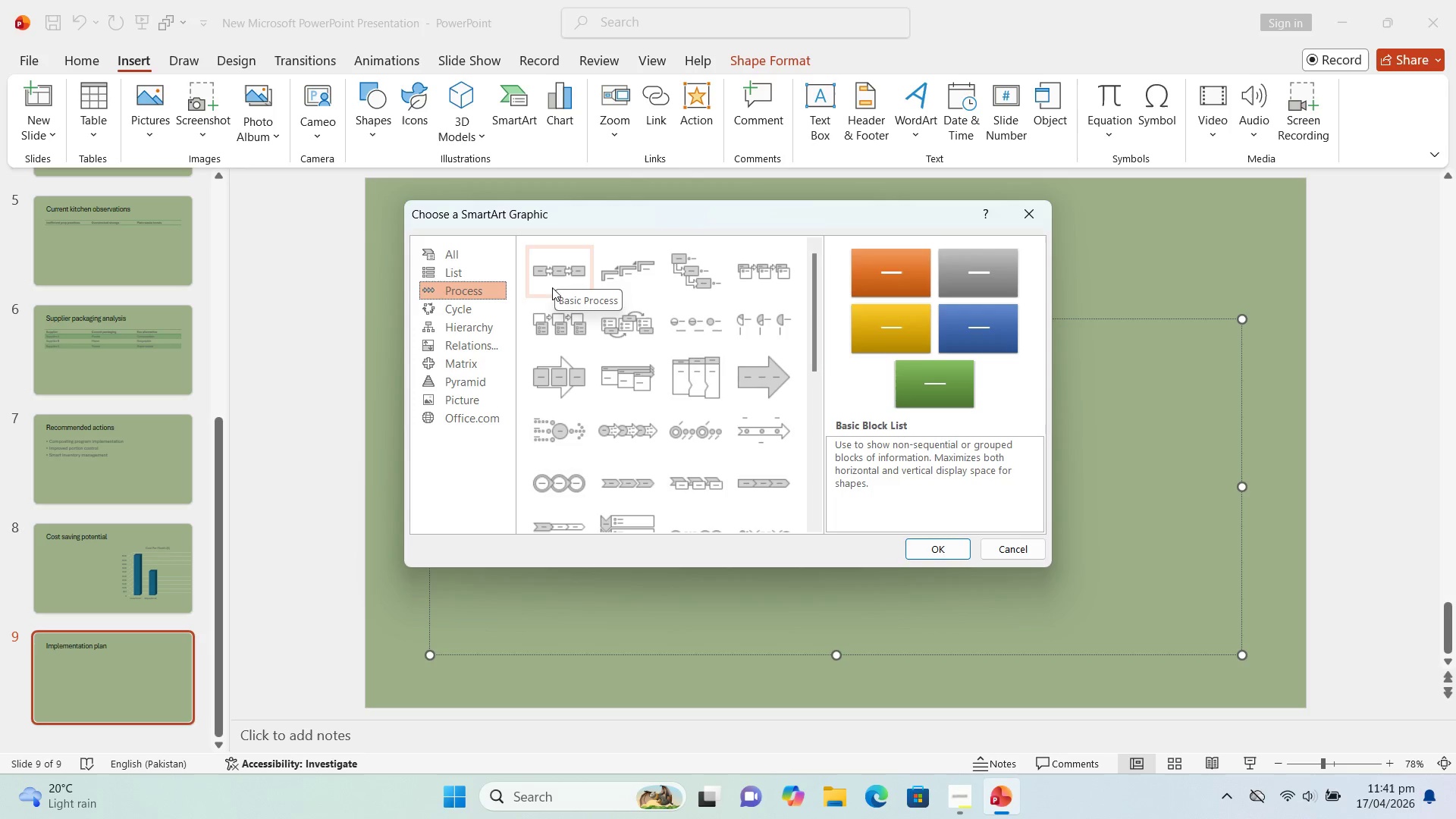 
wait(14.84)
 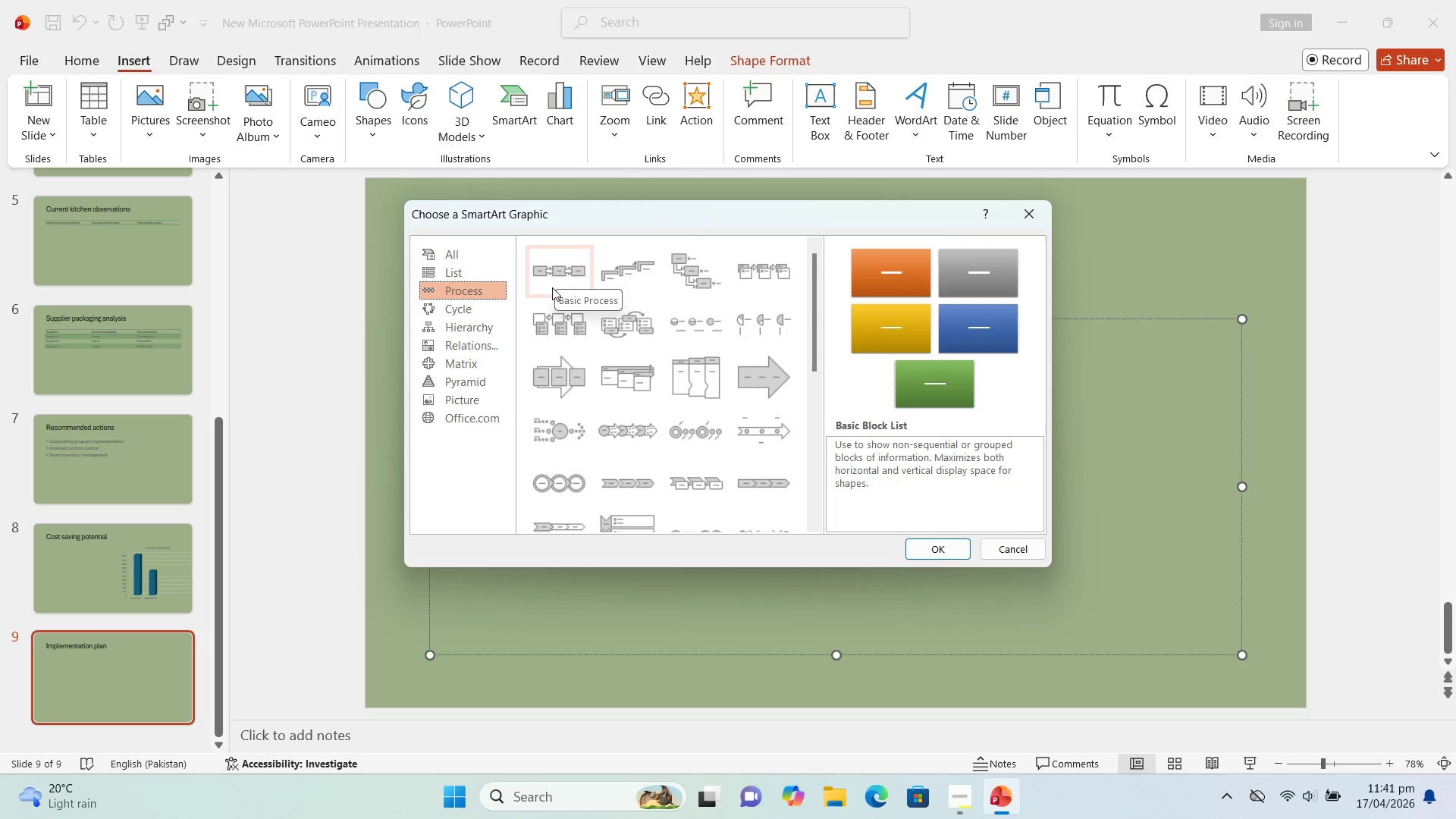 
mouse_move([706, 372])
 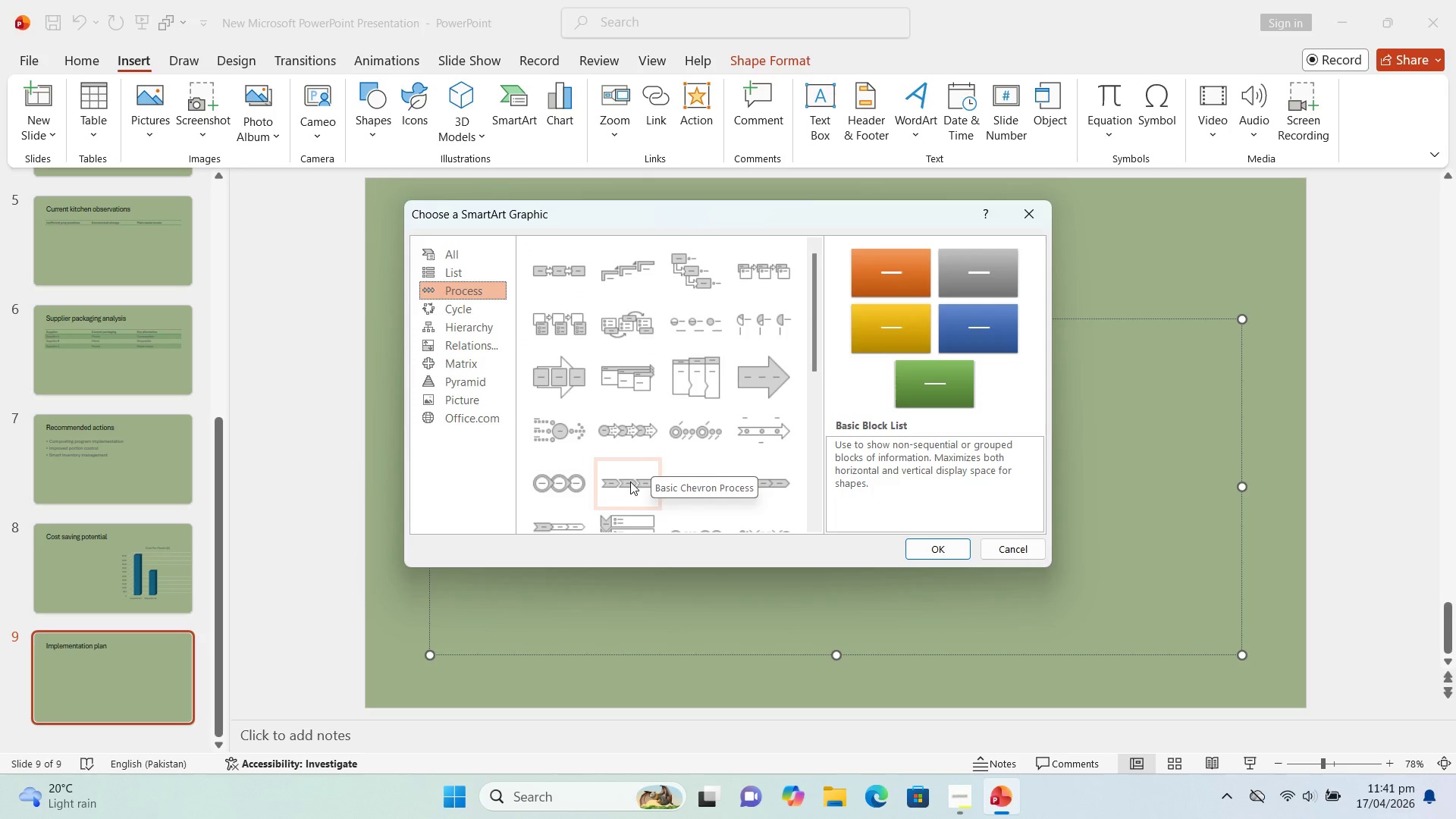 
left_click([629, 480])
 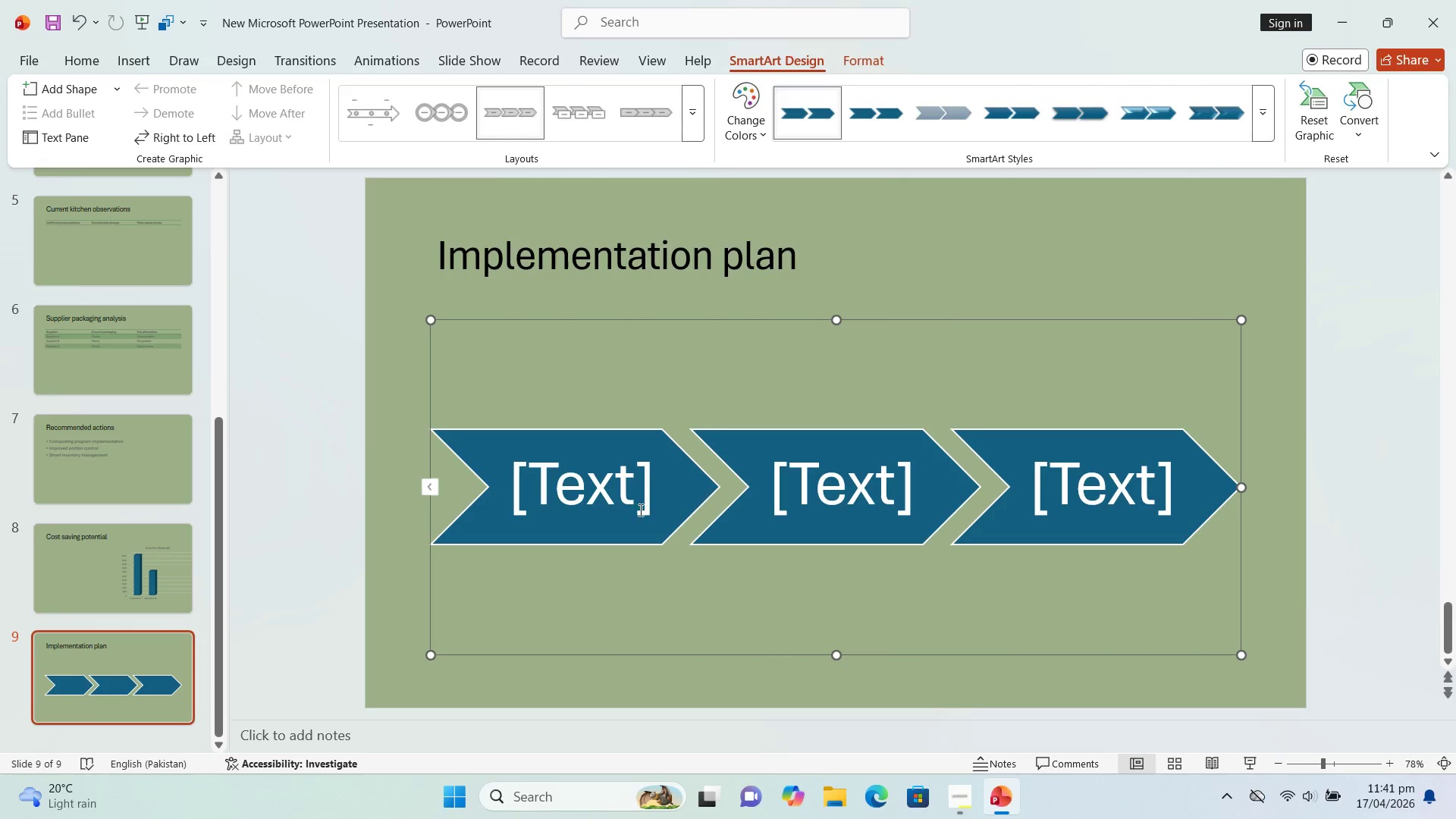 
left_click([559, 485])
 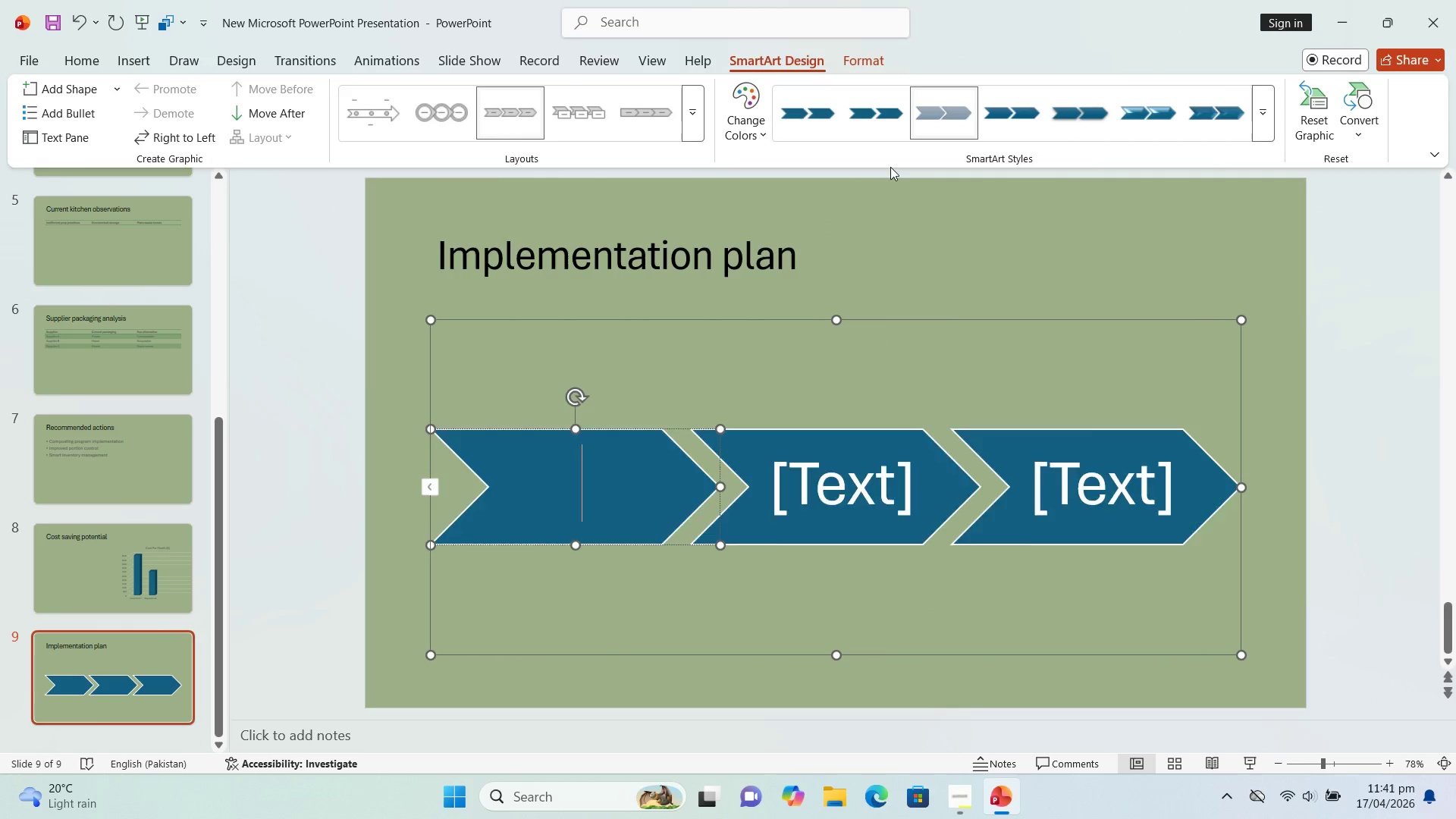 
wait(5.45)
 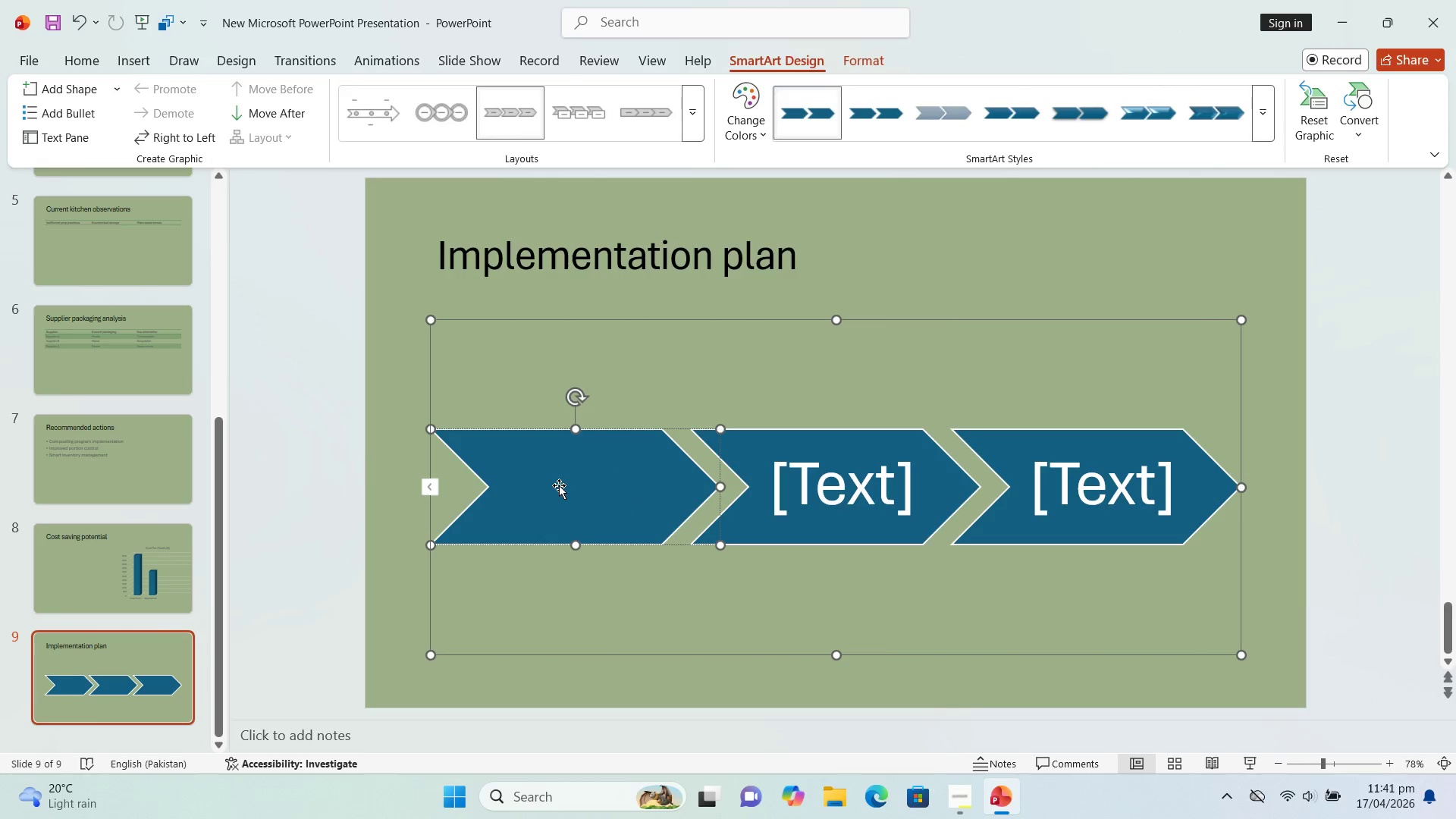 
left_click([716, 385])
 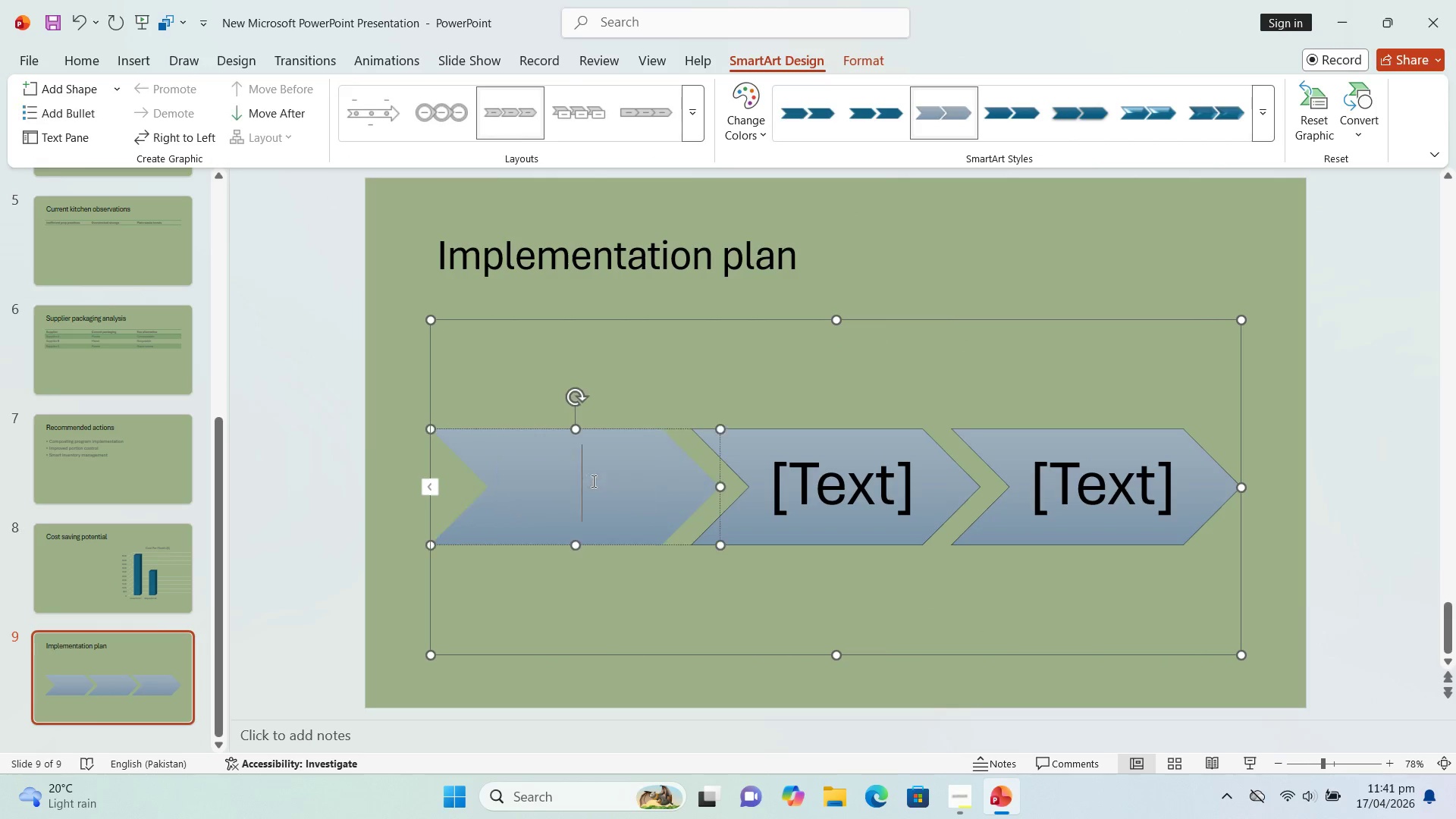 
left_click([592, 481])
 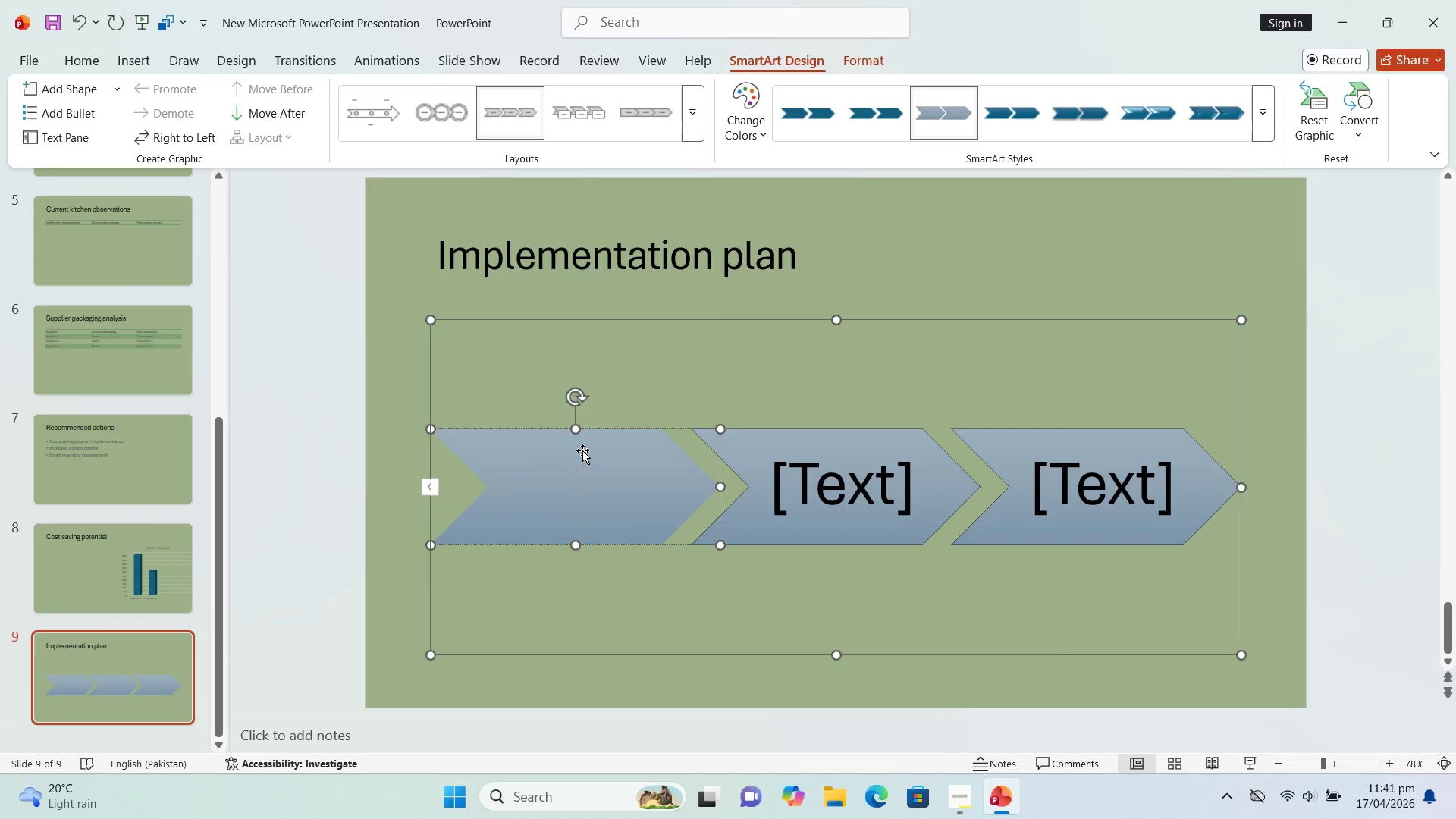 
type(Setup and )
key(Backspace)
key(Backspace)
key(Backspace)
key(Backspace)
type(&Training)
 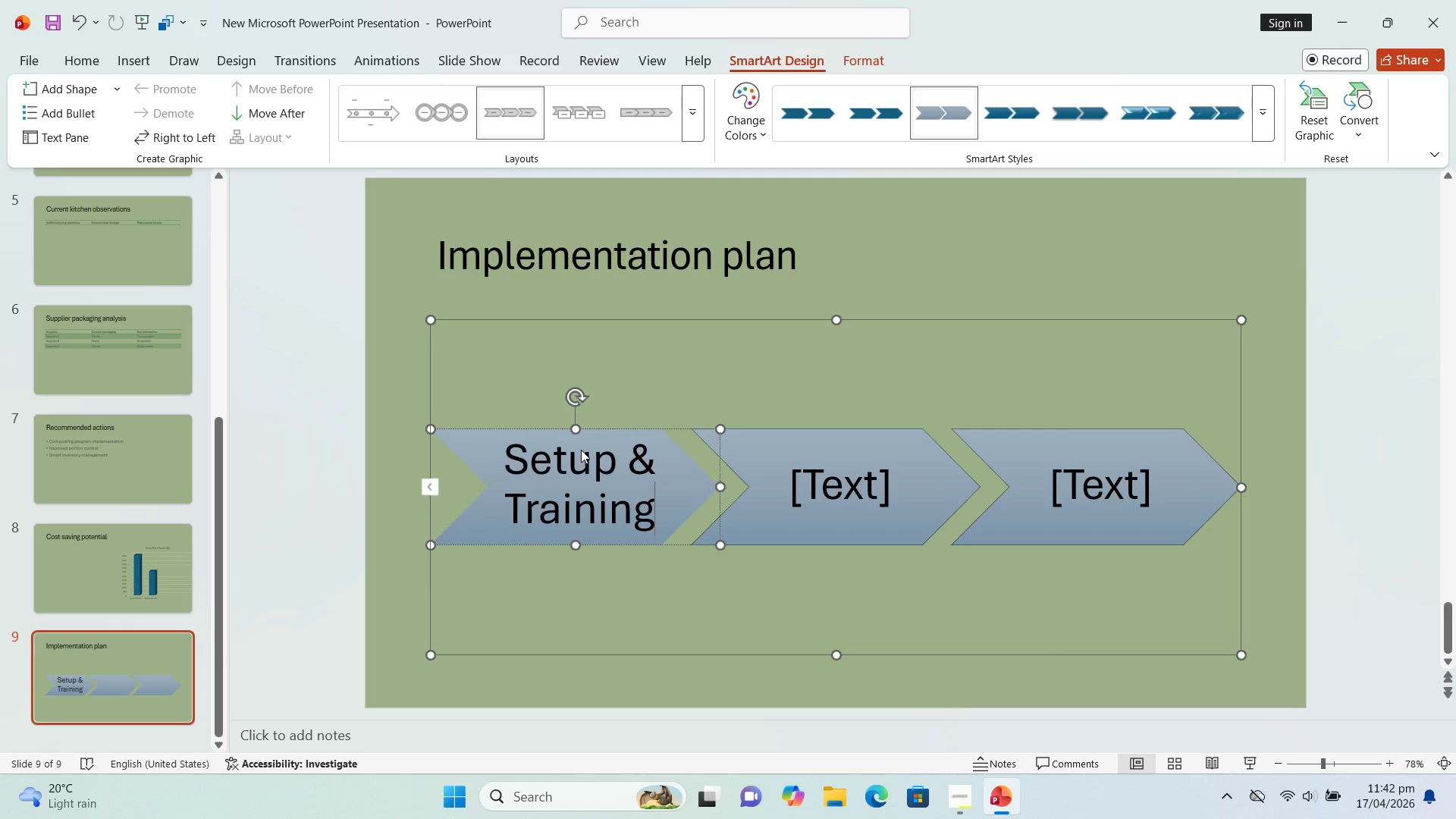 
hold_key(key=Space, duration=9.53)
 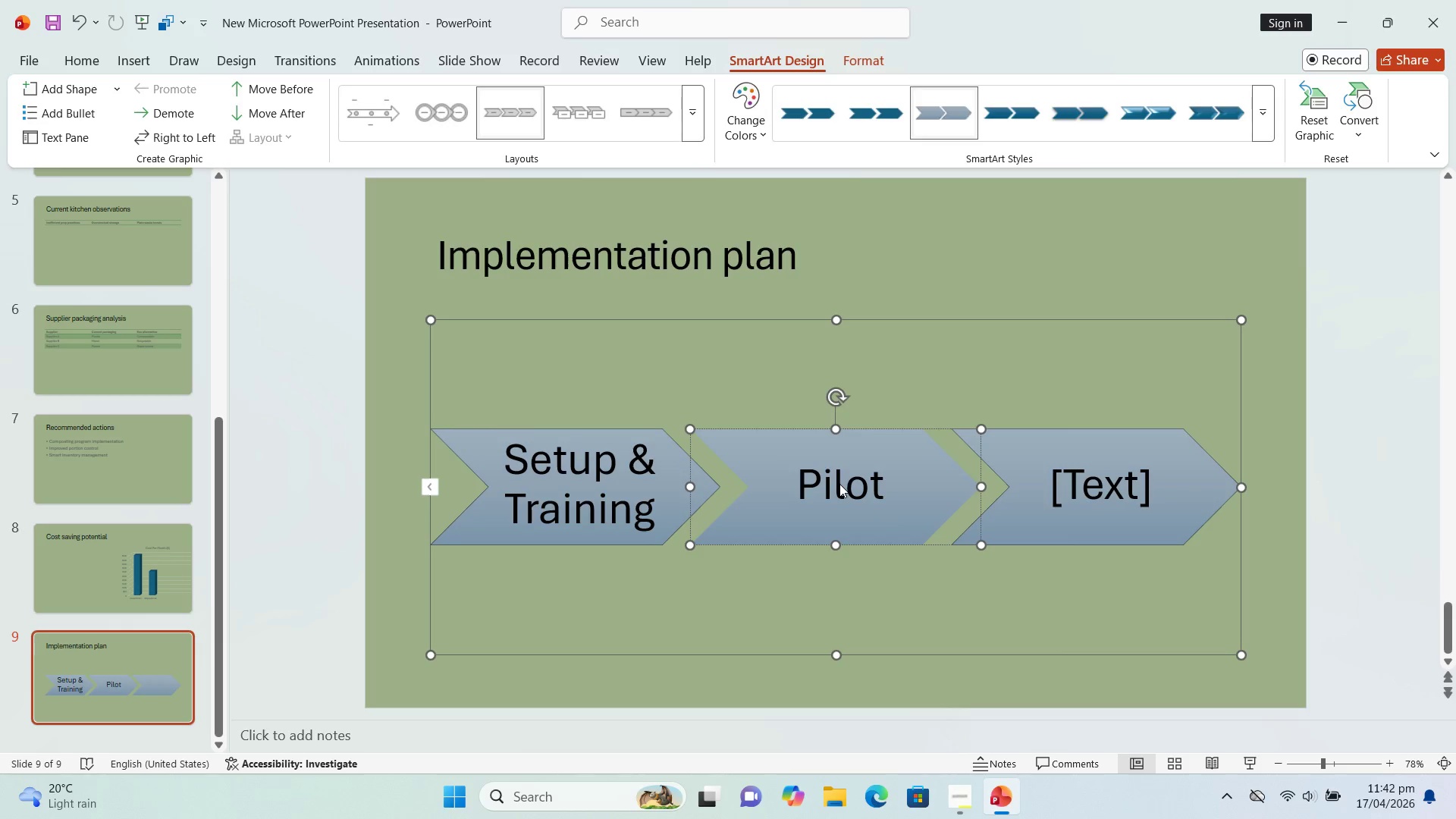 
left_click([839, 484])
 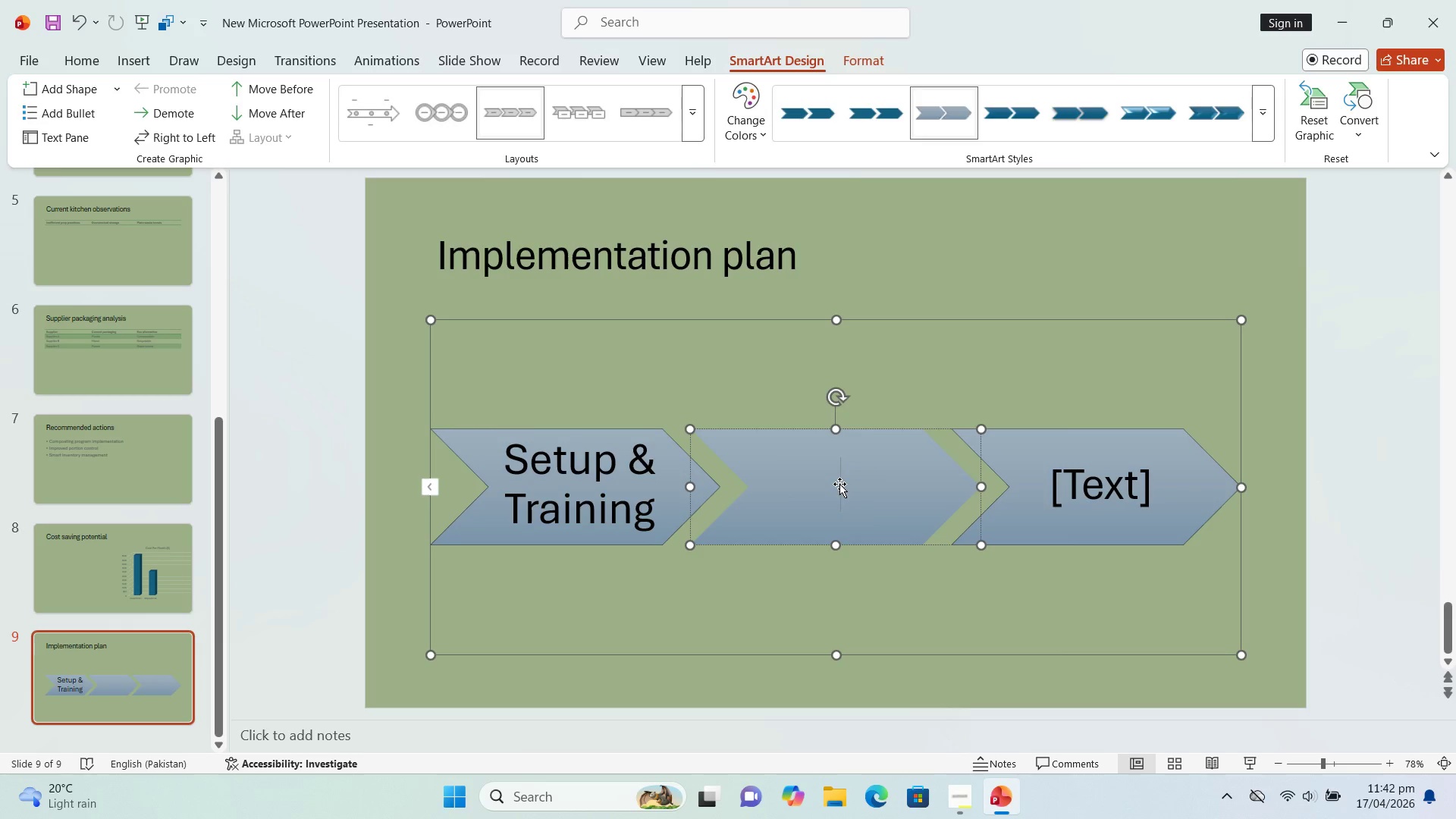 
type(Pilott)
key(Backspace)
type(Testing)
 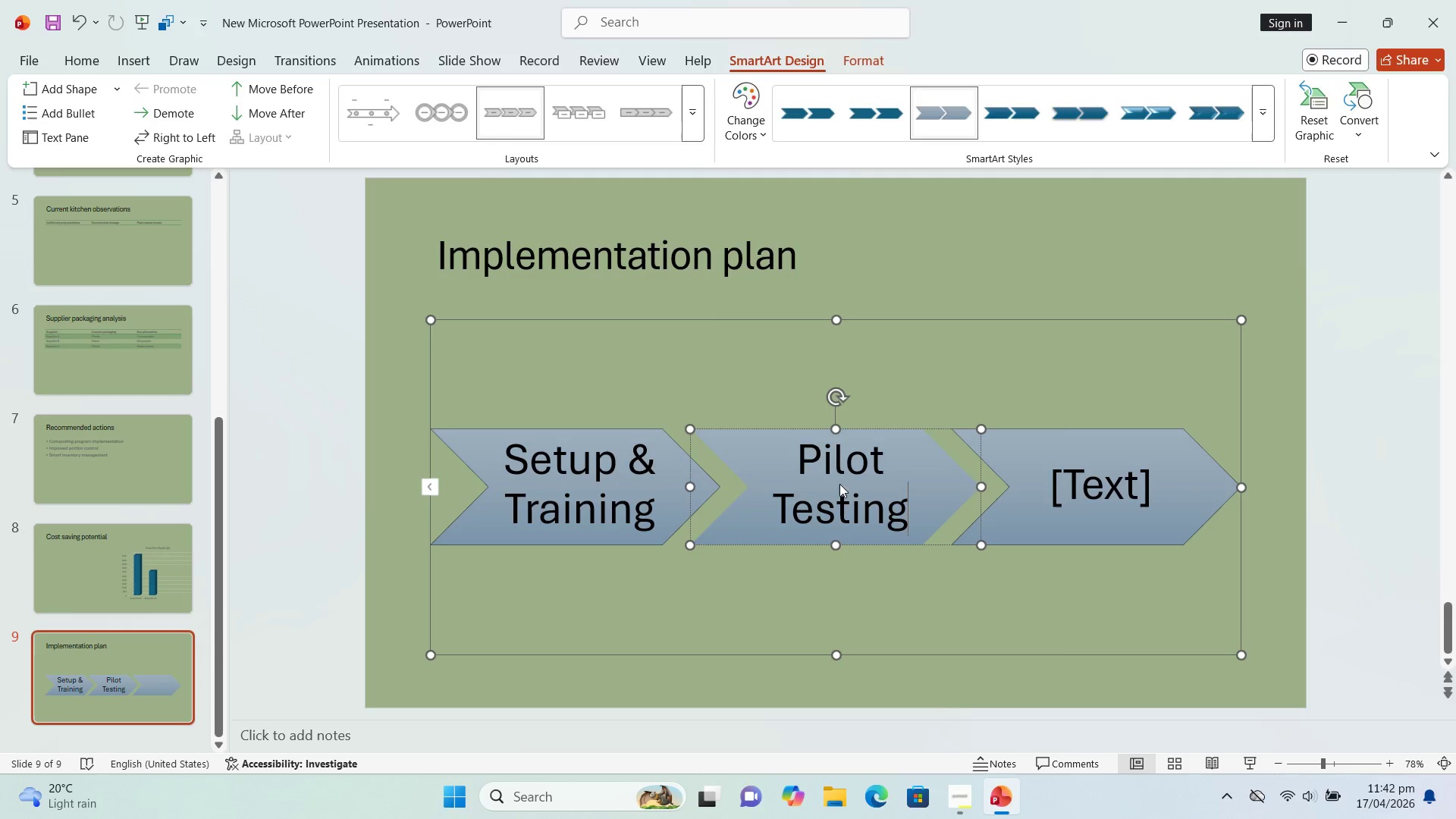 
left_click([1079, 494])
 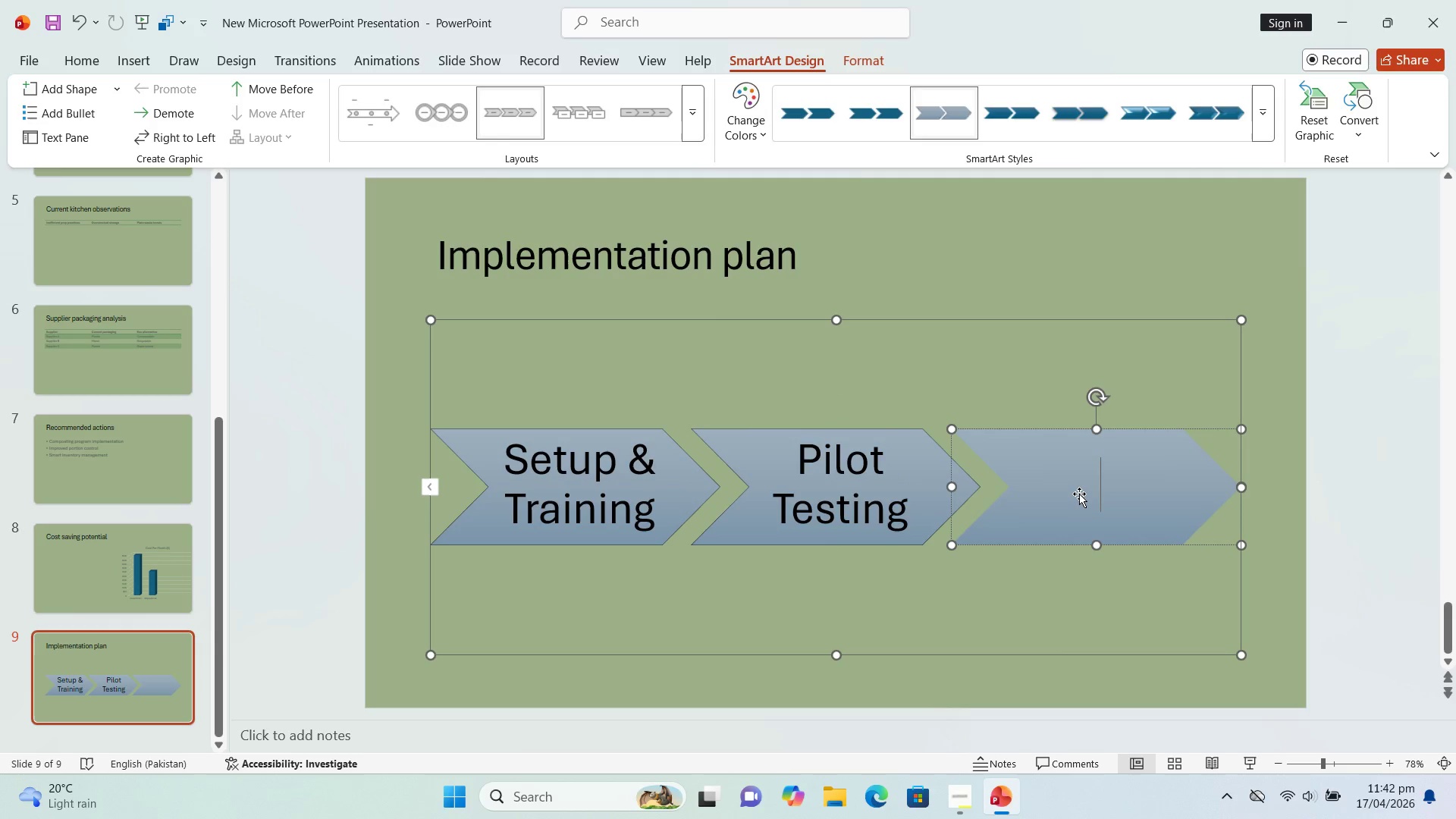 
type(Full im)
key(Backspace)
key(Backspace)
type(Implementation)
 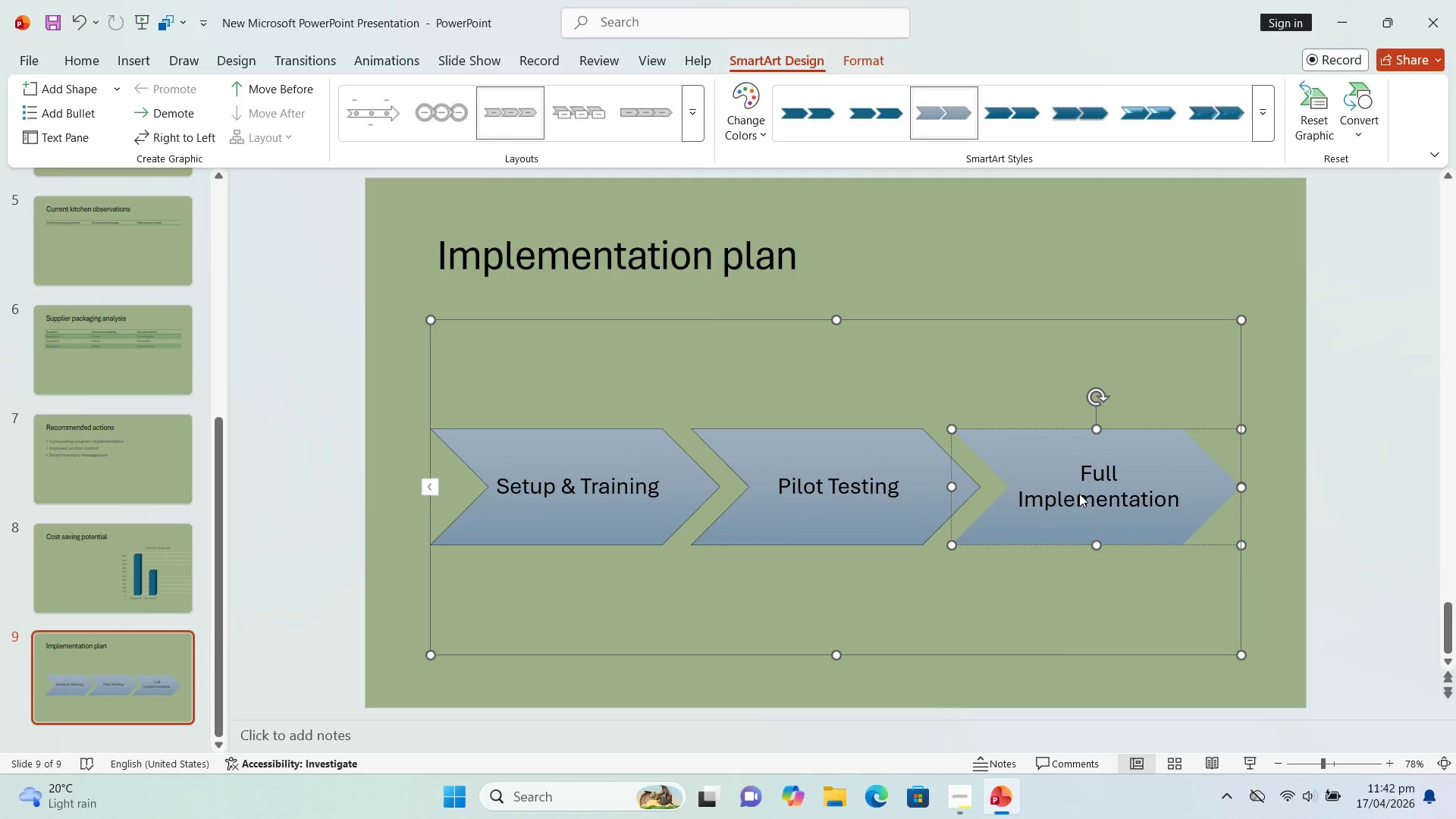 
left_click([1344, 419])
 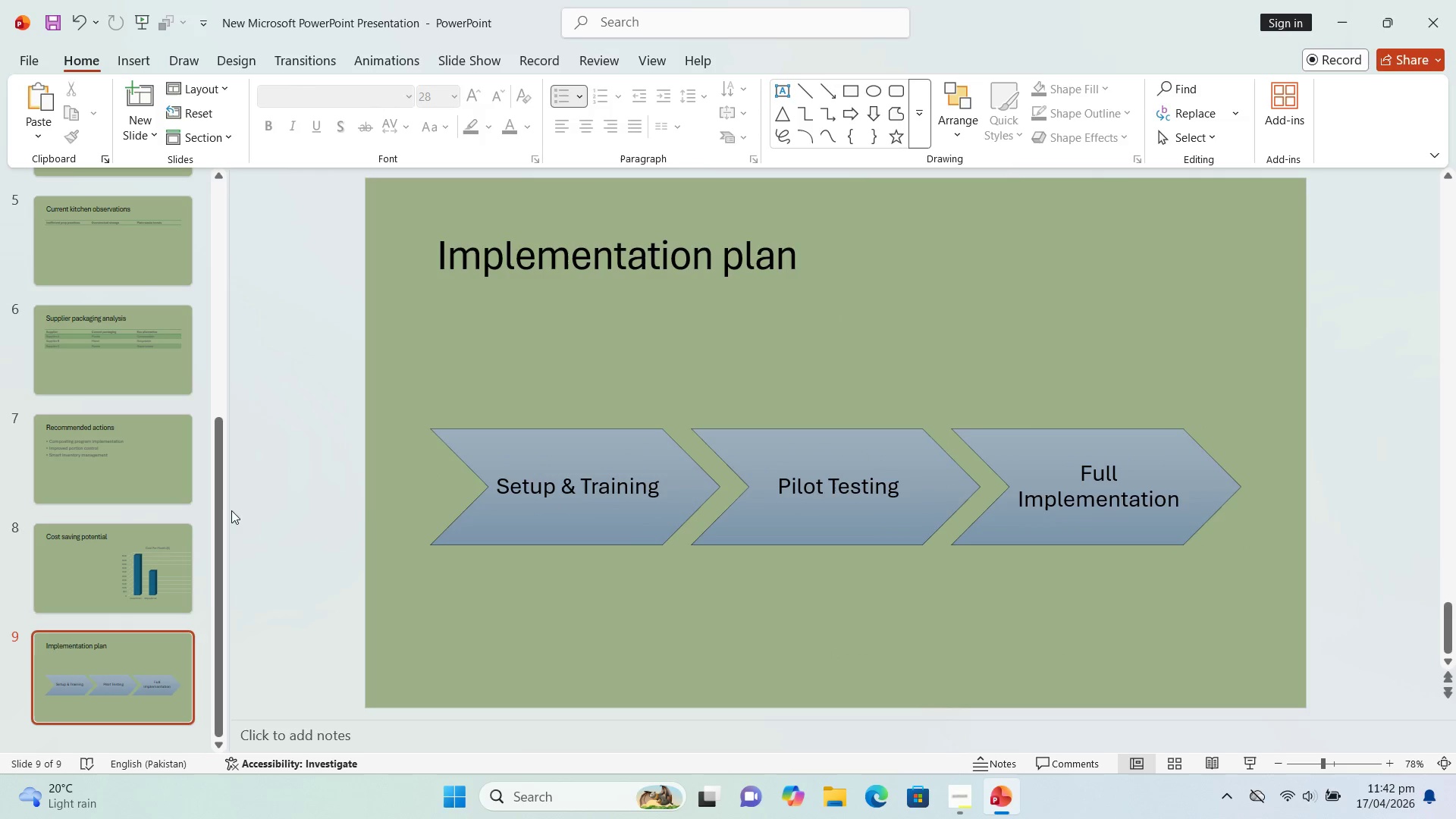 
left_click_drag(start_coordinate=[221, 515], to_coordinate=[209, 576])
 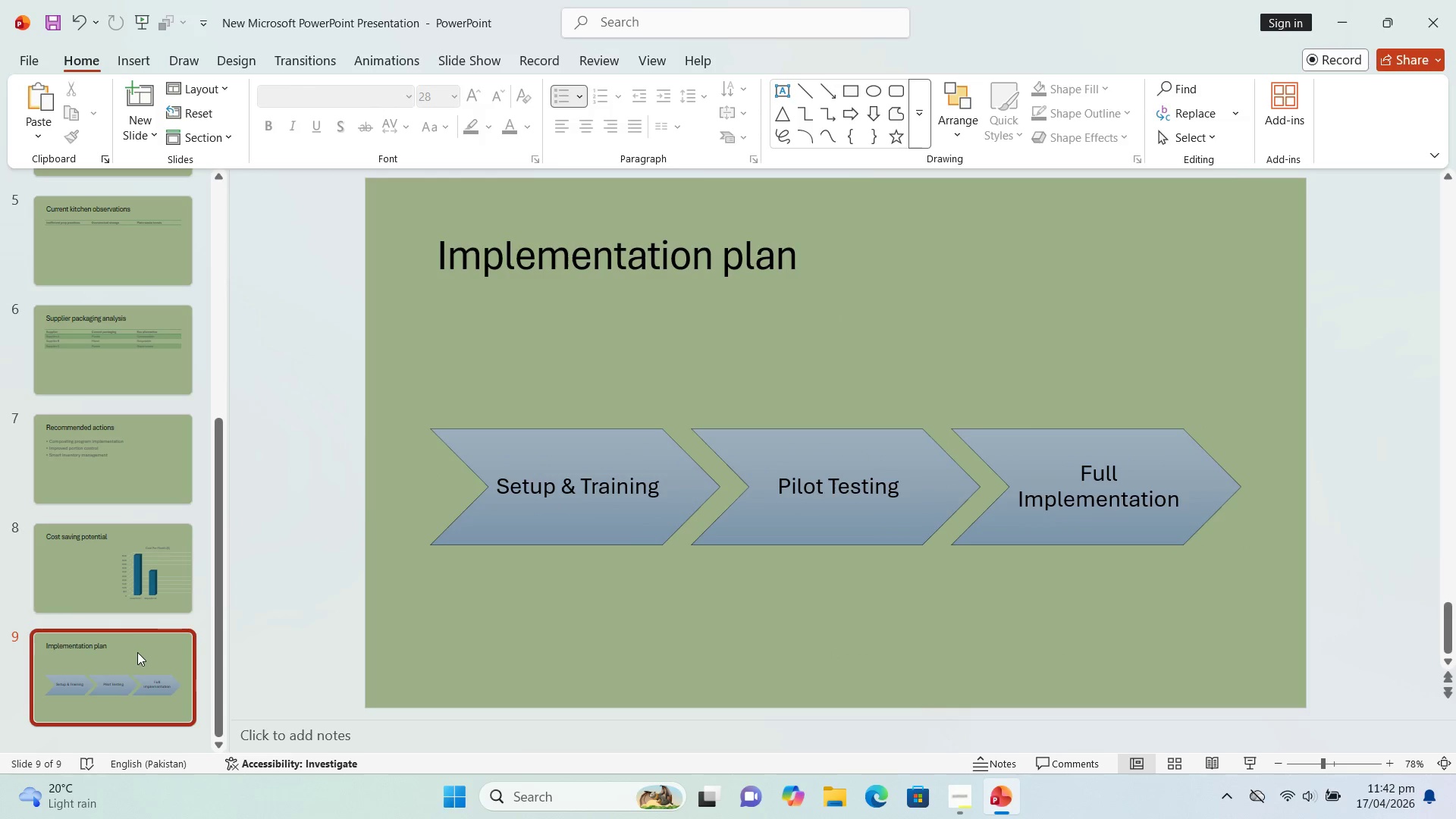 
left_click([138, 652])
 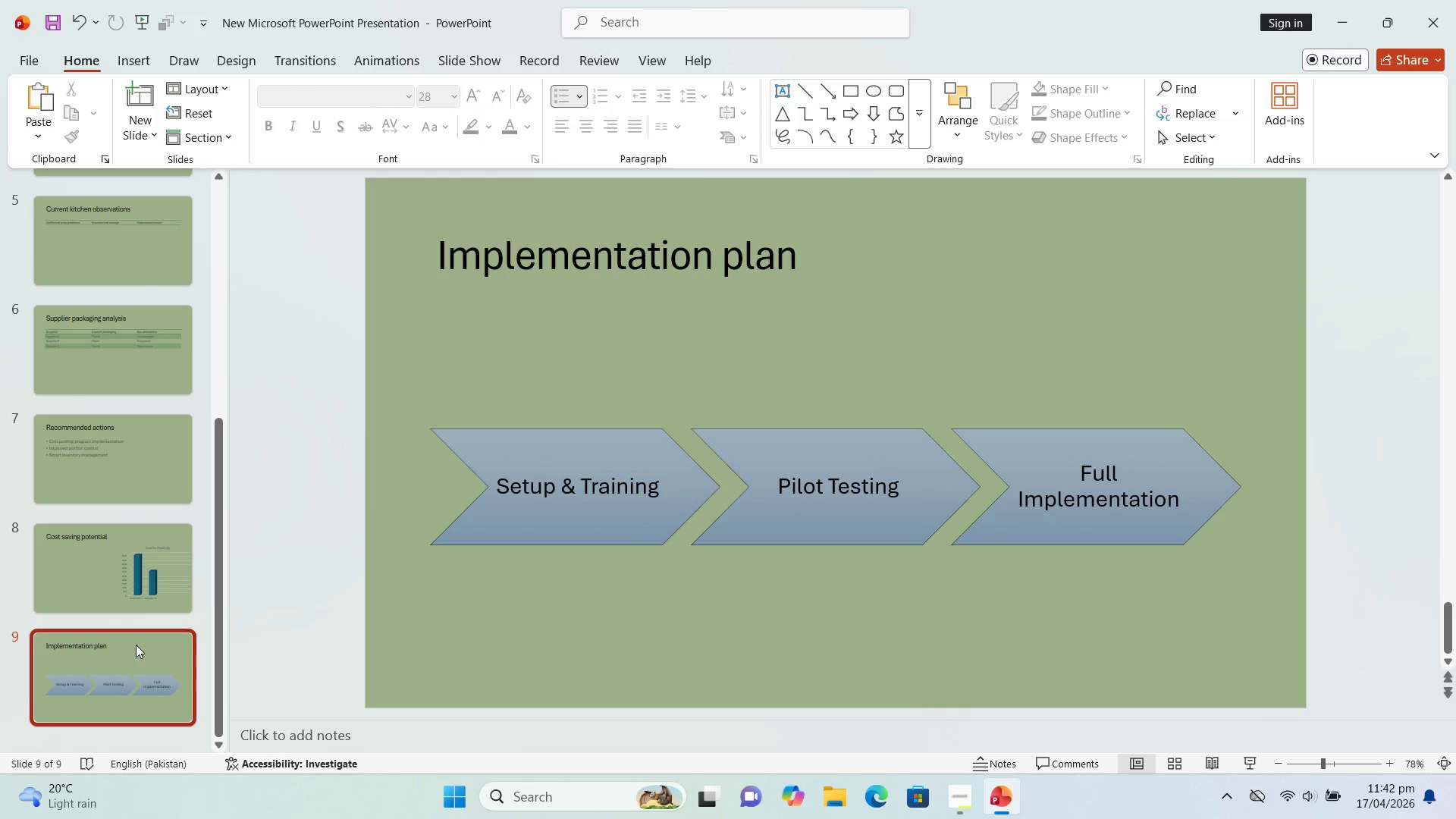 
key(Enter)
 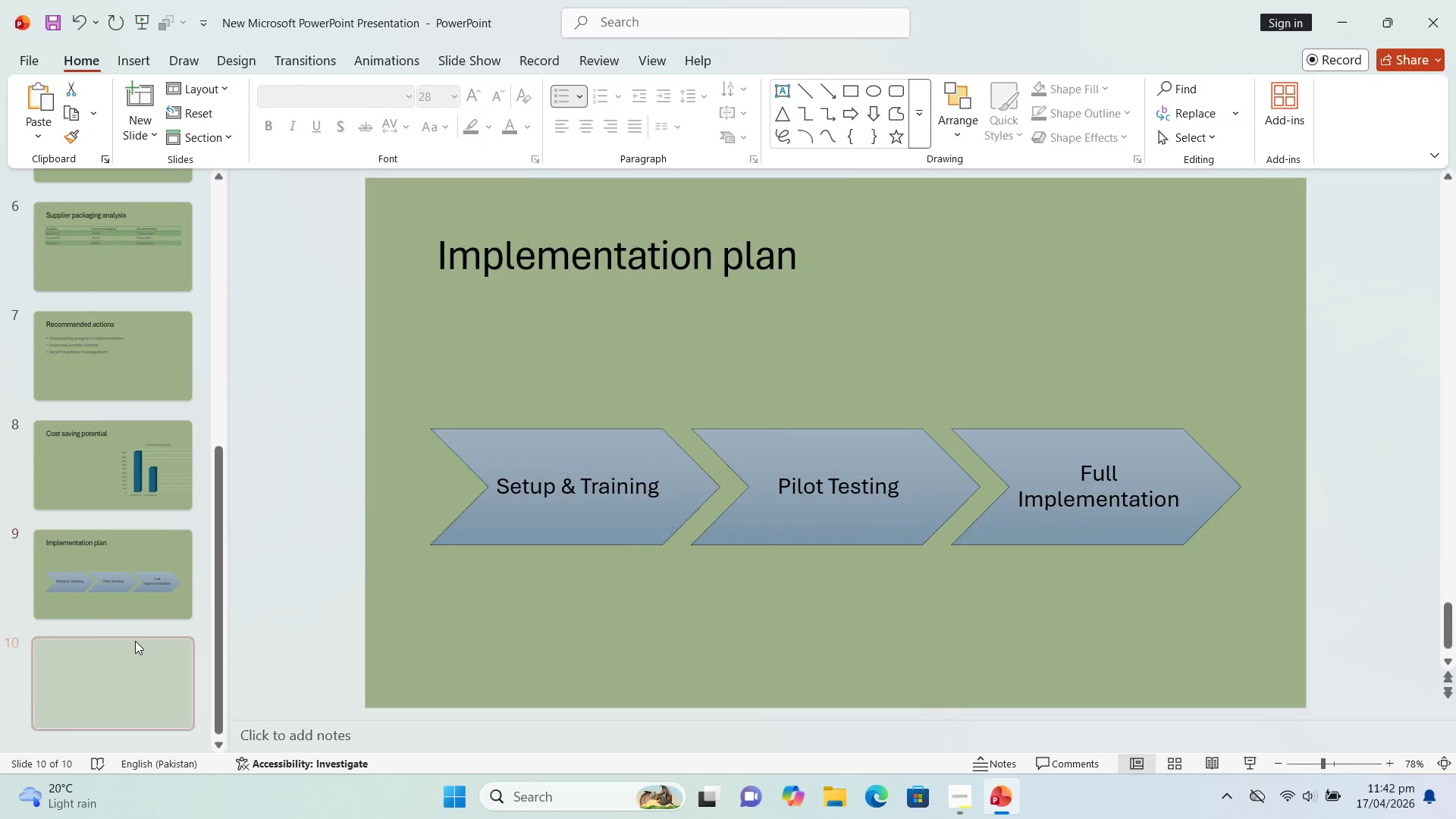 
mouse_move([140, 628])
 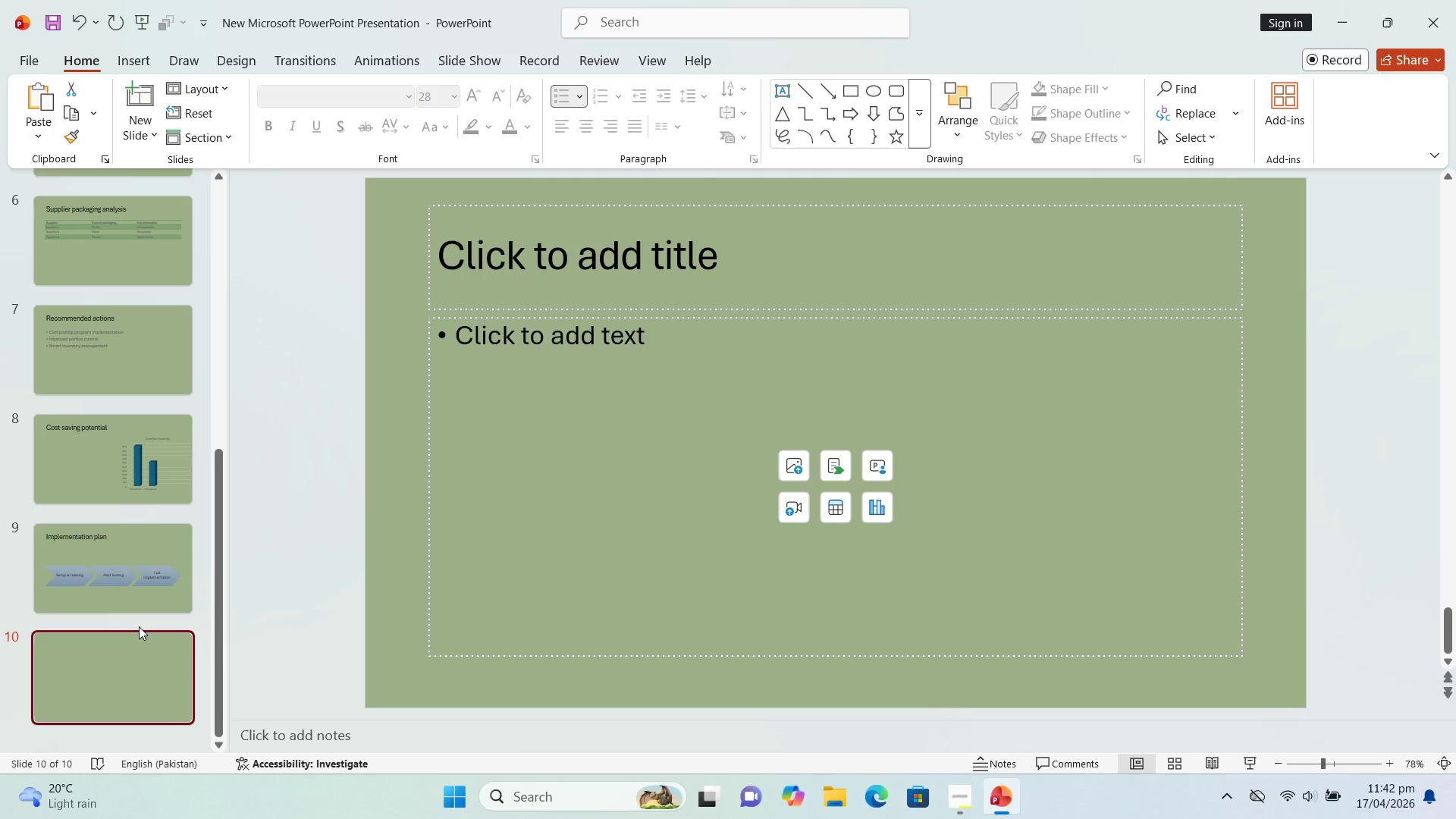 
wait(14.15)
 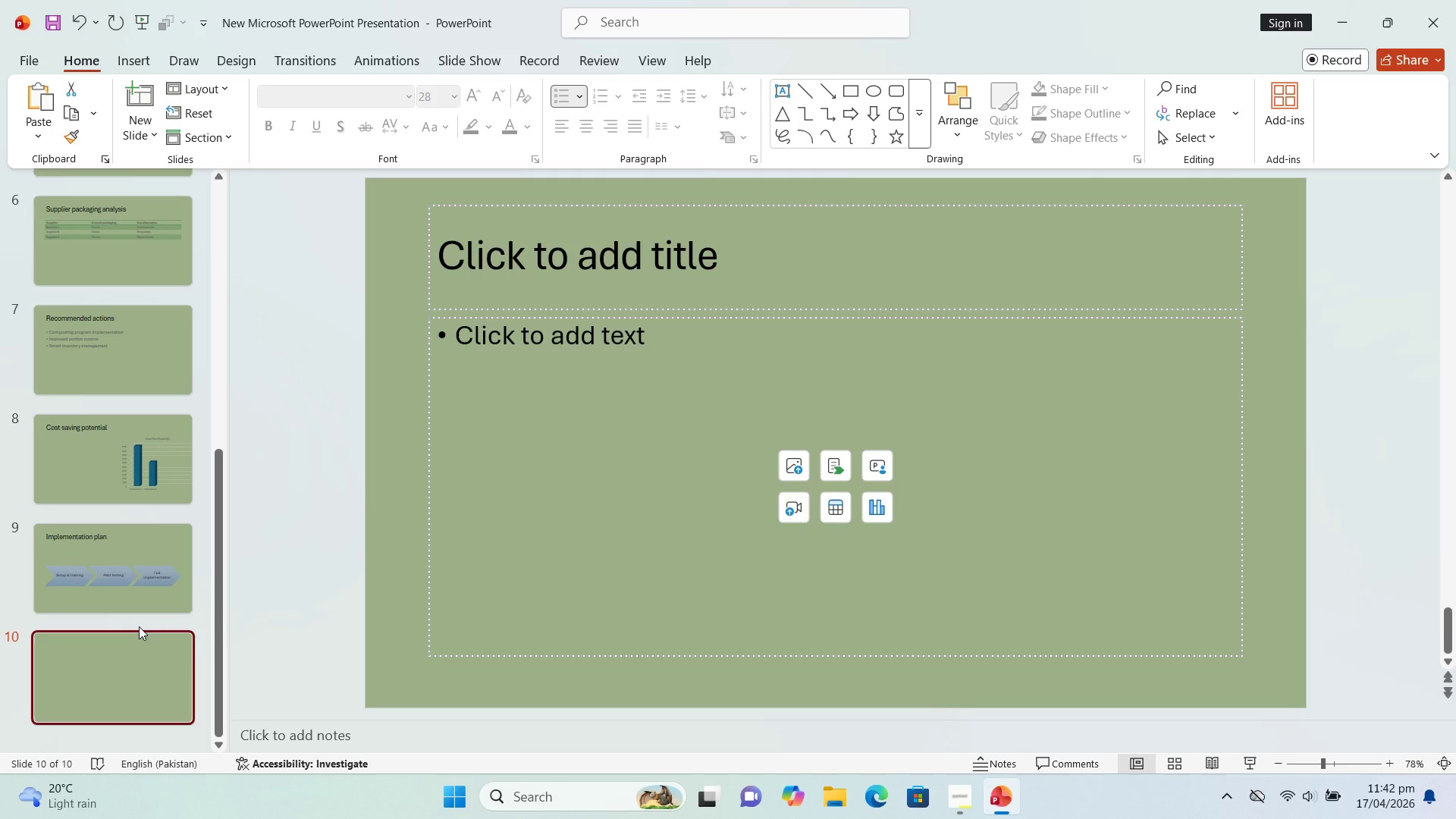 
left_click([129, 660])
 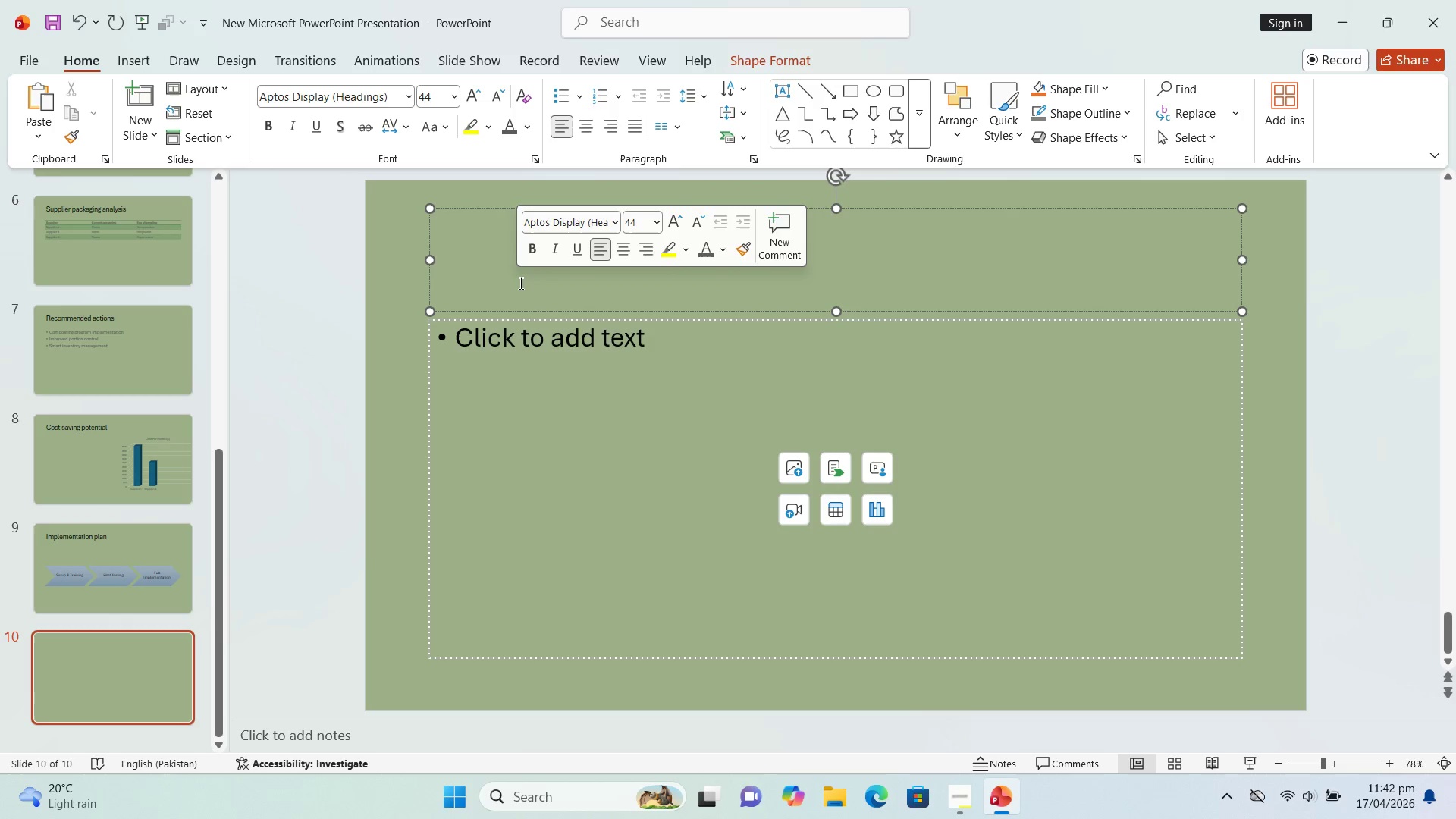 
wait(5.8)
 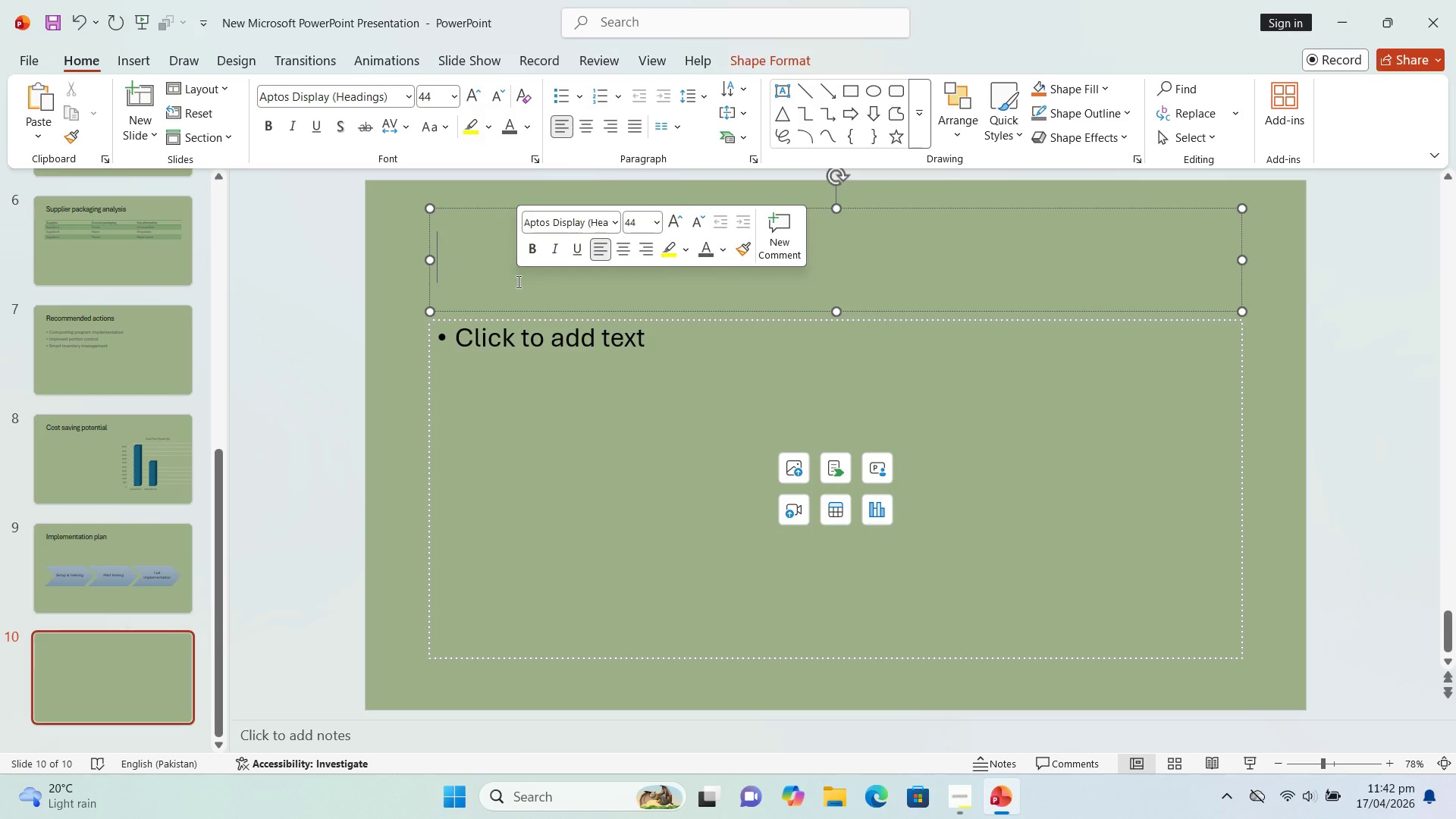 
type(Lets )
key(Backspace)
key(Backspace)
type('s build a su)
key(Backspace)
key(Backspace)
type(Sustainable future)
 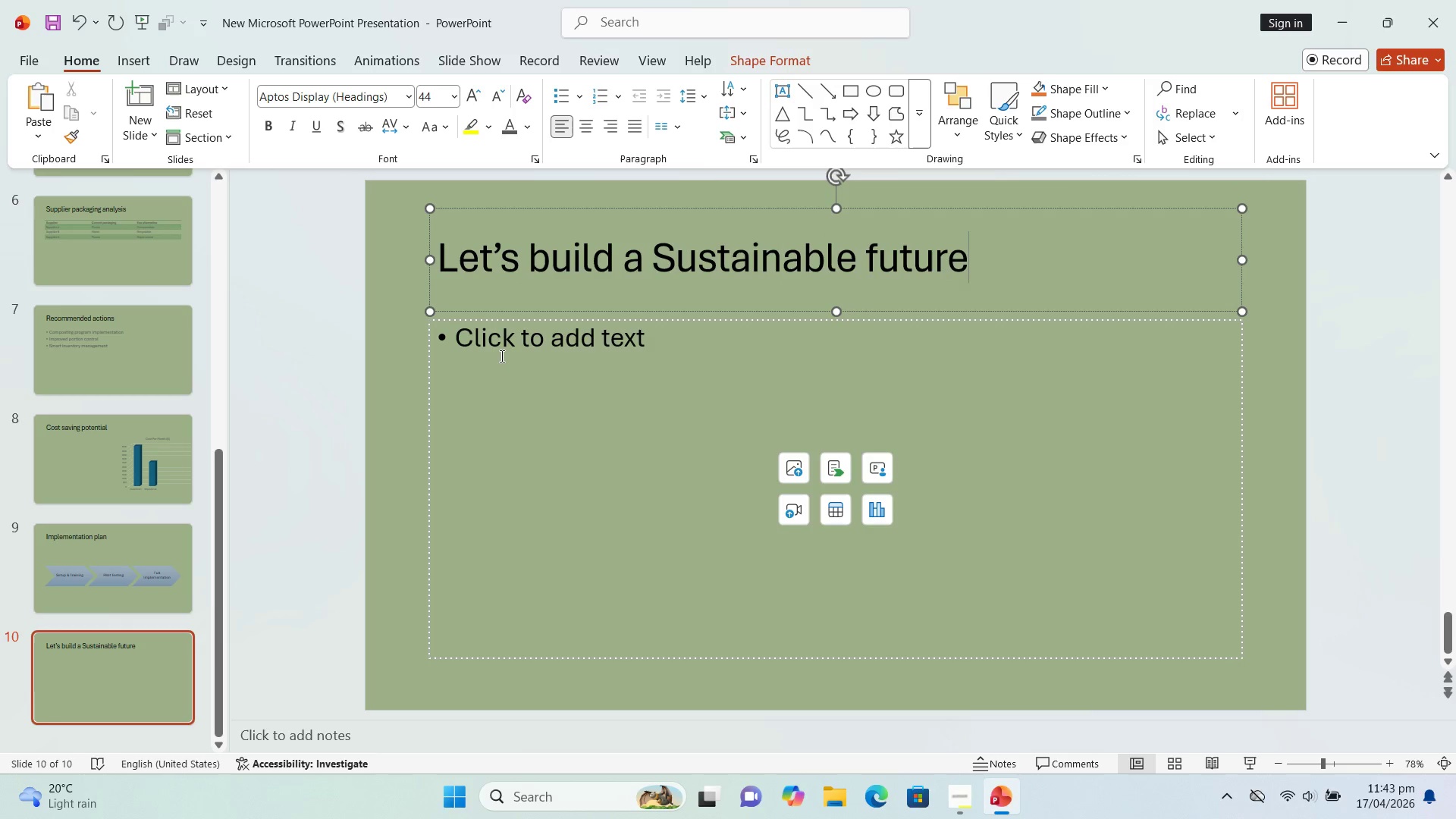 
left_click([500, 356])
 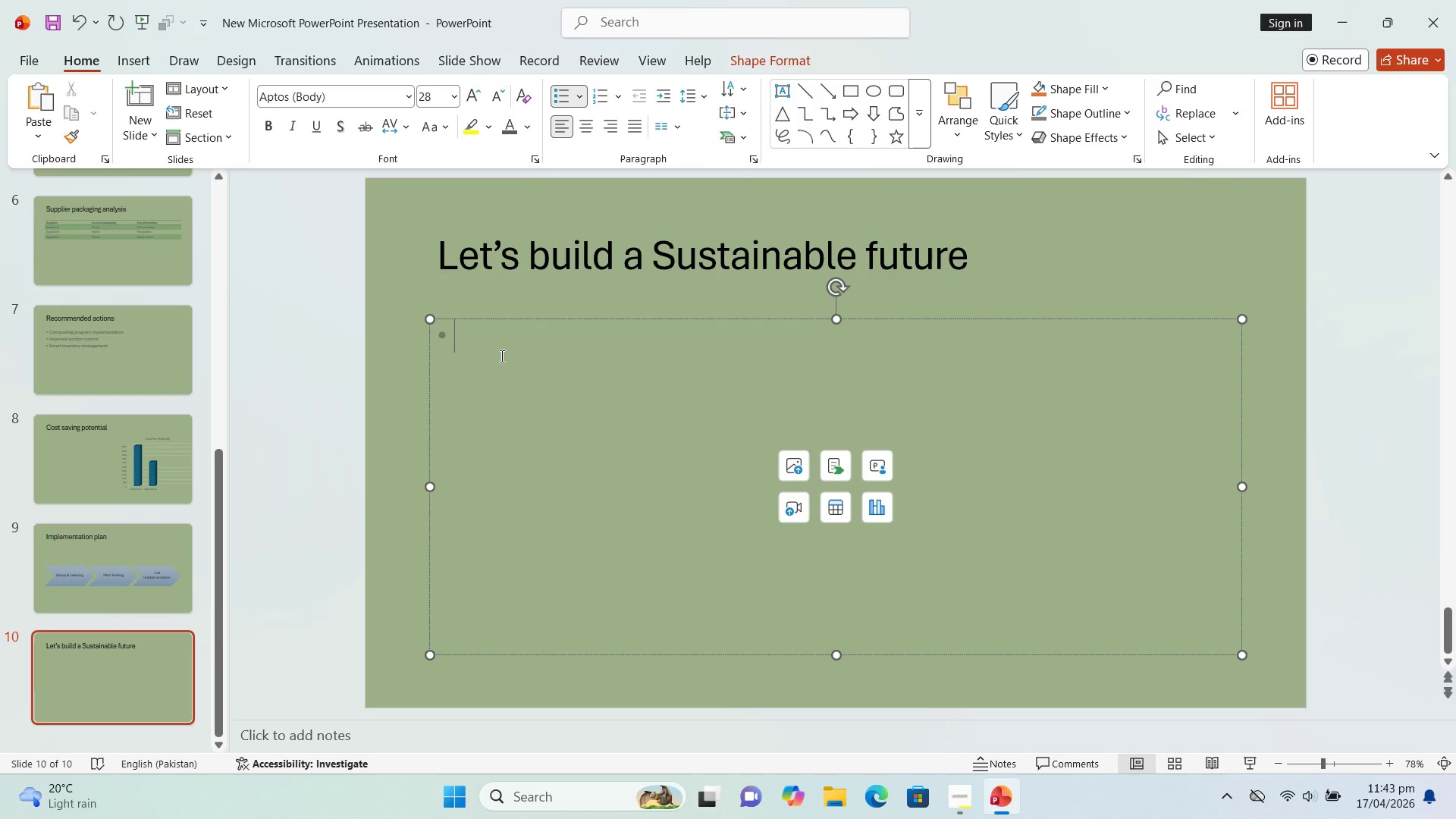 
wait(5.97)
 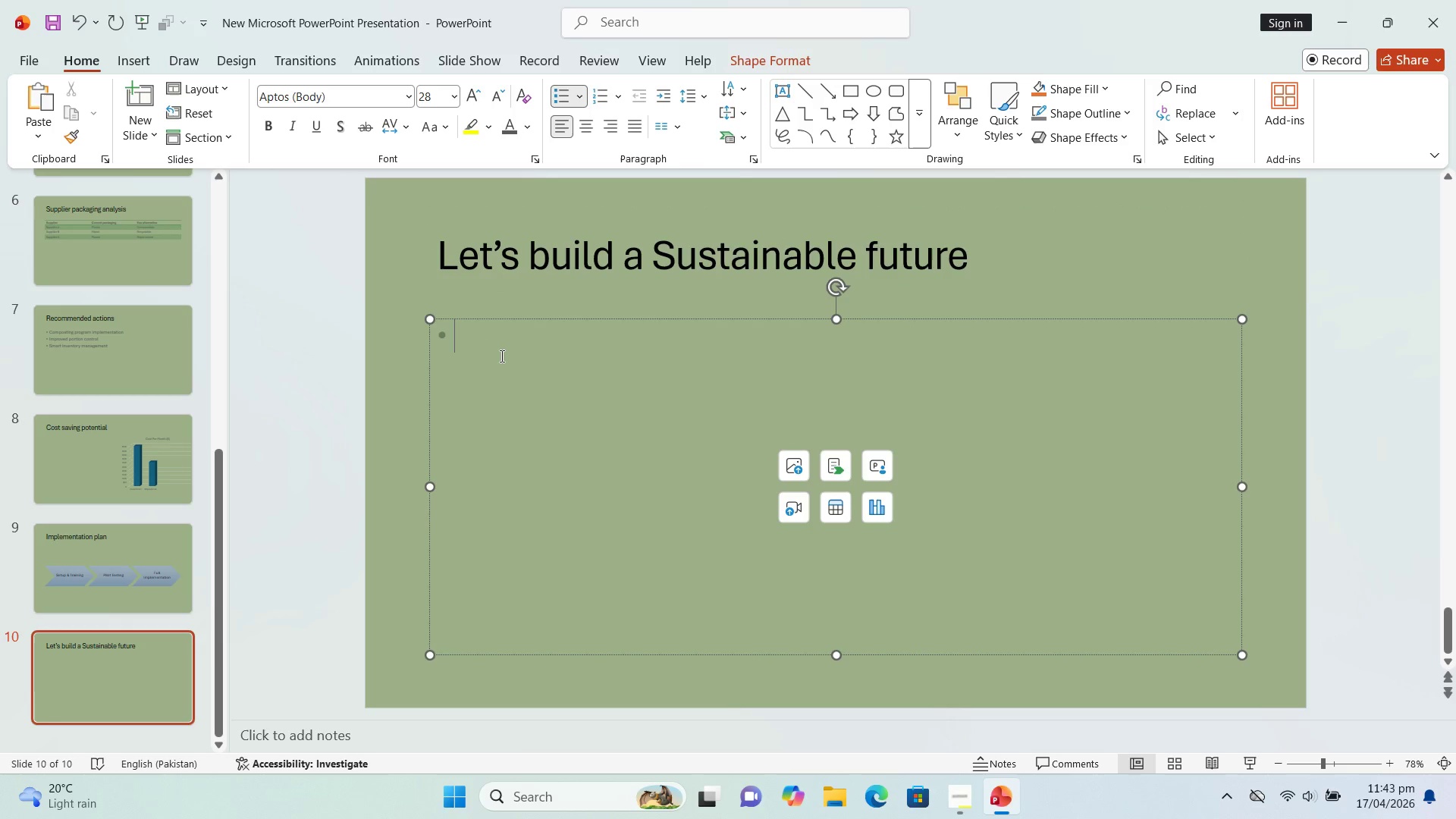 
key(Backspace)
type(Thankoyu)
key(Backspace)
key(Backspace)
key(Backspace)
type(you for your time.)
 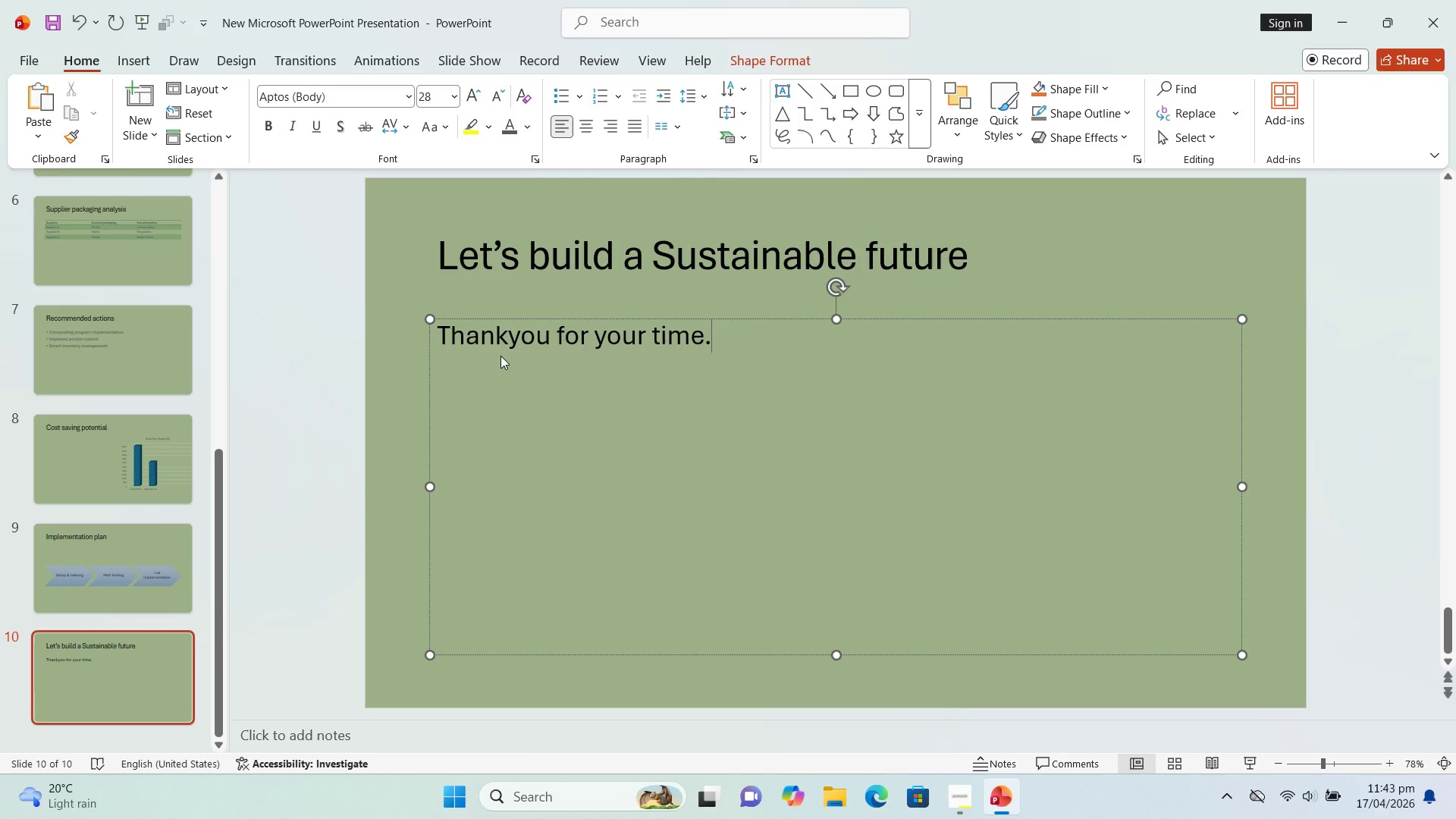 
key(Enter)
 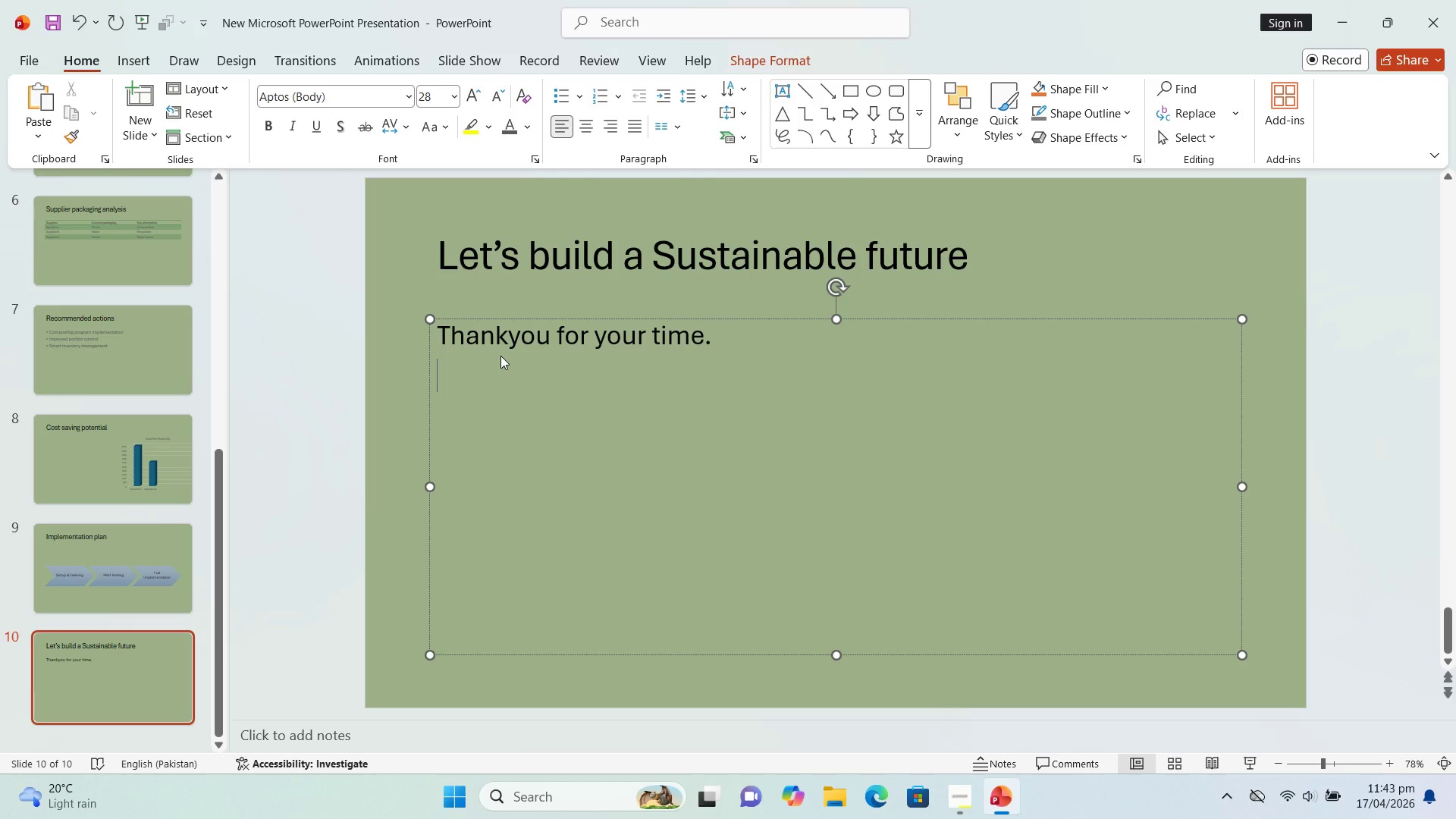 
type(We are )
key(Backspace)
key(Backspace)
key(Backspace)
key(Backspace)
type(look foward to supporting your sustainibility journey)
 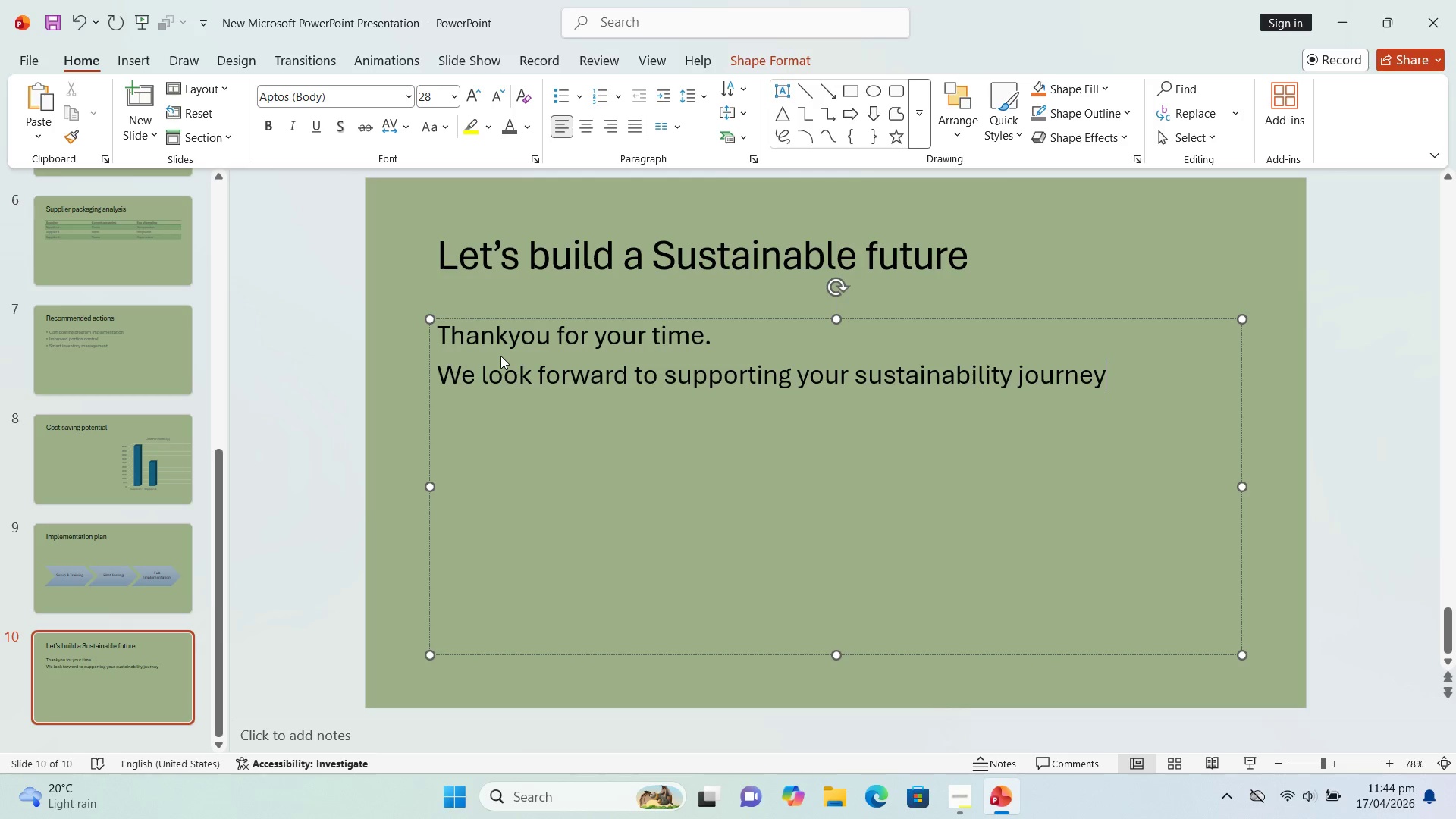 
key(Enter)
 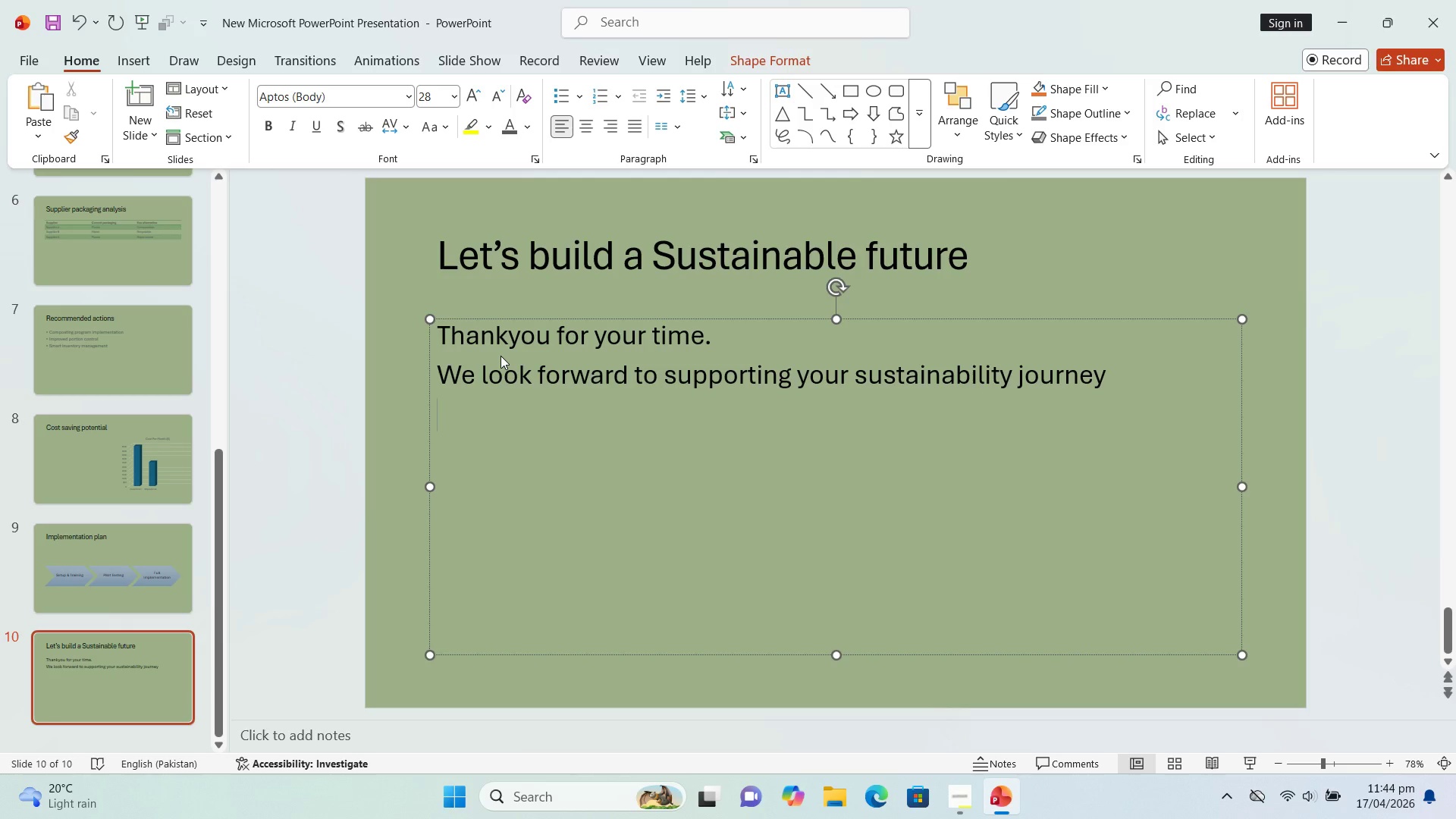 
type(contact)
 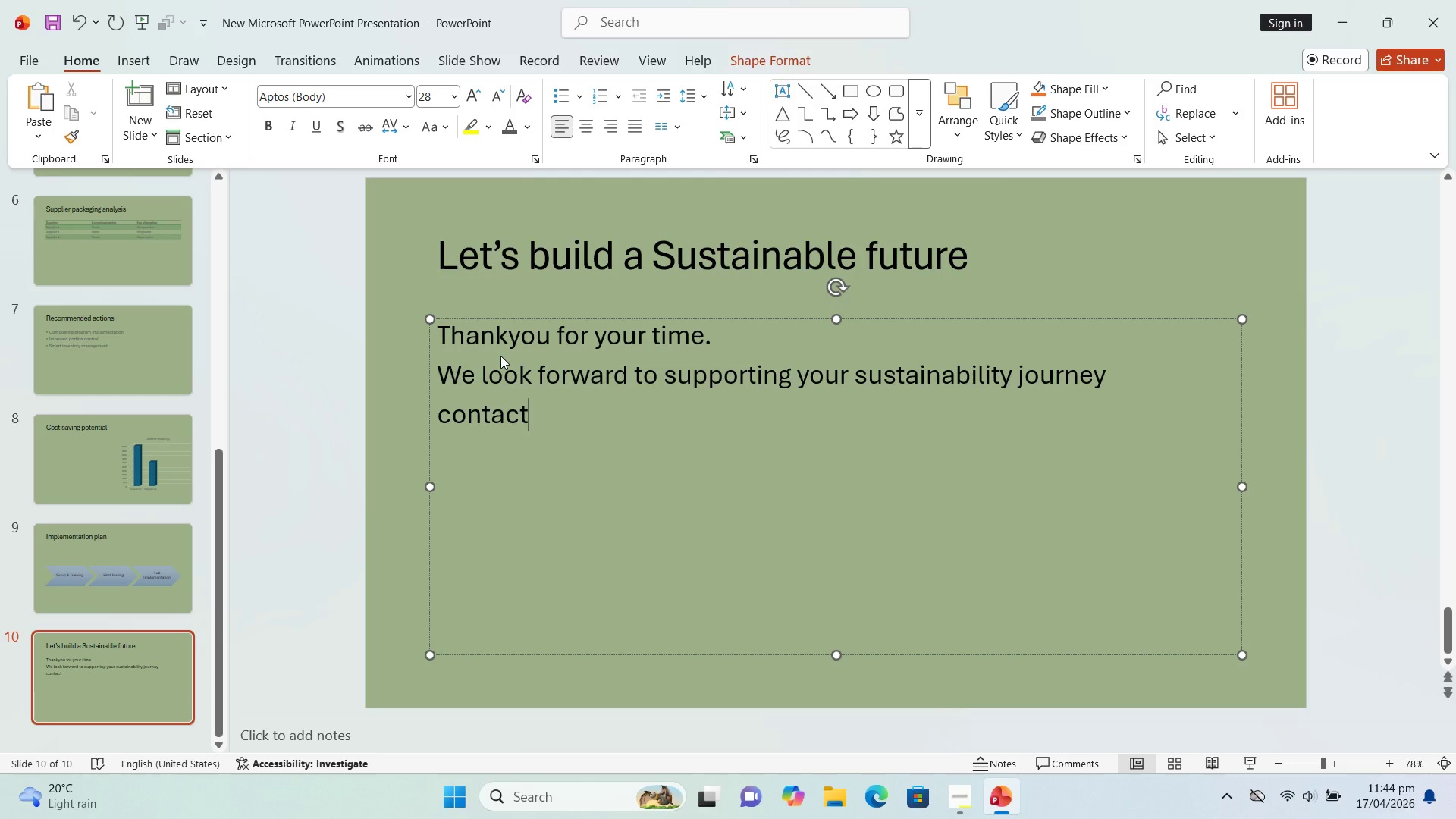 
key(Enter)
 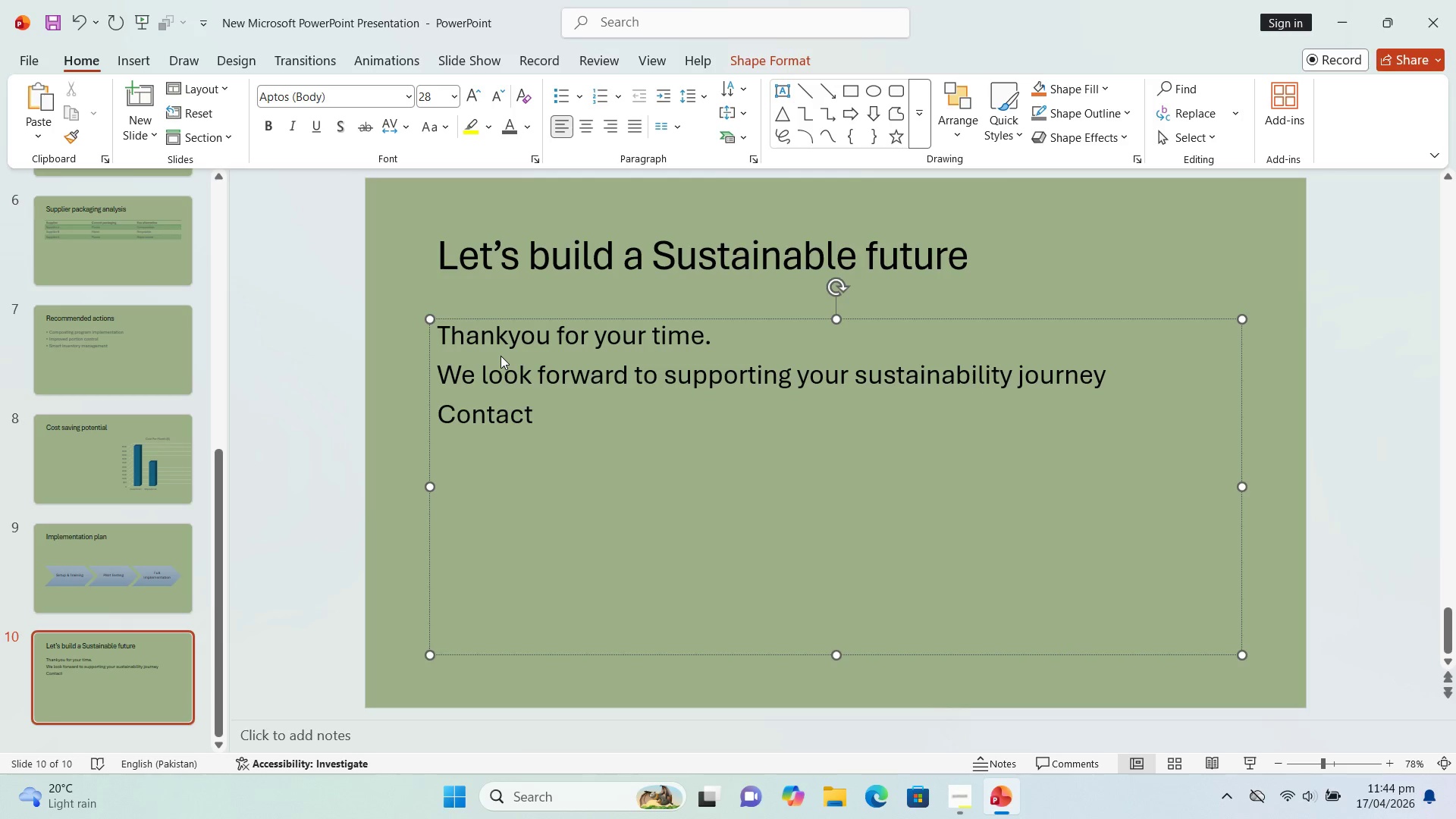 
type(GreenFrok )
 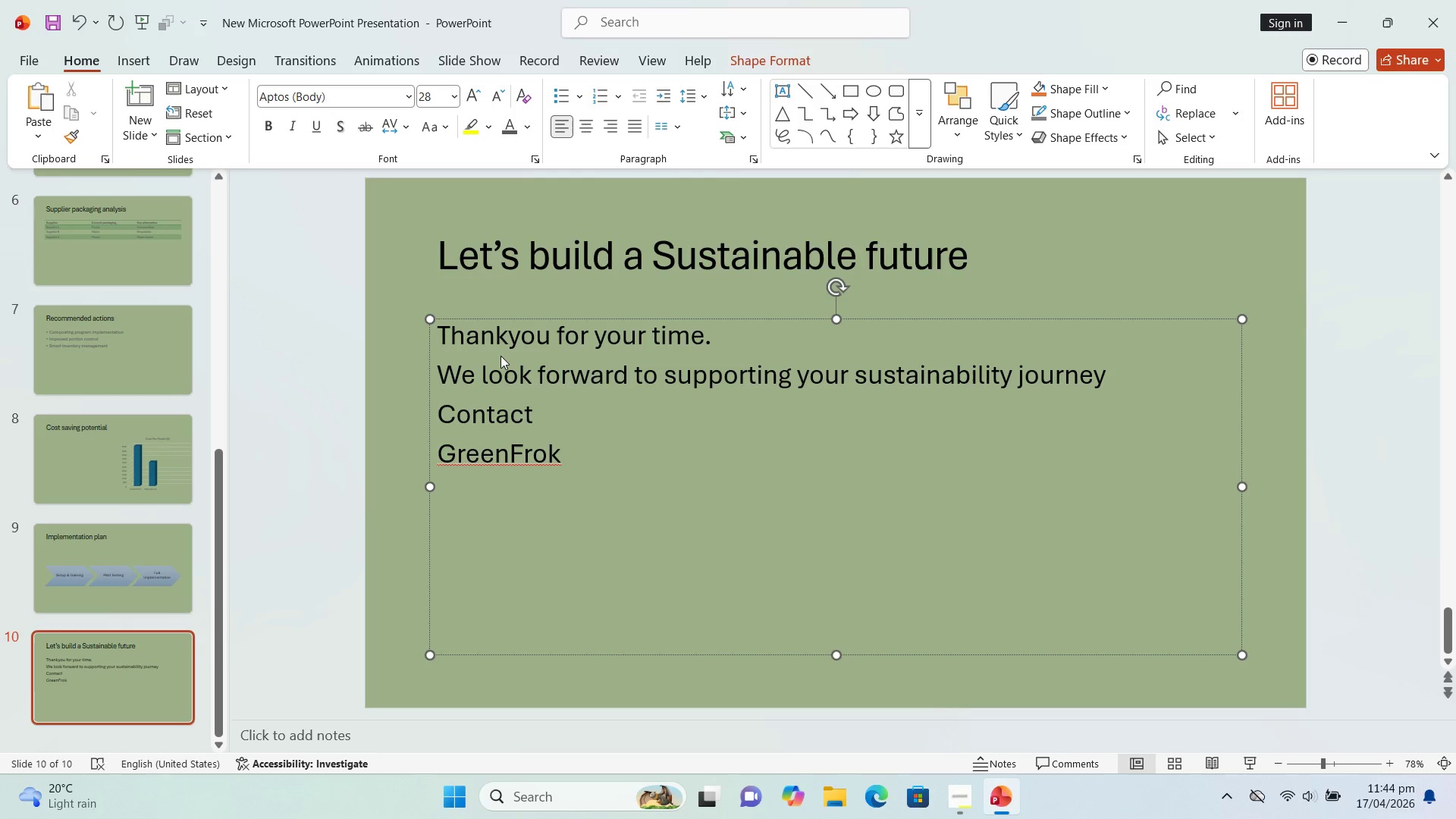 
key(Backspace)
key(Backspace)
key(Backspace)
key(Backspace)
type(ork Consulting)
 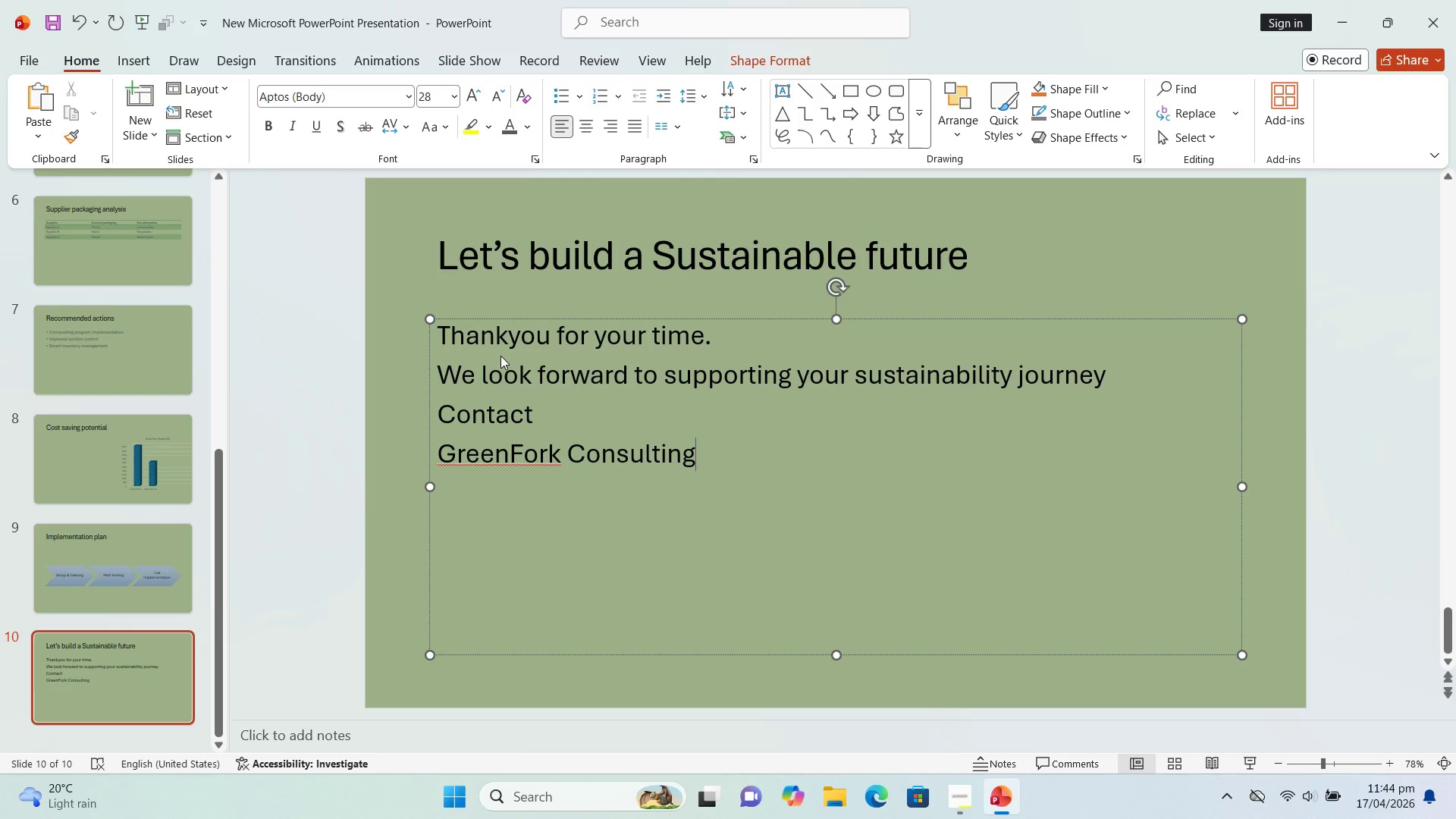 
wait(7.98)
 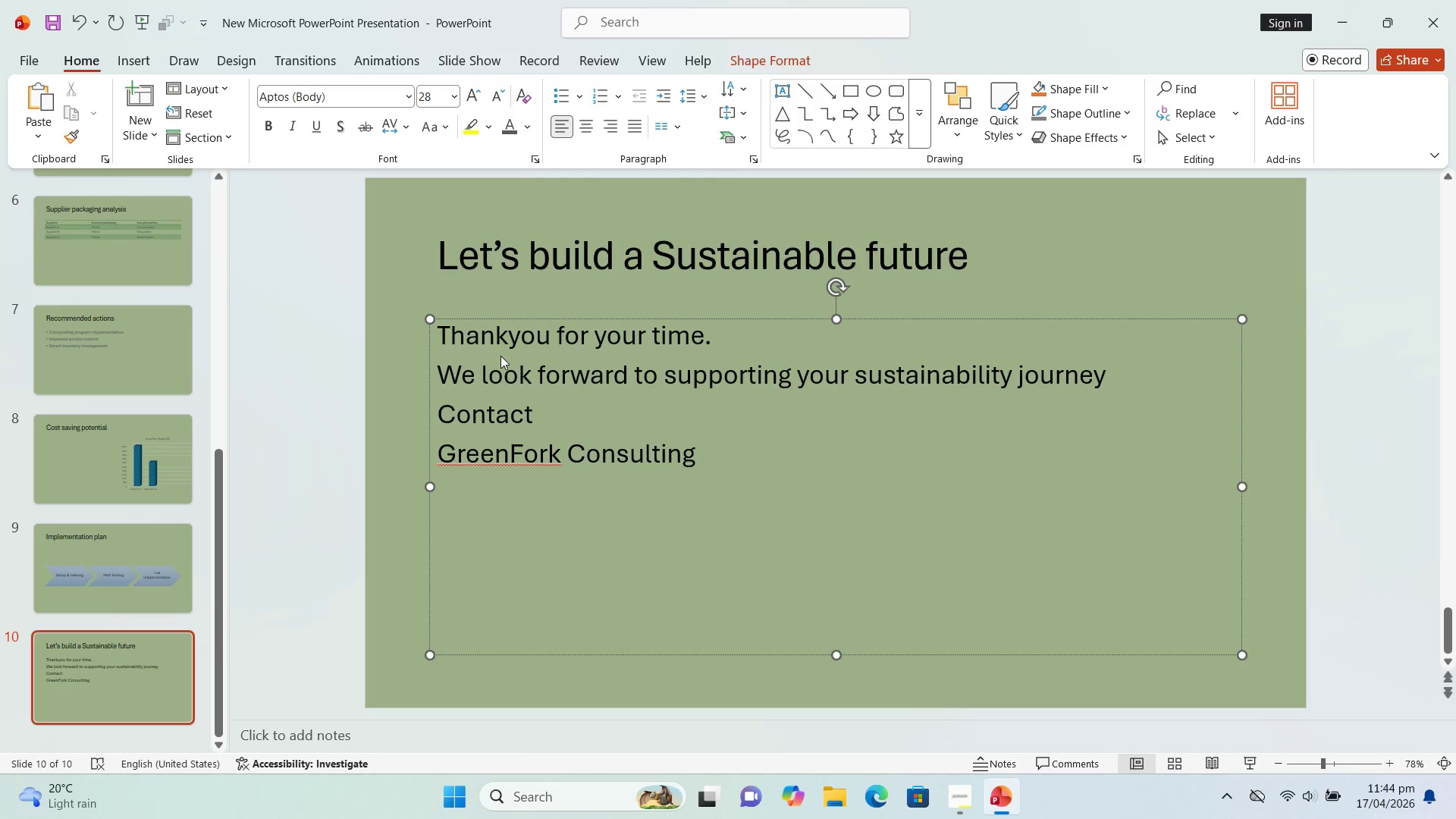 
key(Enter)
 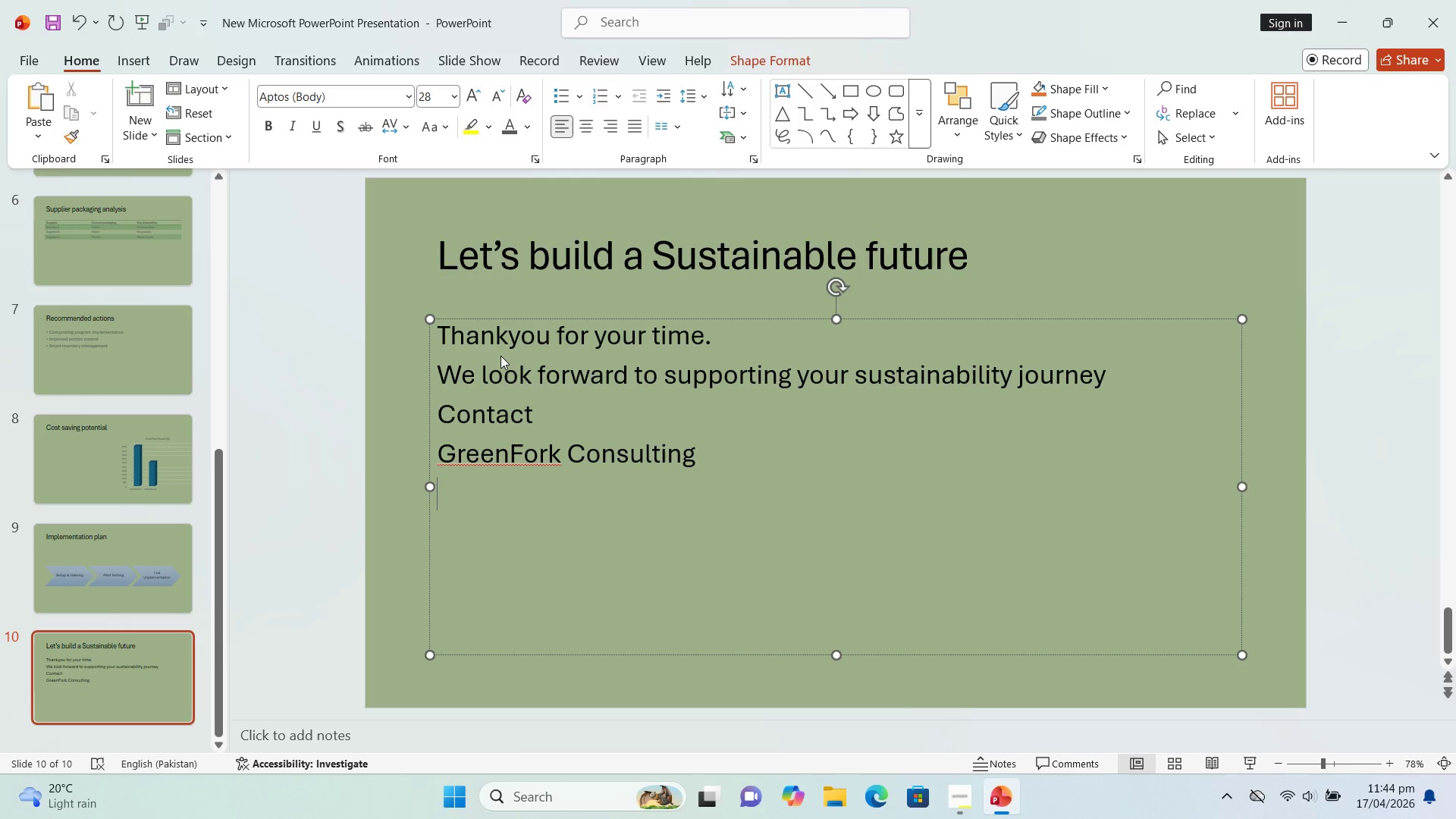 
type(Emain)
key(Backspace)
type(:)
key(Backspace)
type(L)
key(Backspace)
type(l: info@gt)
key(Backspace)
type(reenfork.com)
 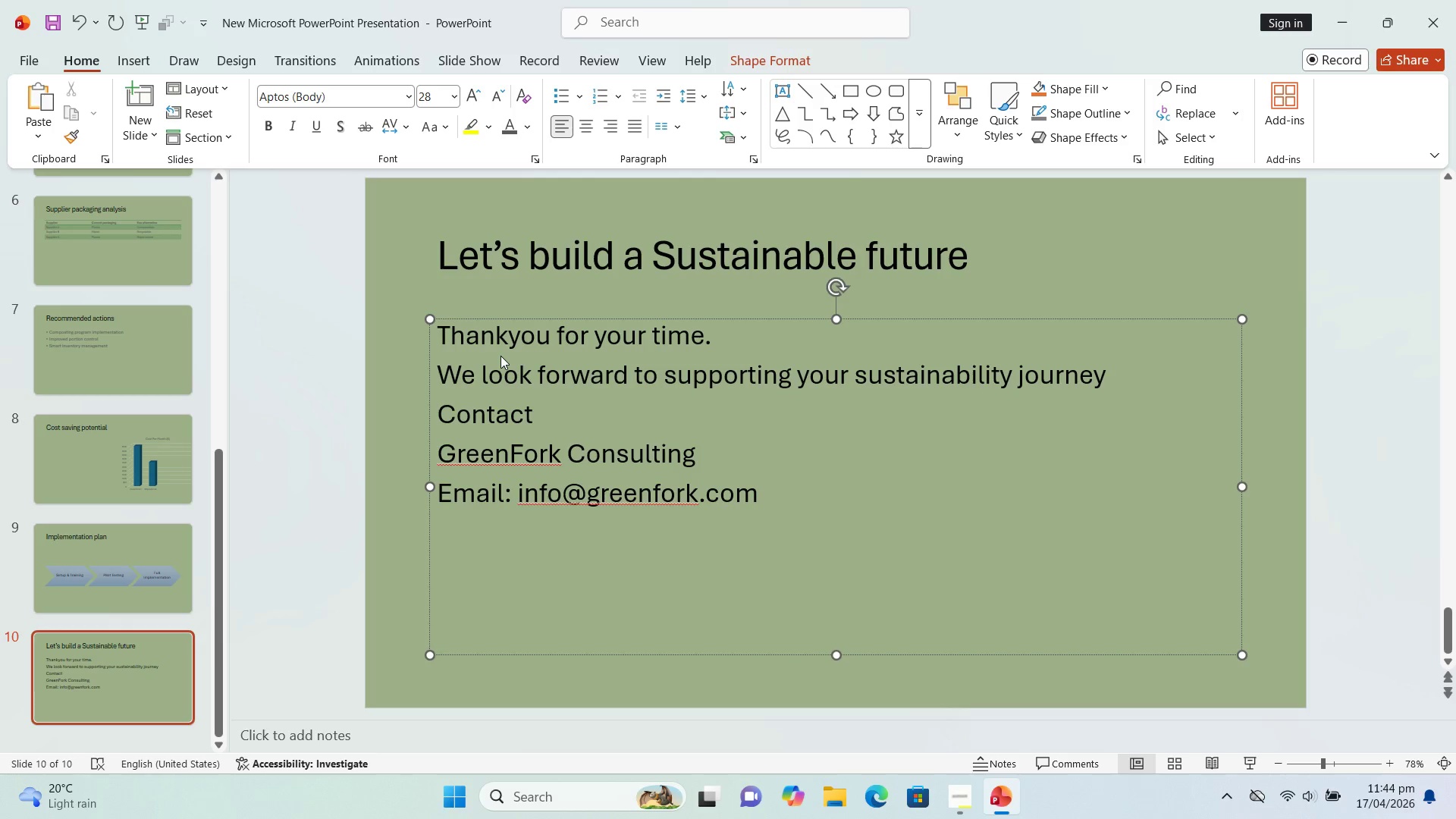 
key(Enter)
 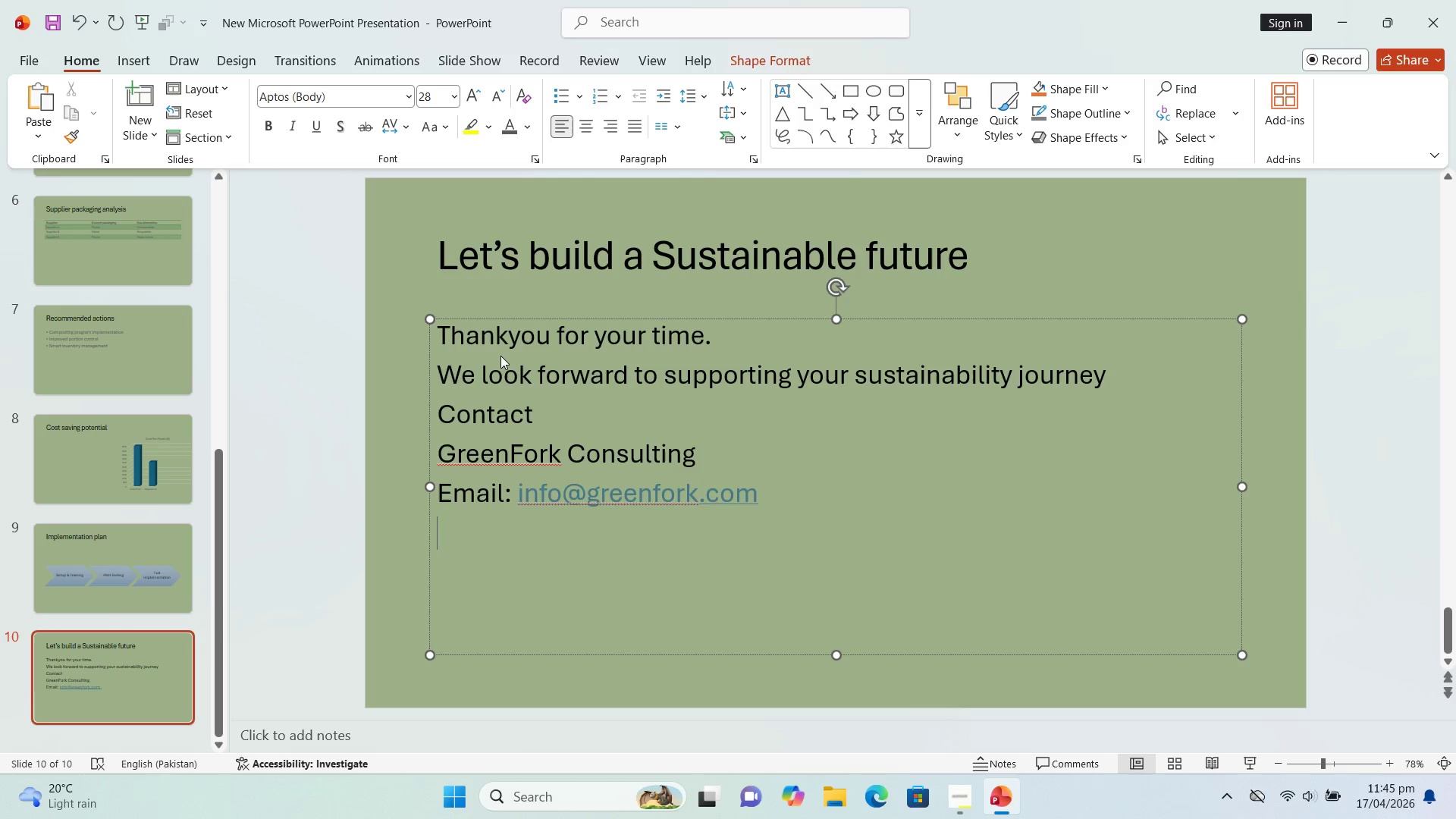 
type(phone: )
 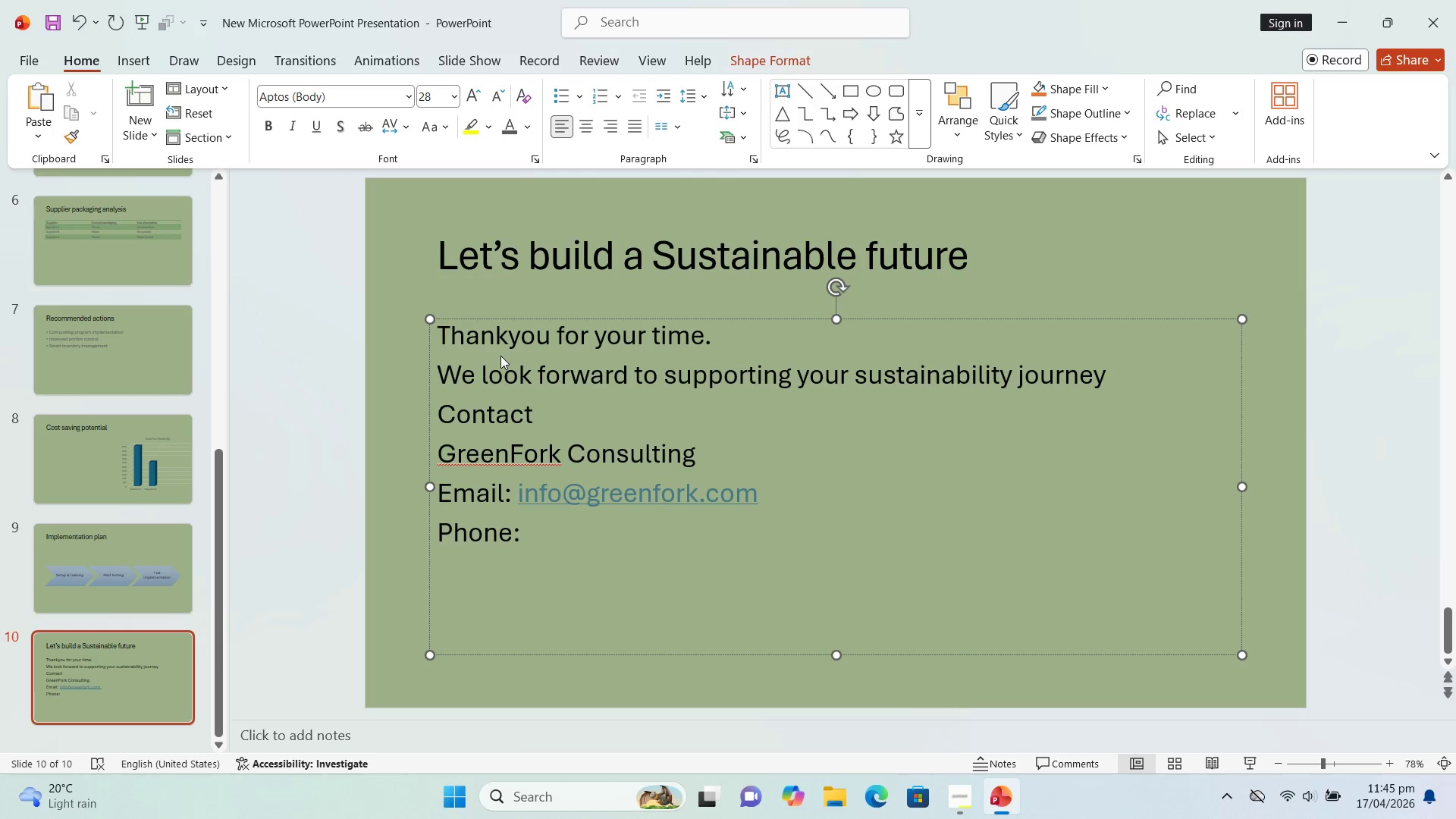 
type(+123456789)
 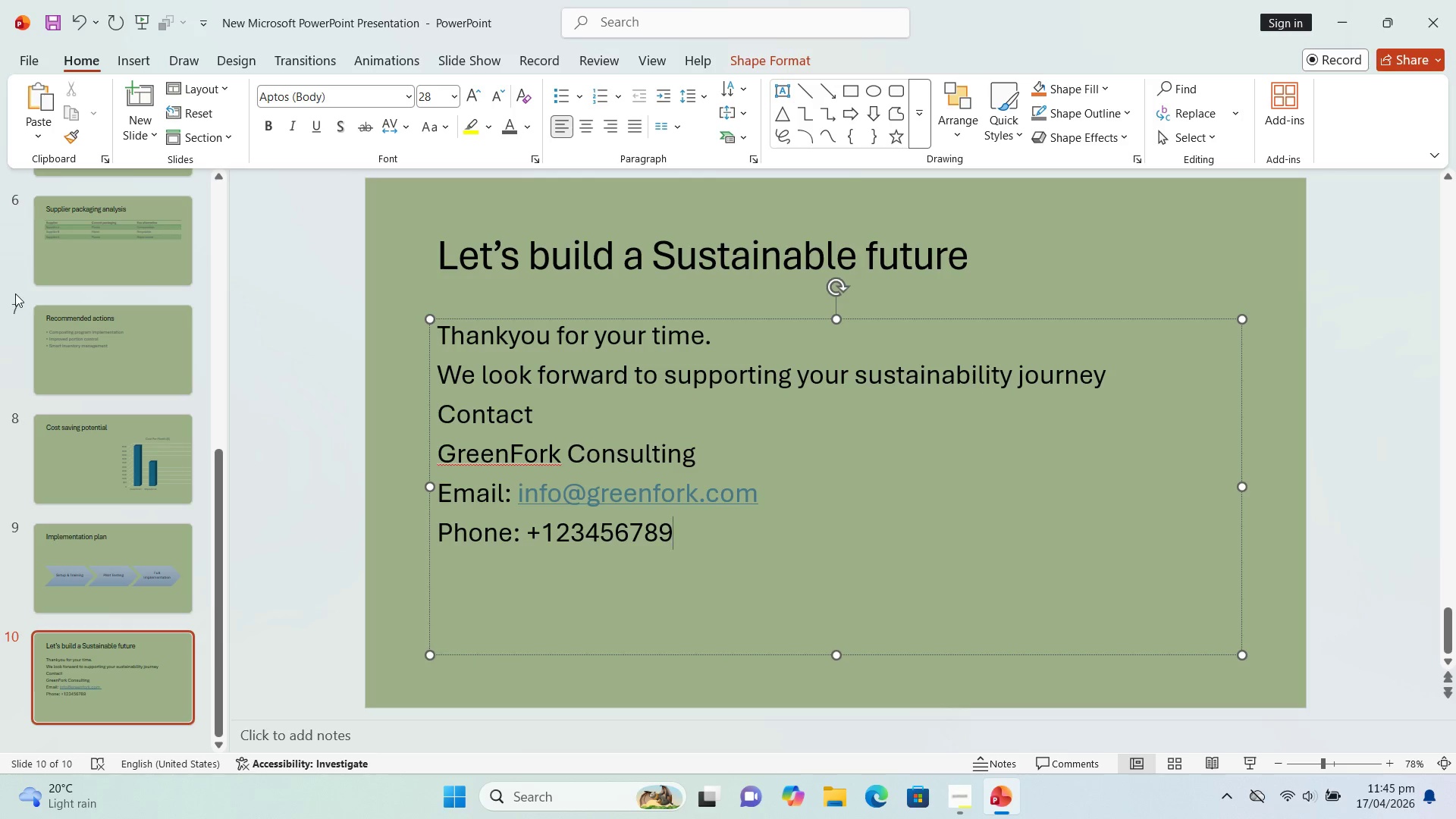 
wait(18.45)
 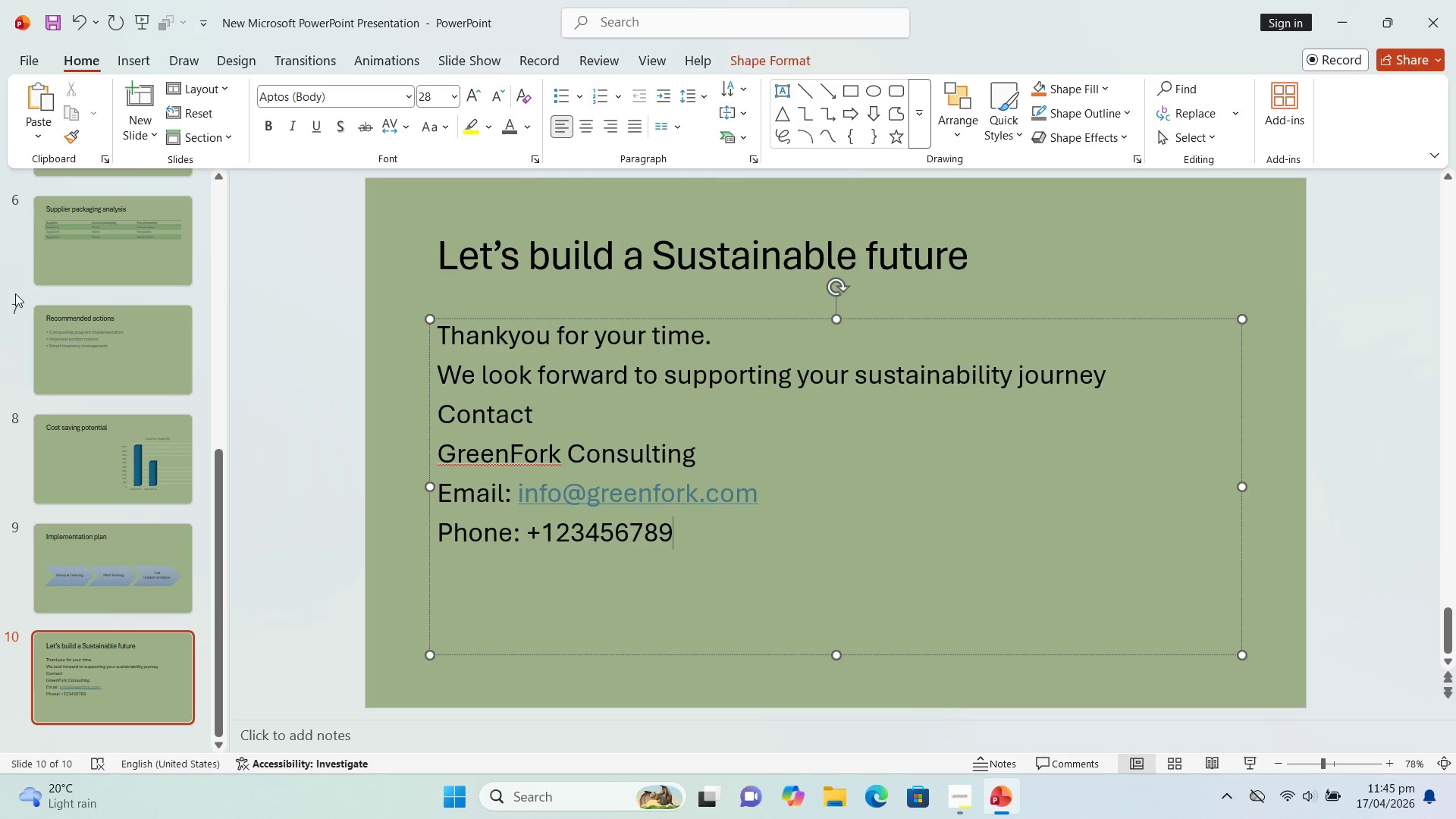 
left_click_drag(start_coordinate=[220, 482], to_coordinate=[217, 190])
 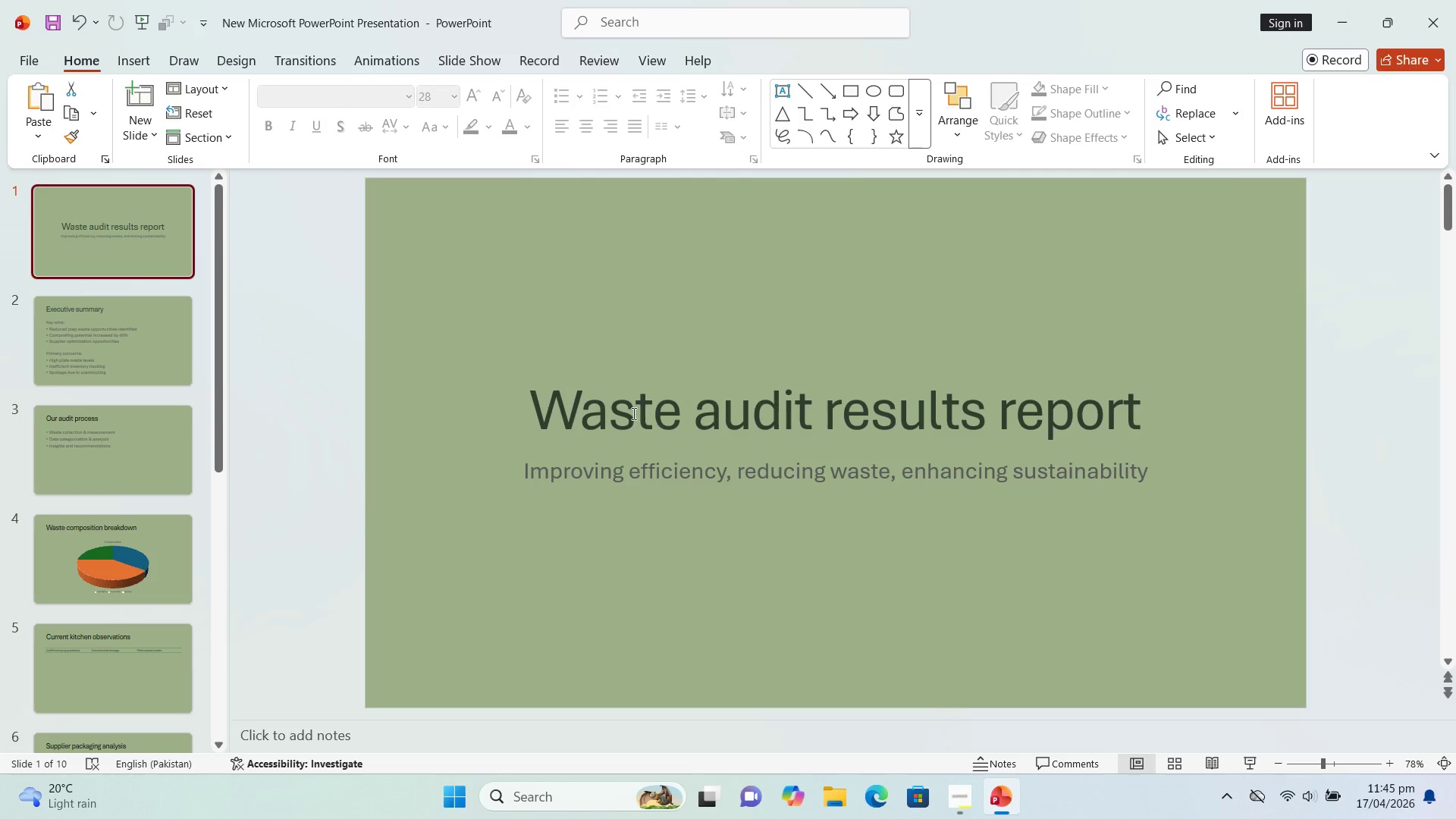 
left_click([632, 409])
 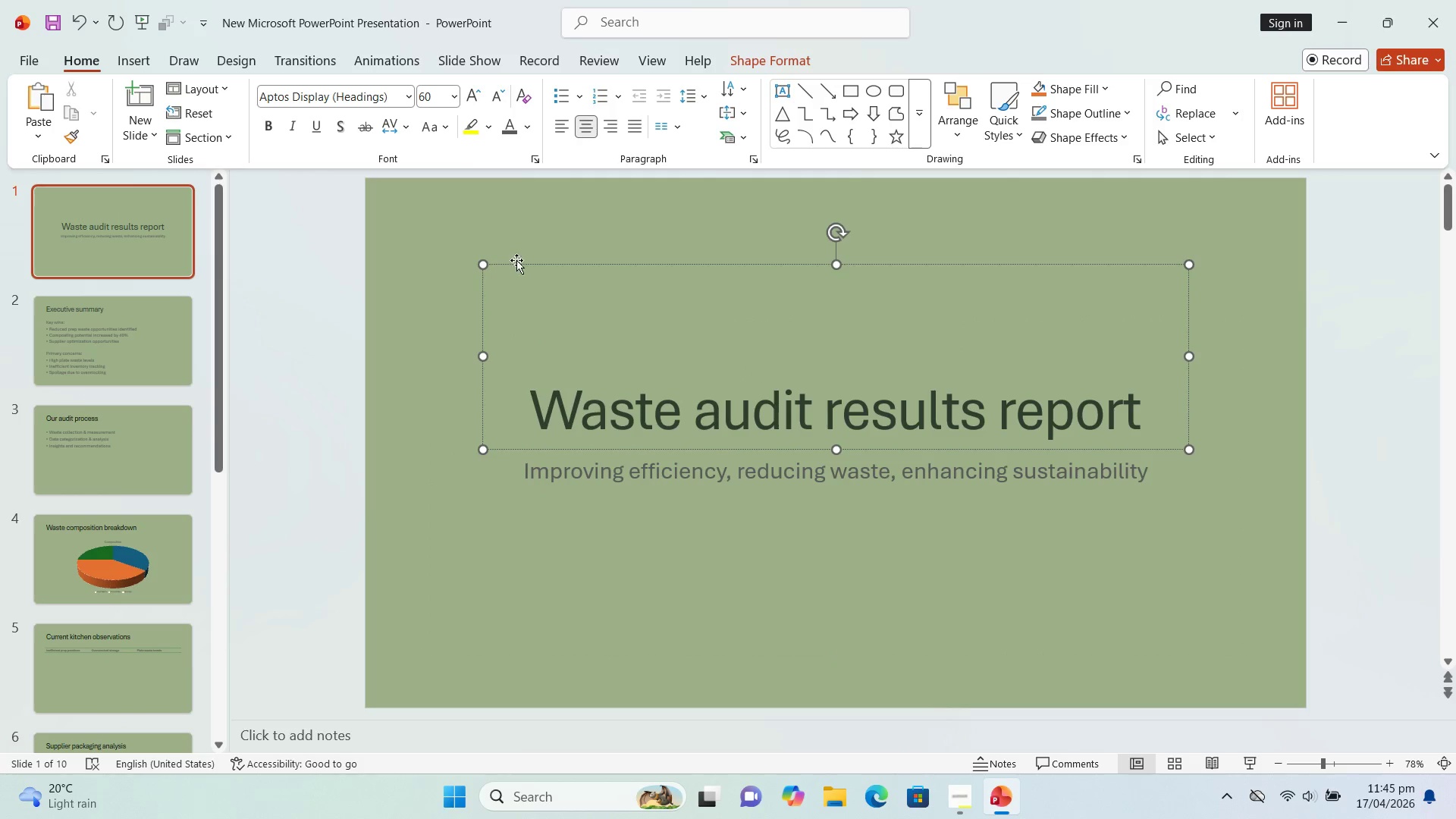 
left_click_drag(start_coordinate=[535, 419], to_coordinate=[1084, 419])
 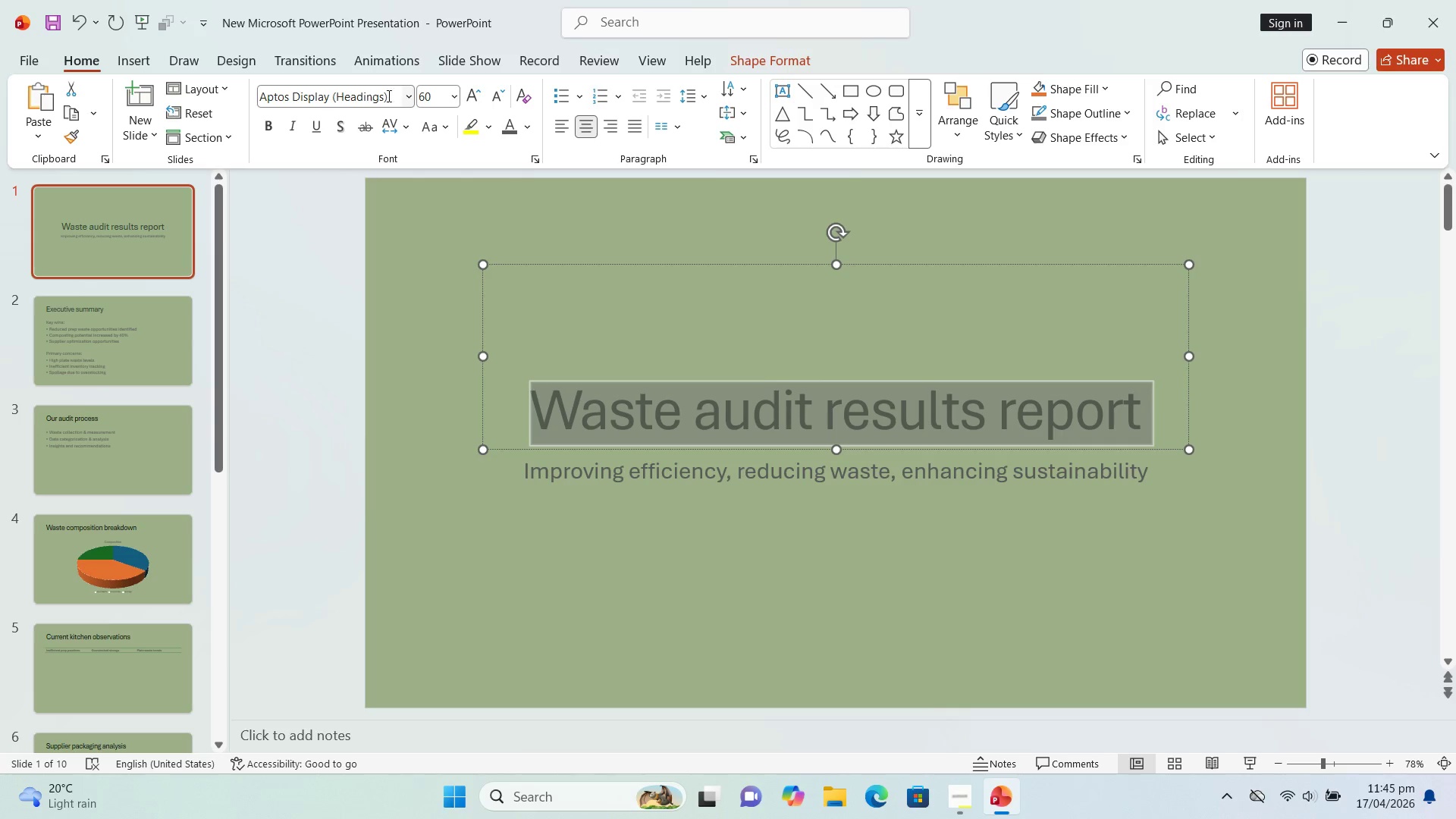 
mouse_move([456, 105])
 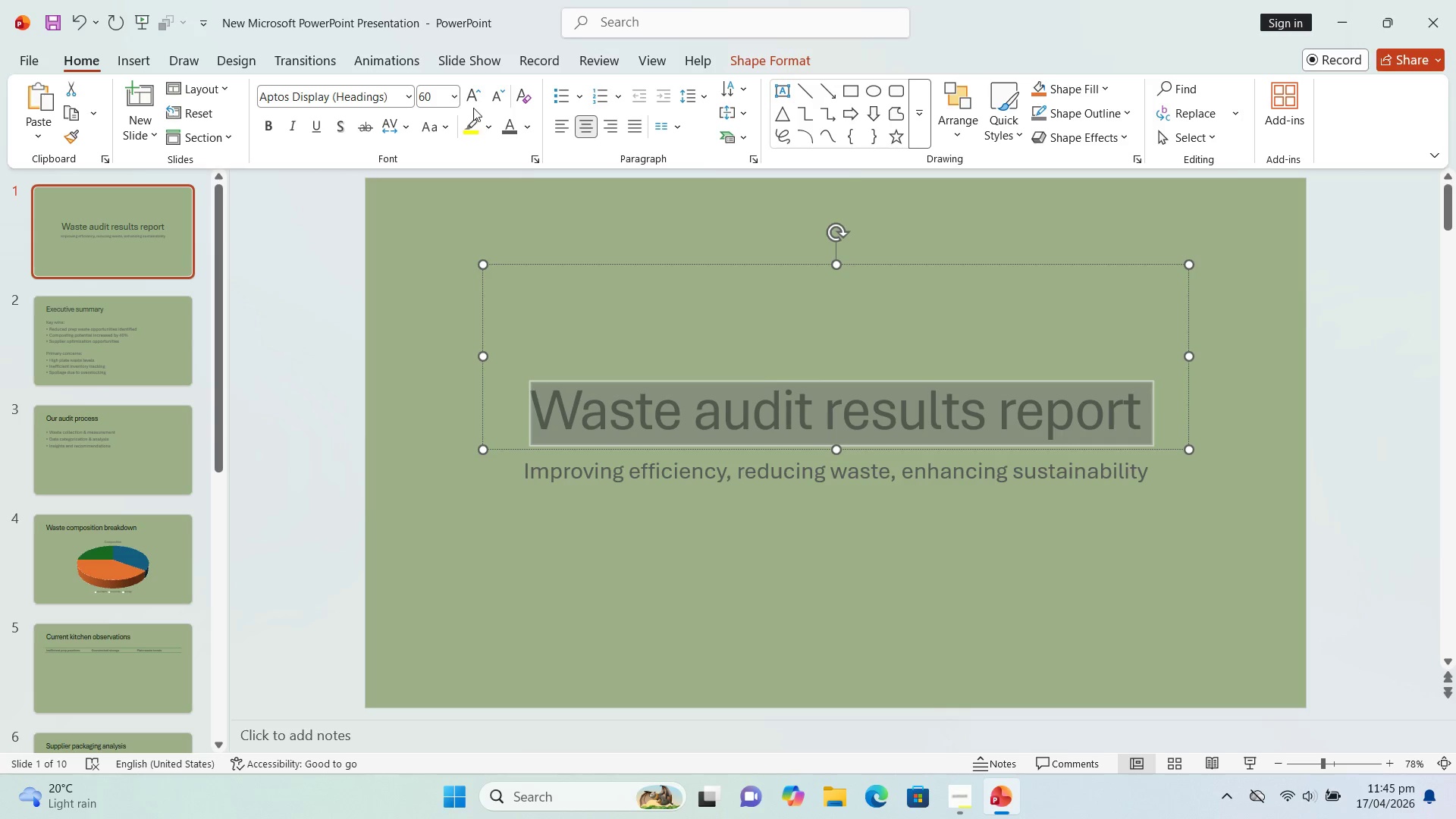 
mouse_move([456, 143])
 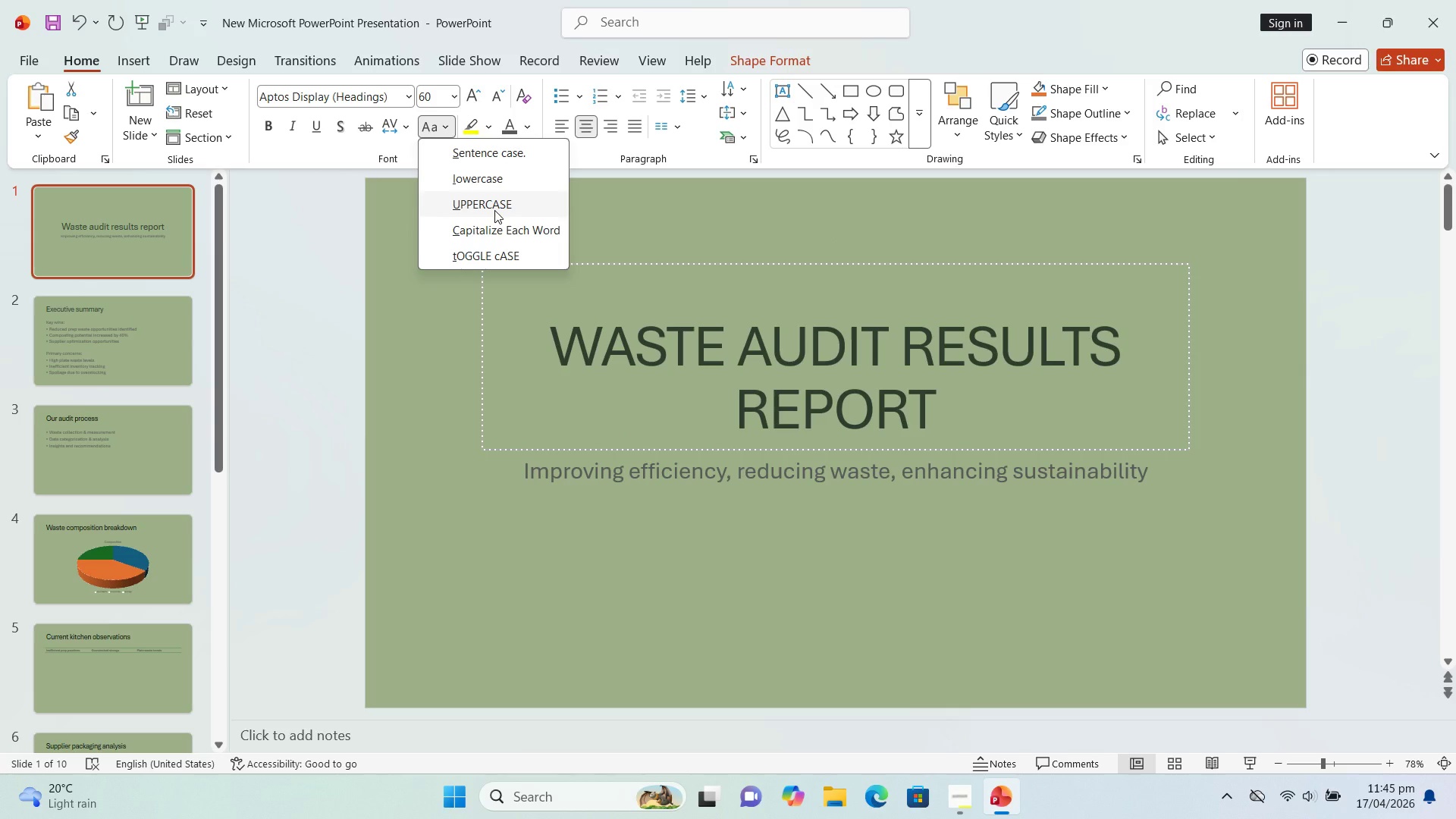 
left_click([494, 210])
 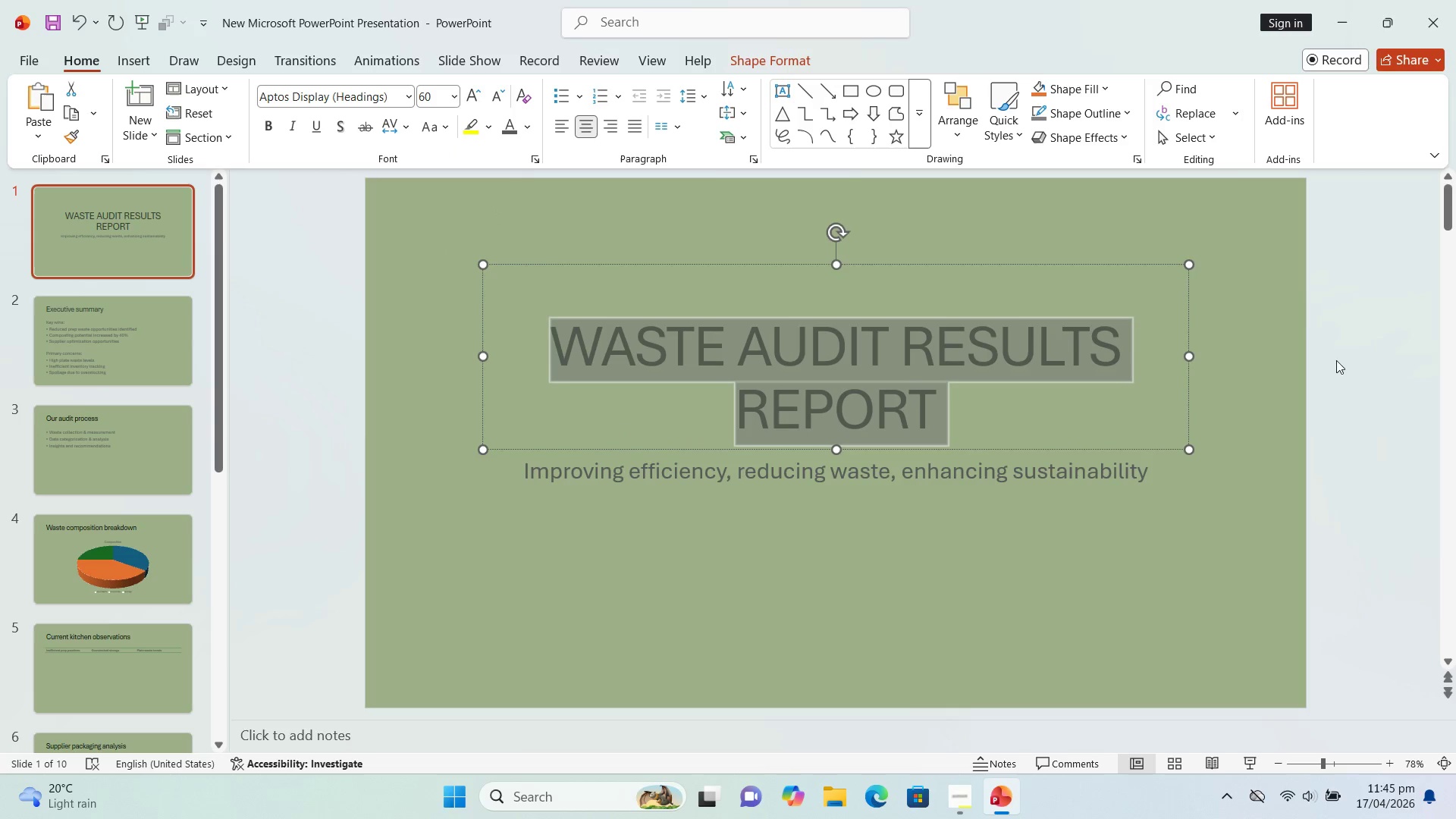 
left_click([1364, 353])
 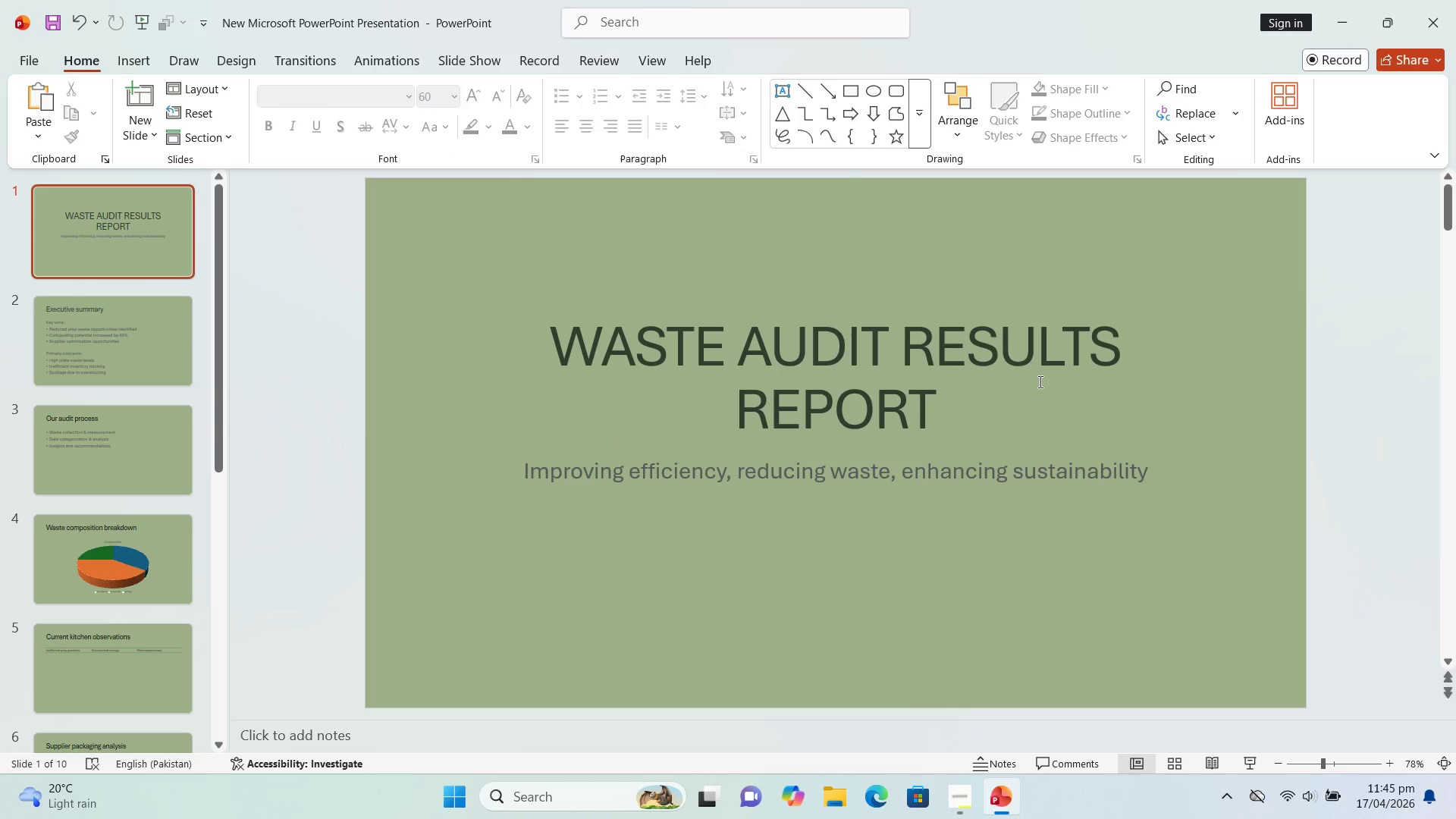 
left_click([1039, 381])
 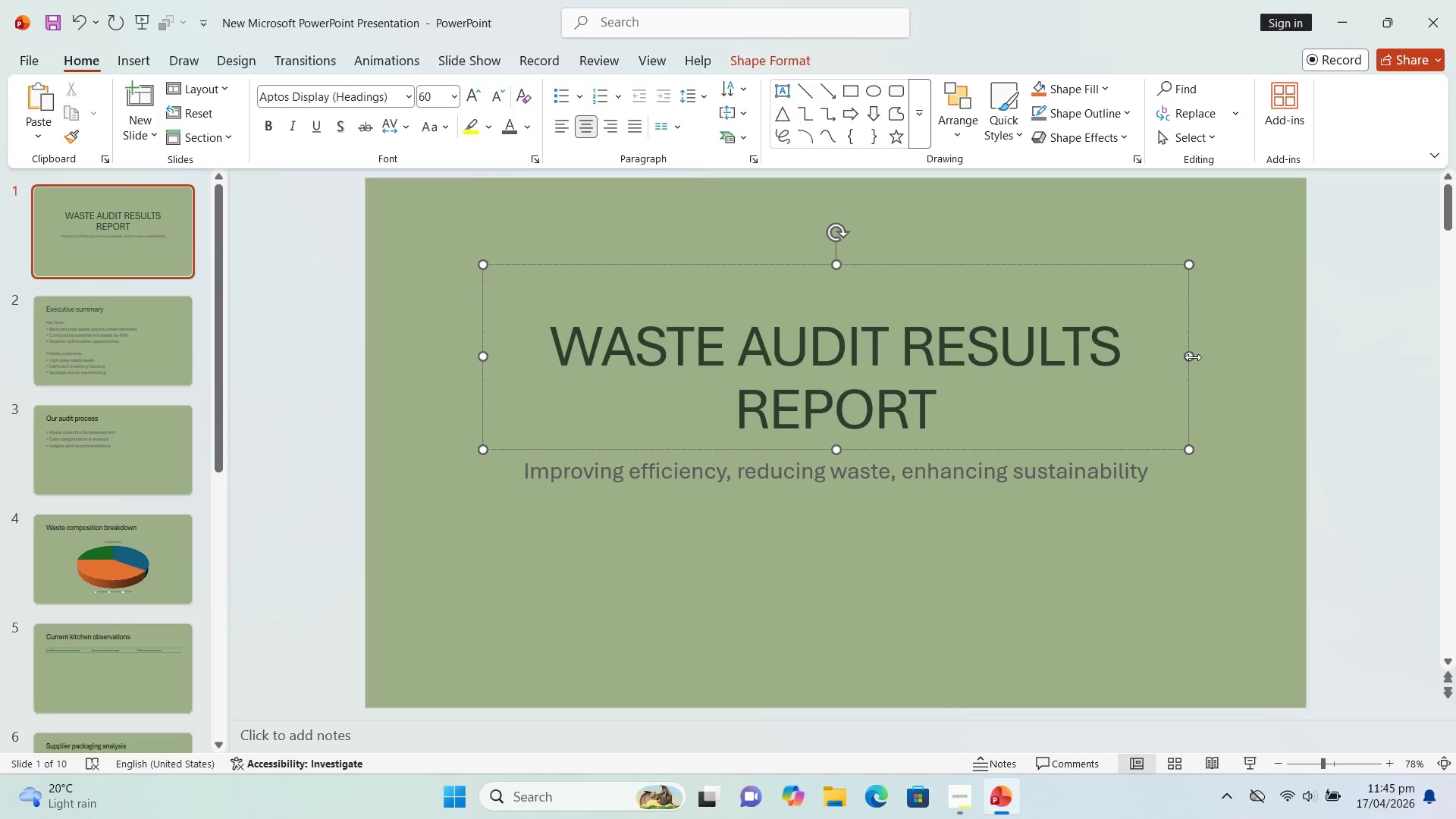 
left_click_drag(start_coordinate=[1193, 357], to_coordinate=[1455, 383])
 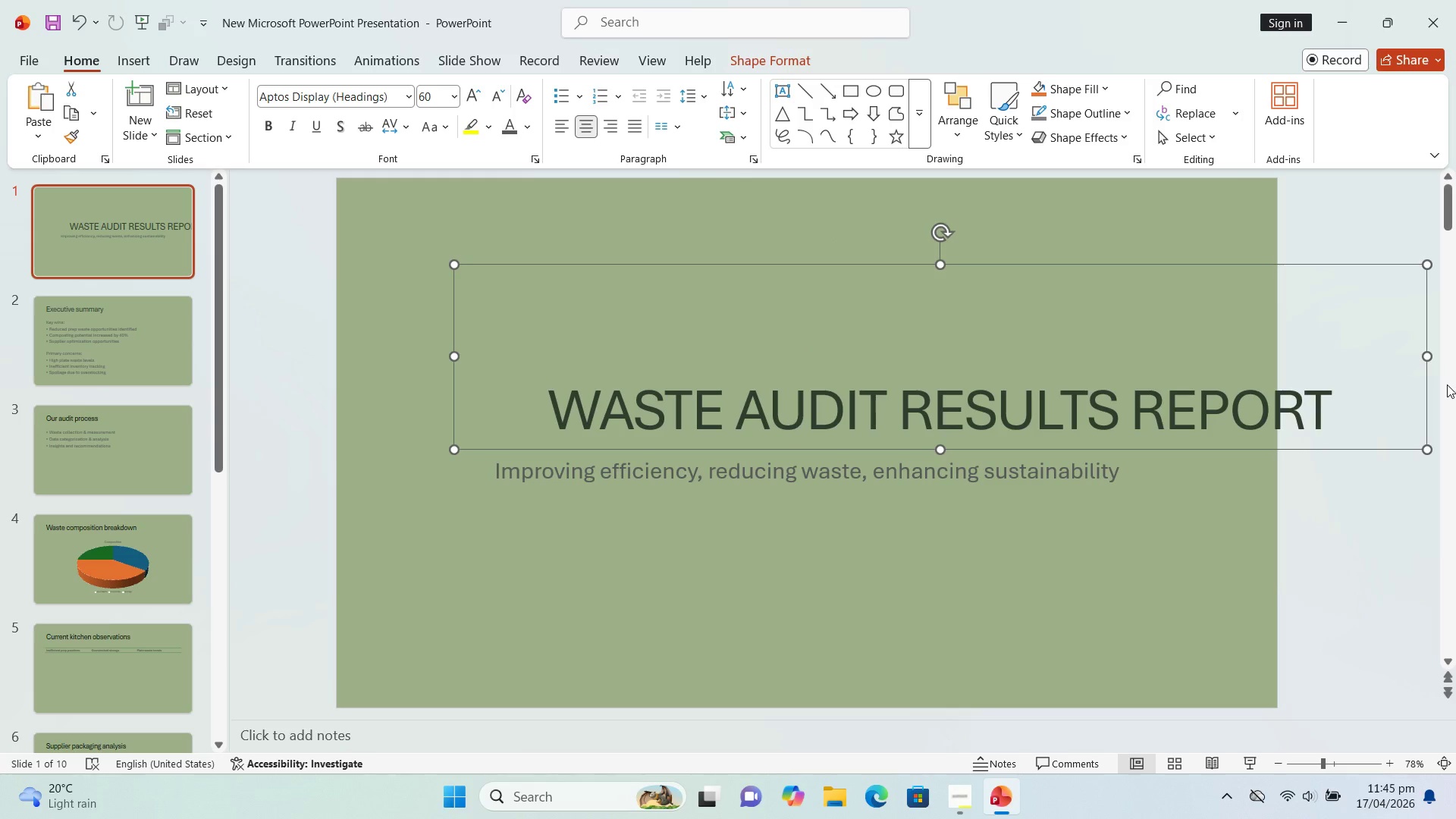 
key(Control+Z)
 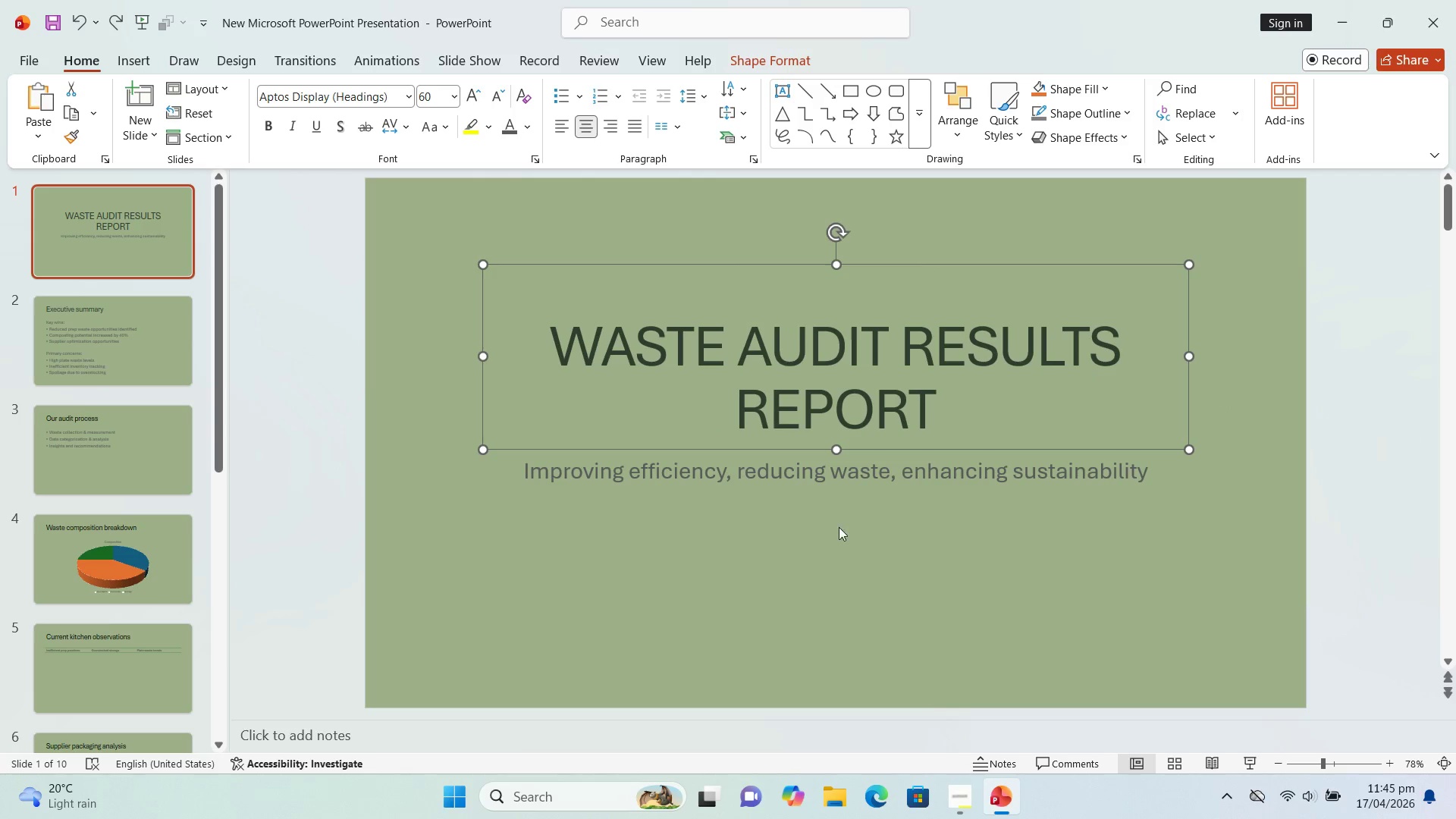 
left_click([807, 477])
 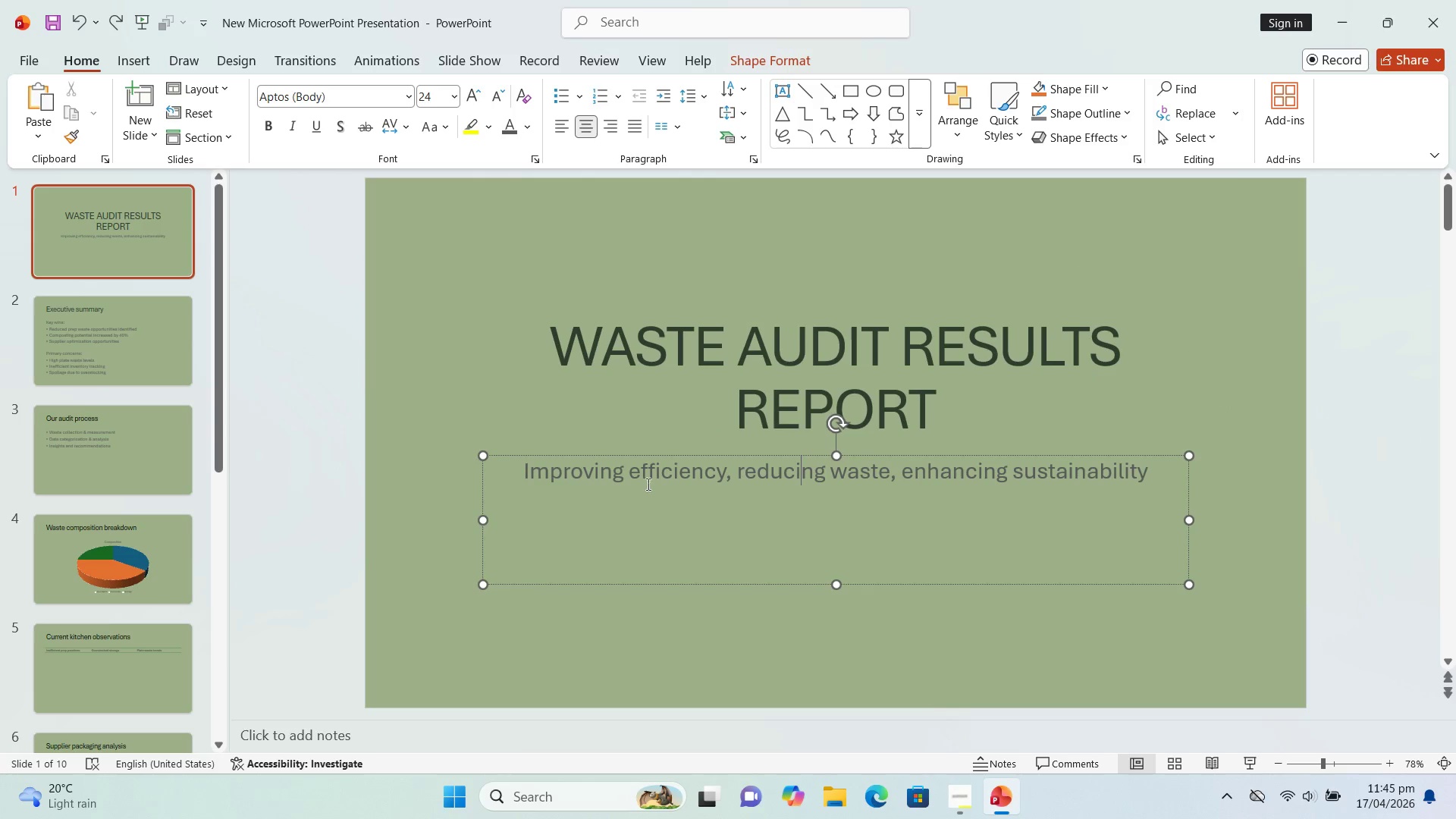 
right_click([635, 474])
 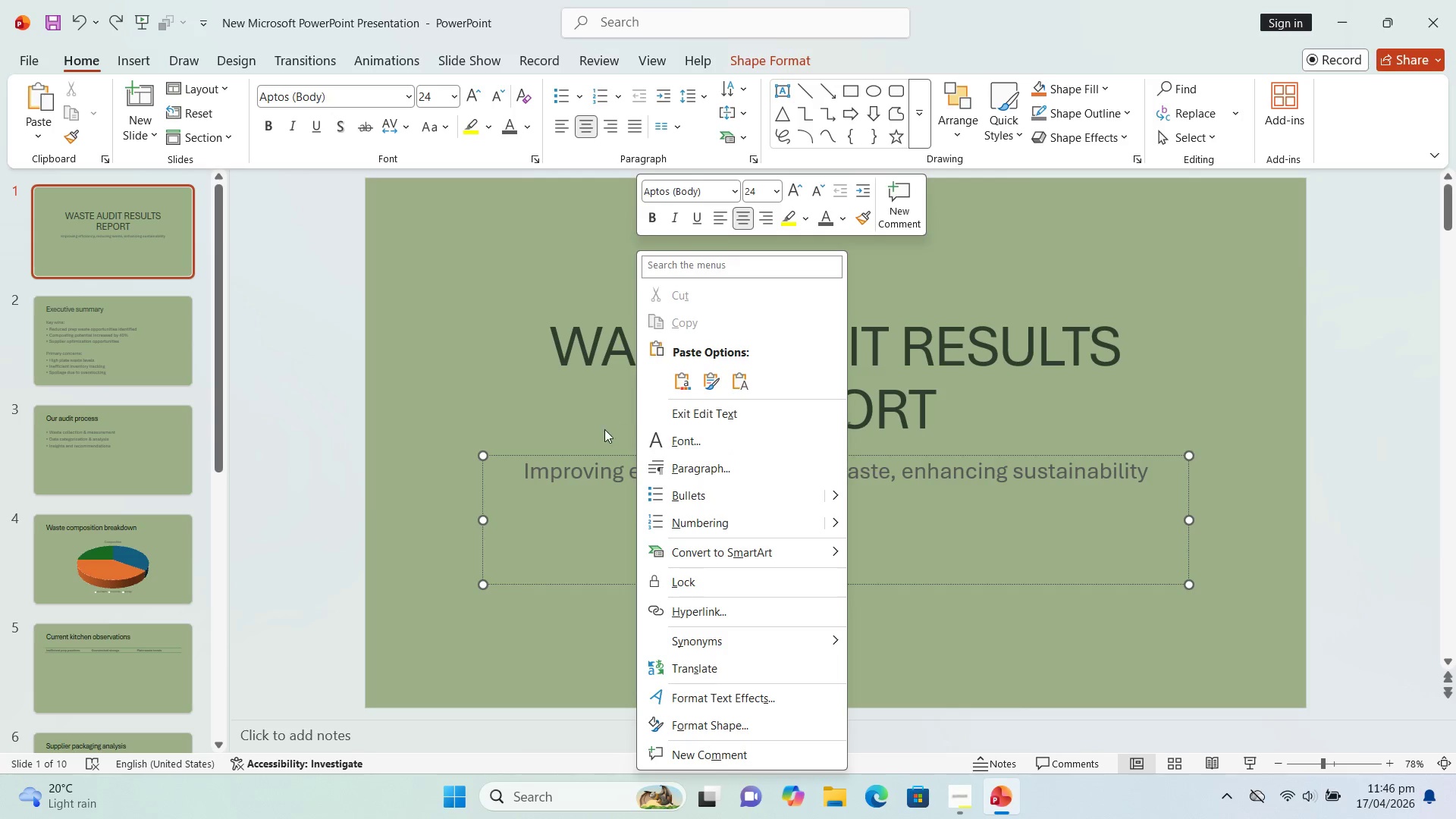 
left_click([581, 467])
 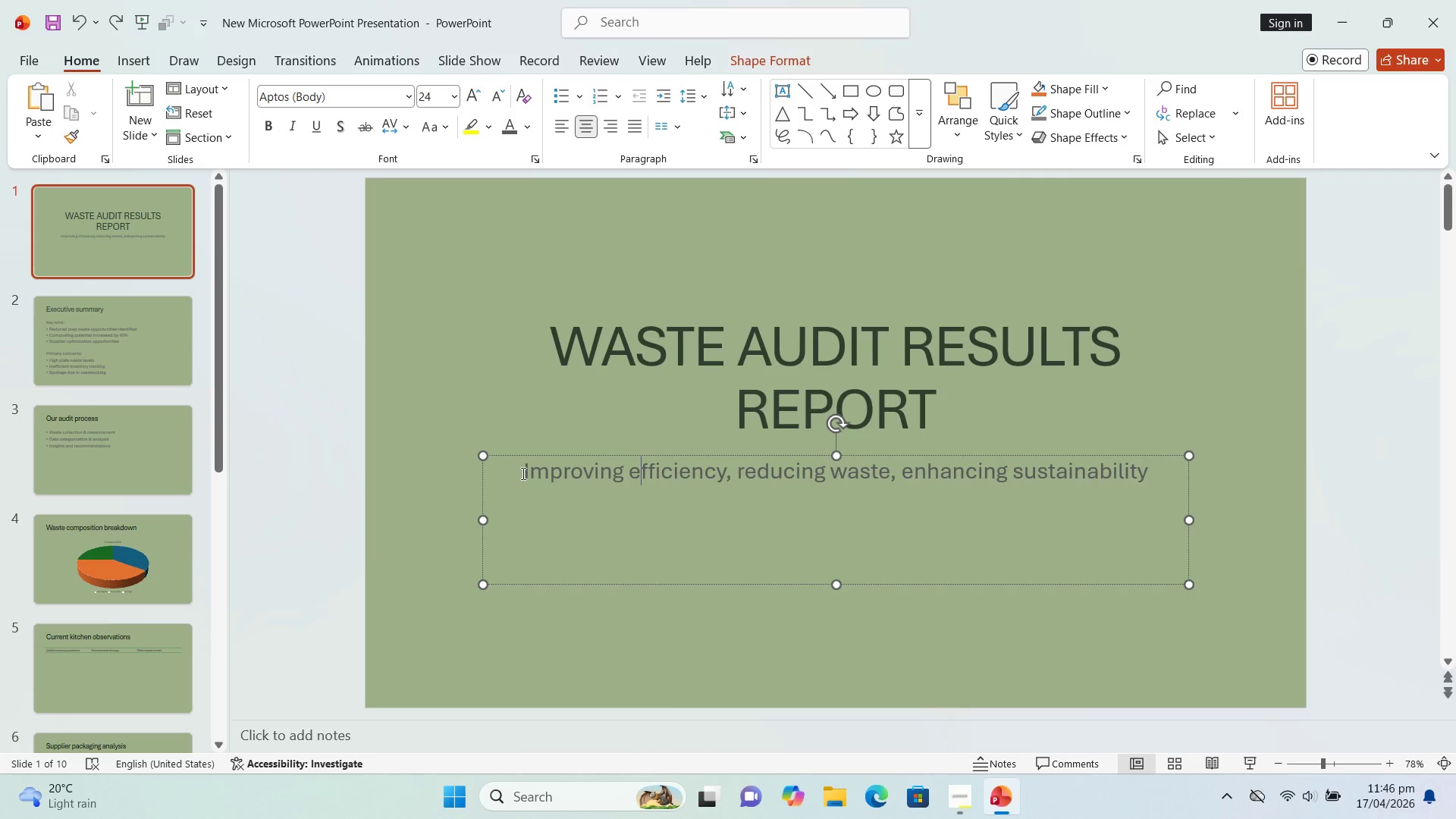 
left_click_drag(start_coordinate=[522, 473], to_coordinate=[1166, 464])
 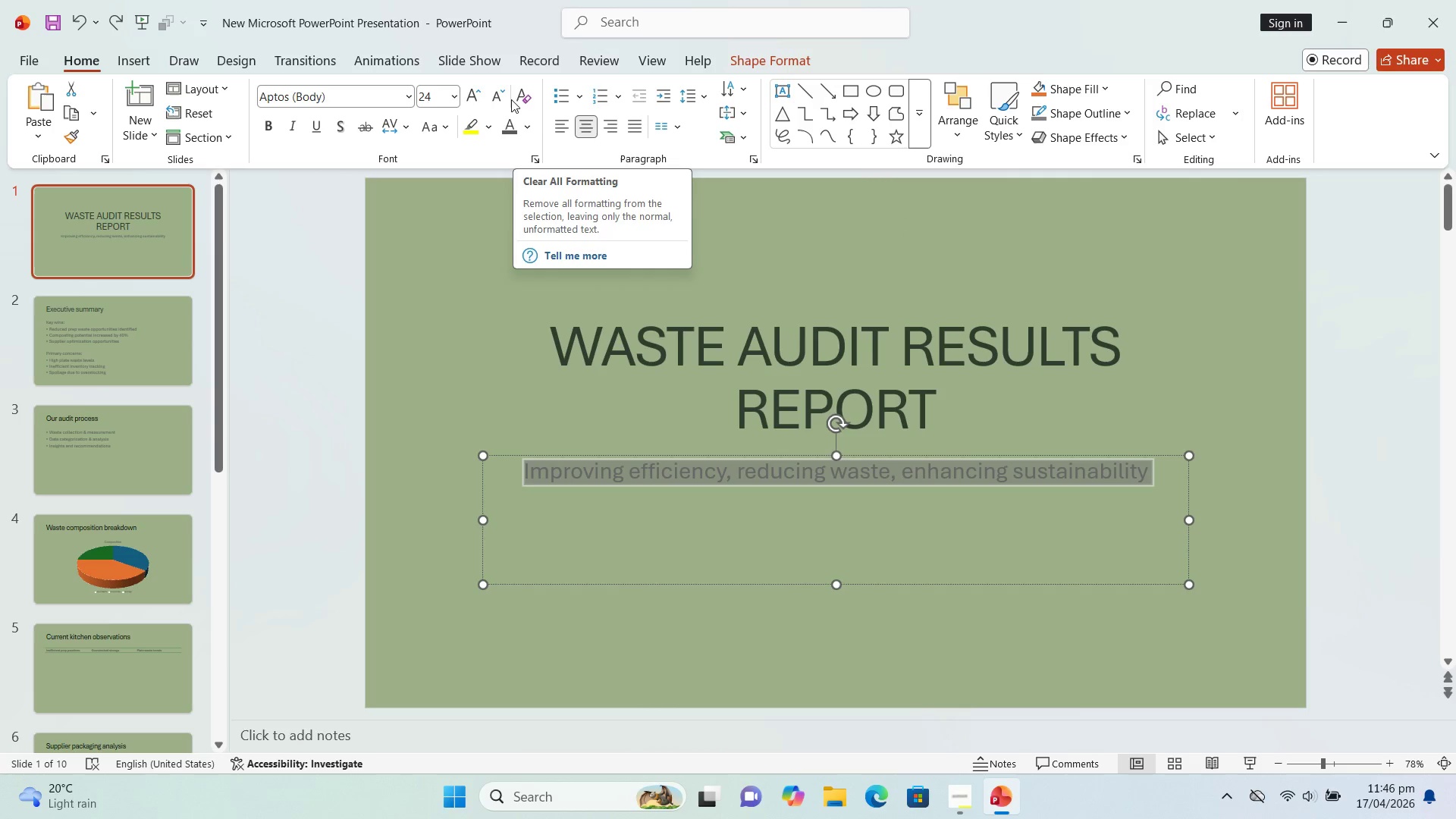 
wait(11.96)
 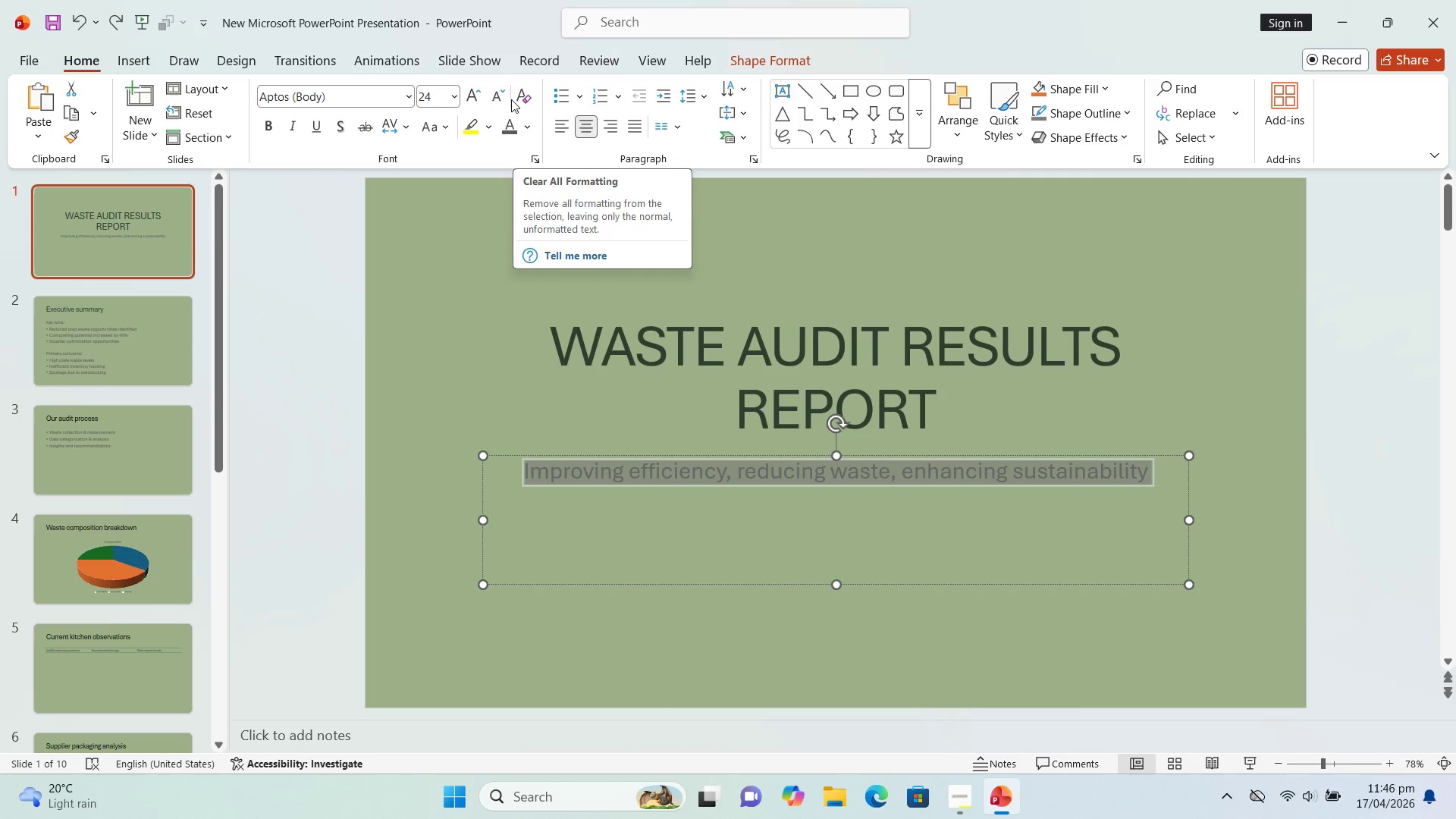 
mouse_move([453, 154])
 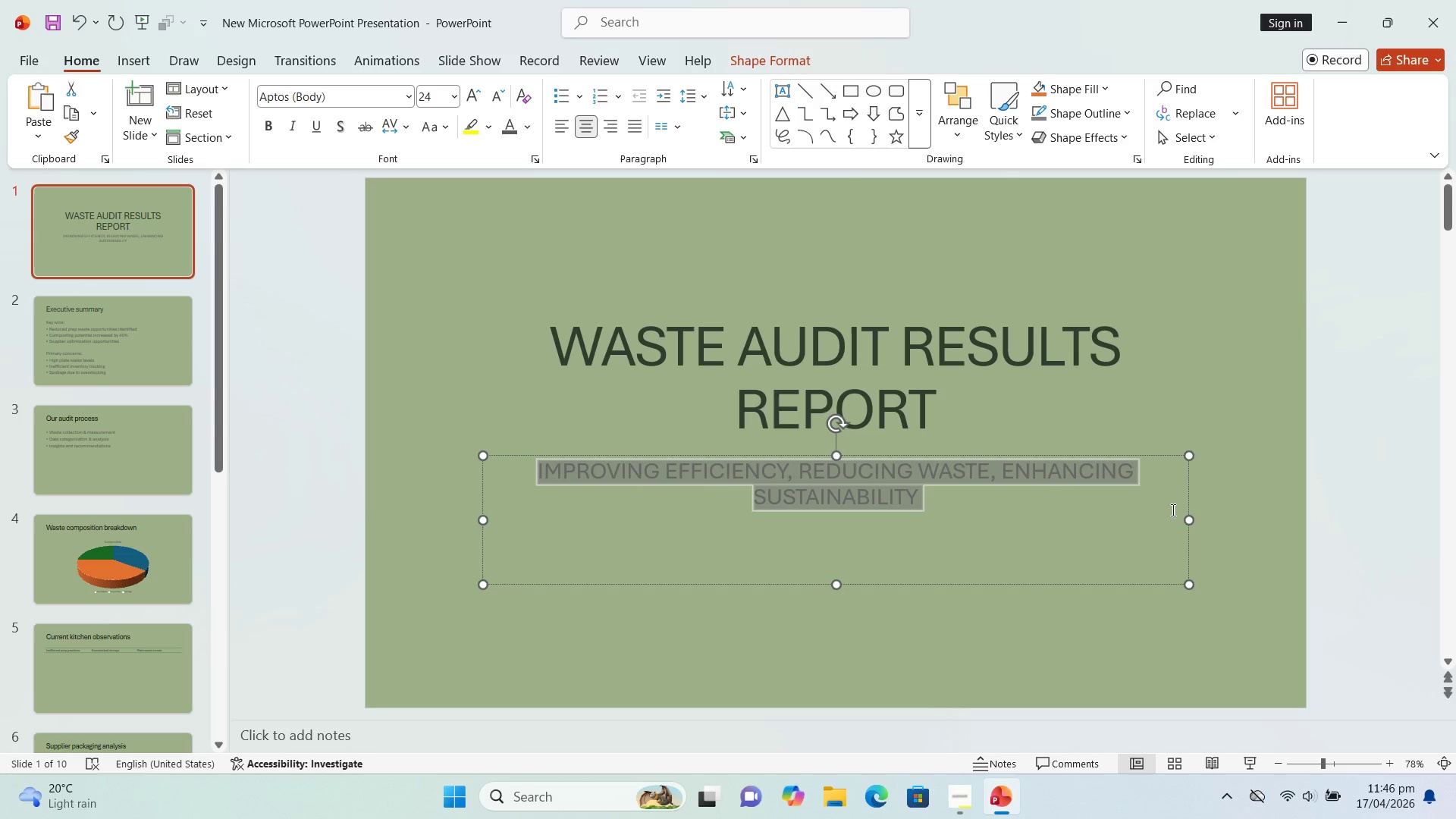 
left_click_drag(start_coordinate=[1189, 524], to_coordinate=[1268, 505])
 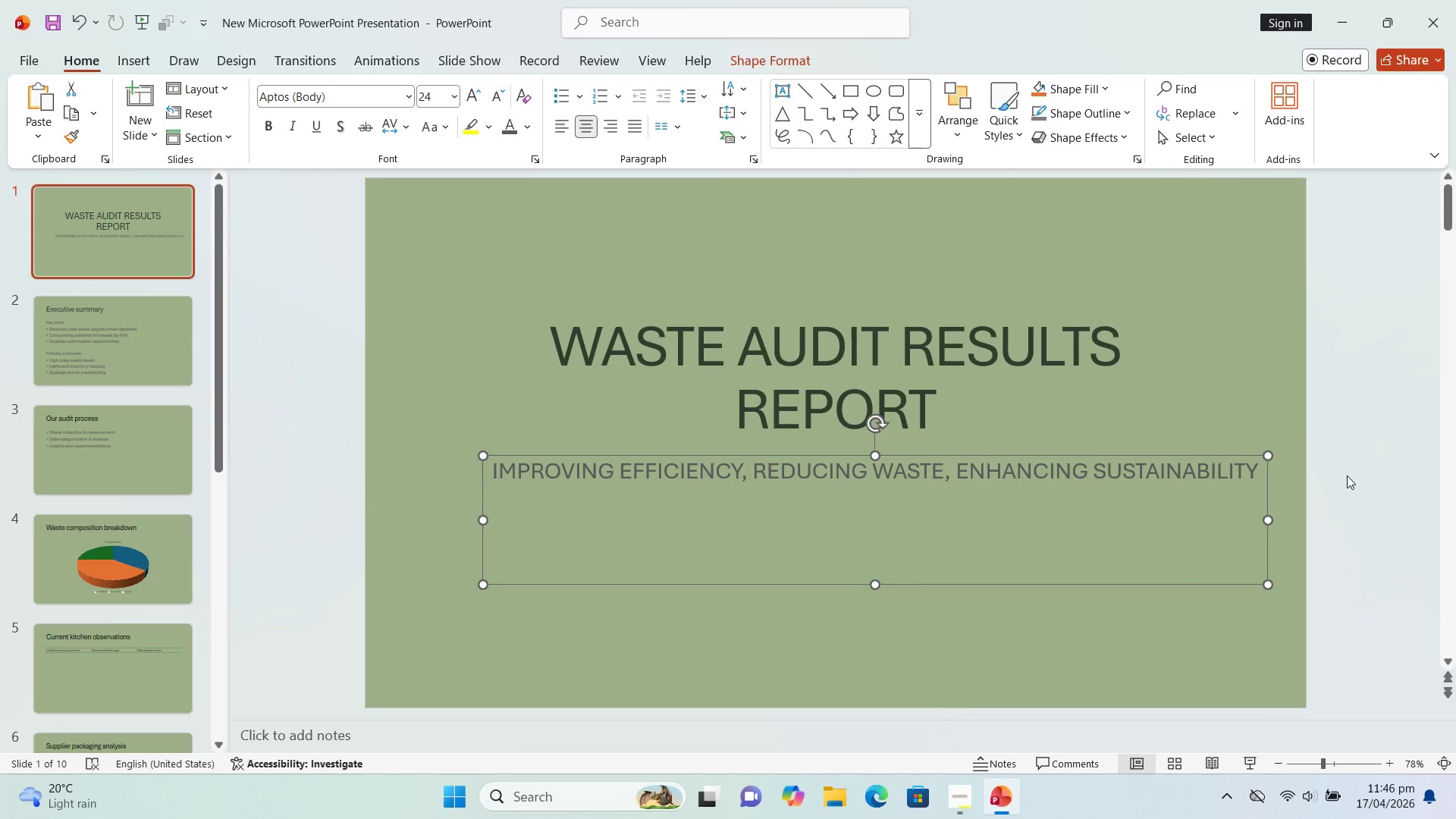 
left_click([1347, 475])
 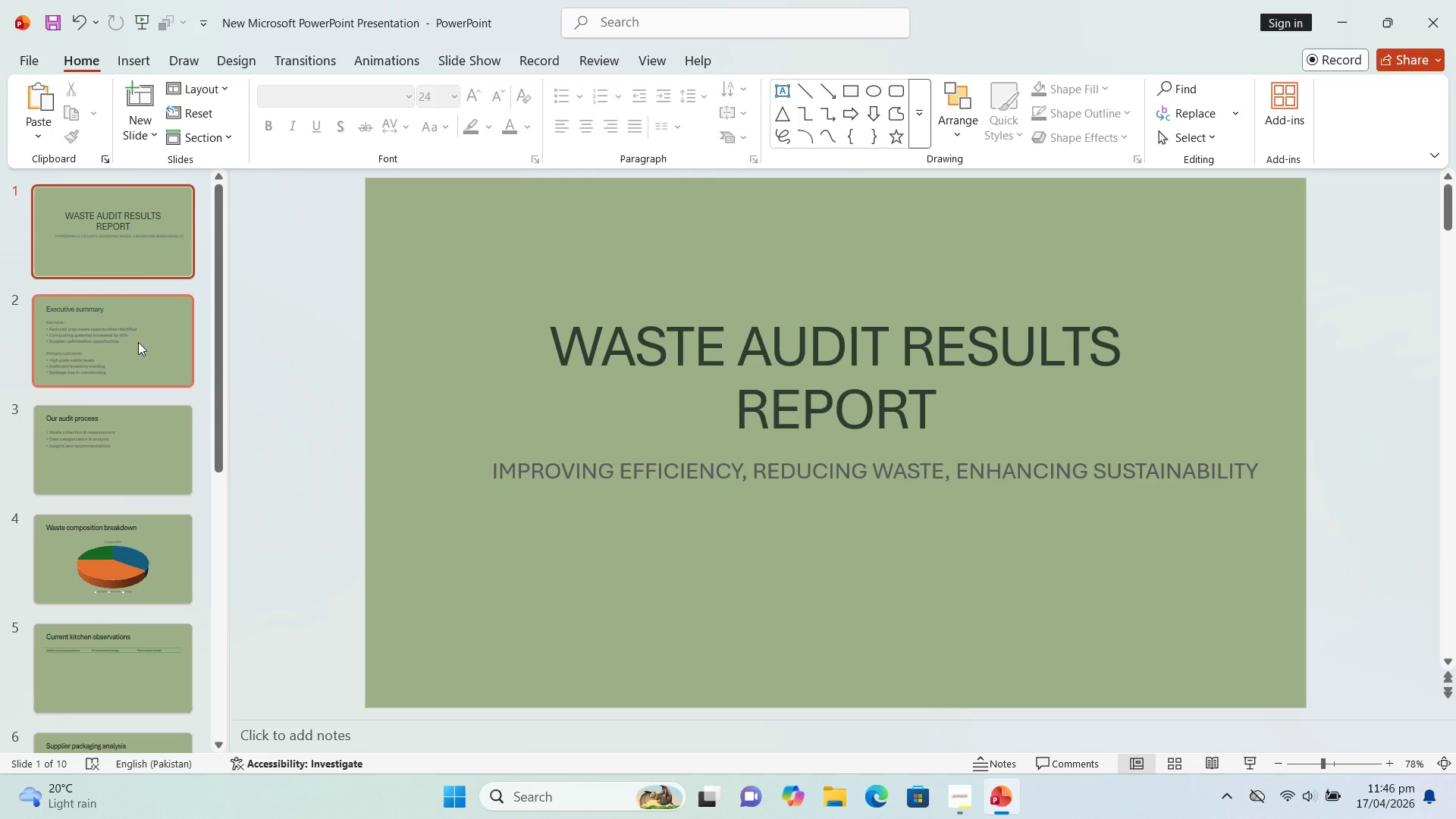 
left_click([140, 305])
 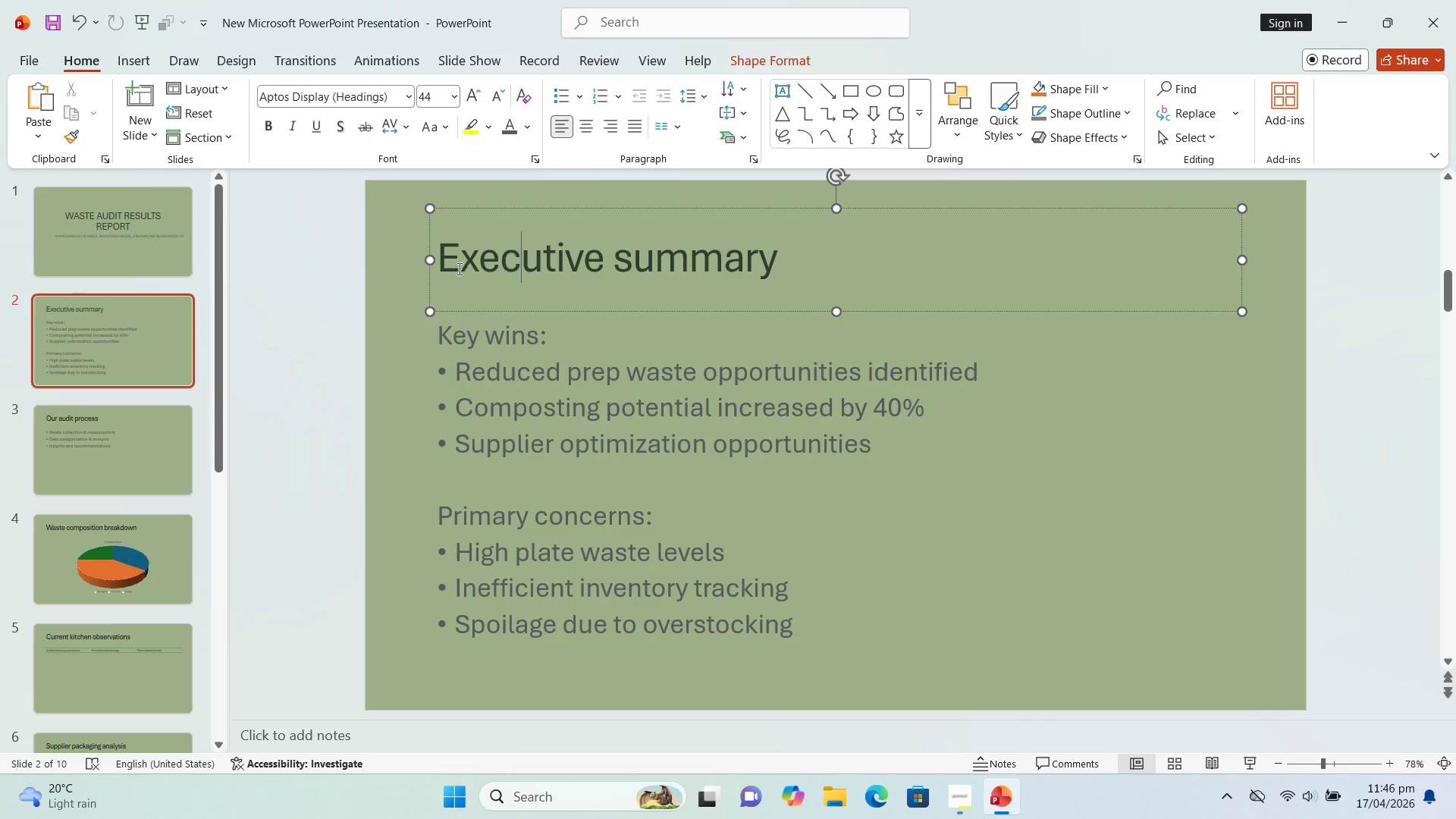 
left_click_drag(start_coordinate=[443, 262], to_coordinate=[728, 251])
 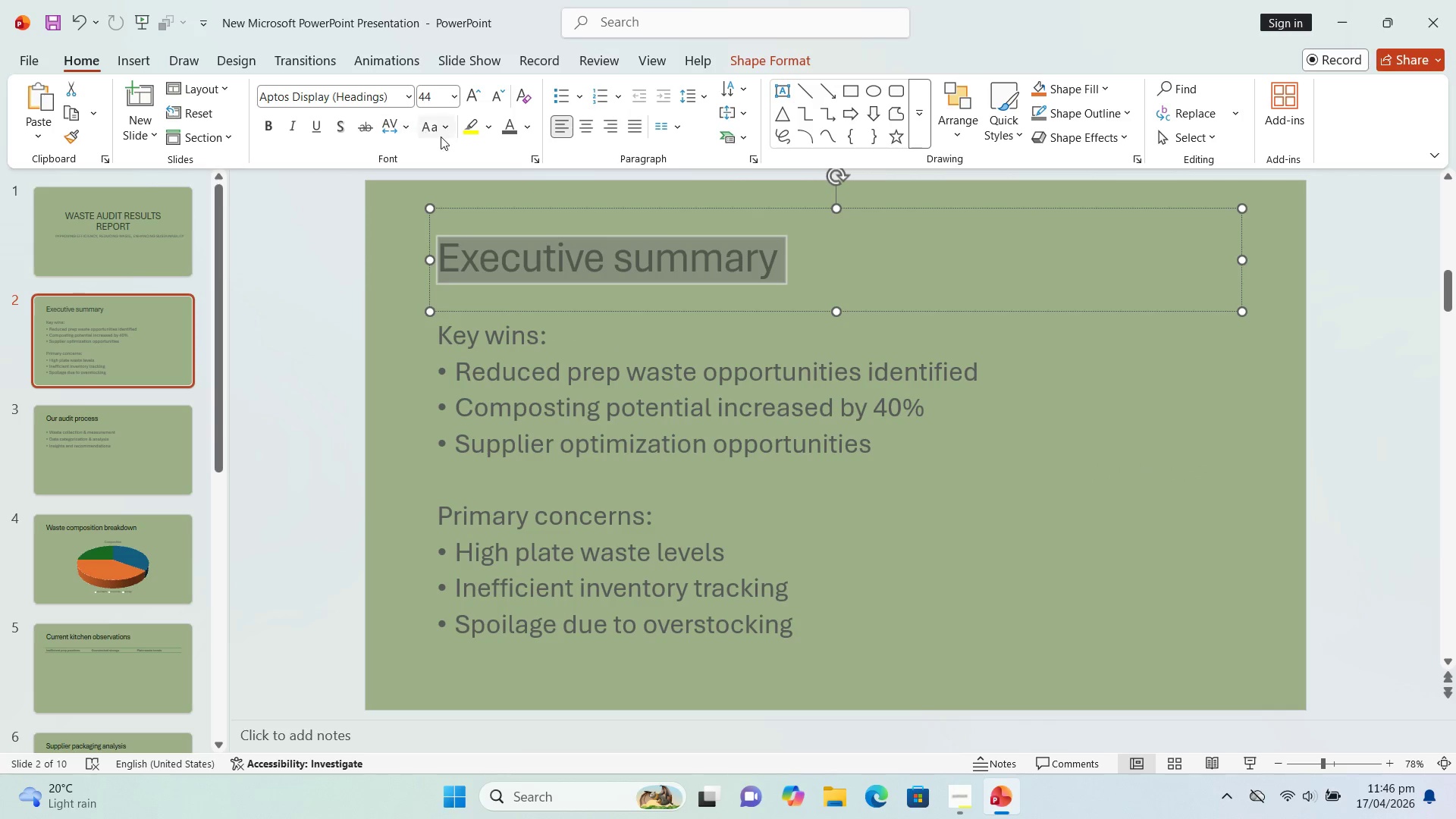 
left_click([443, 122])
 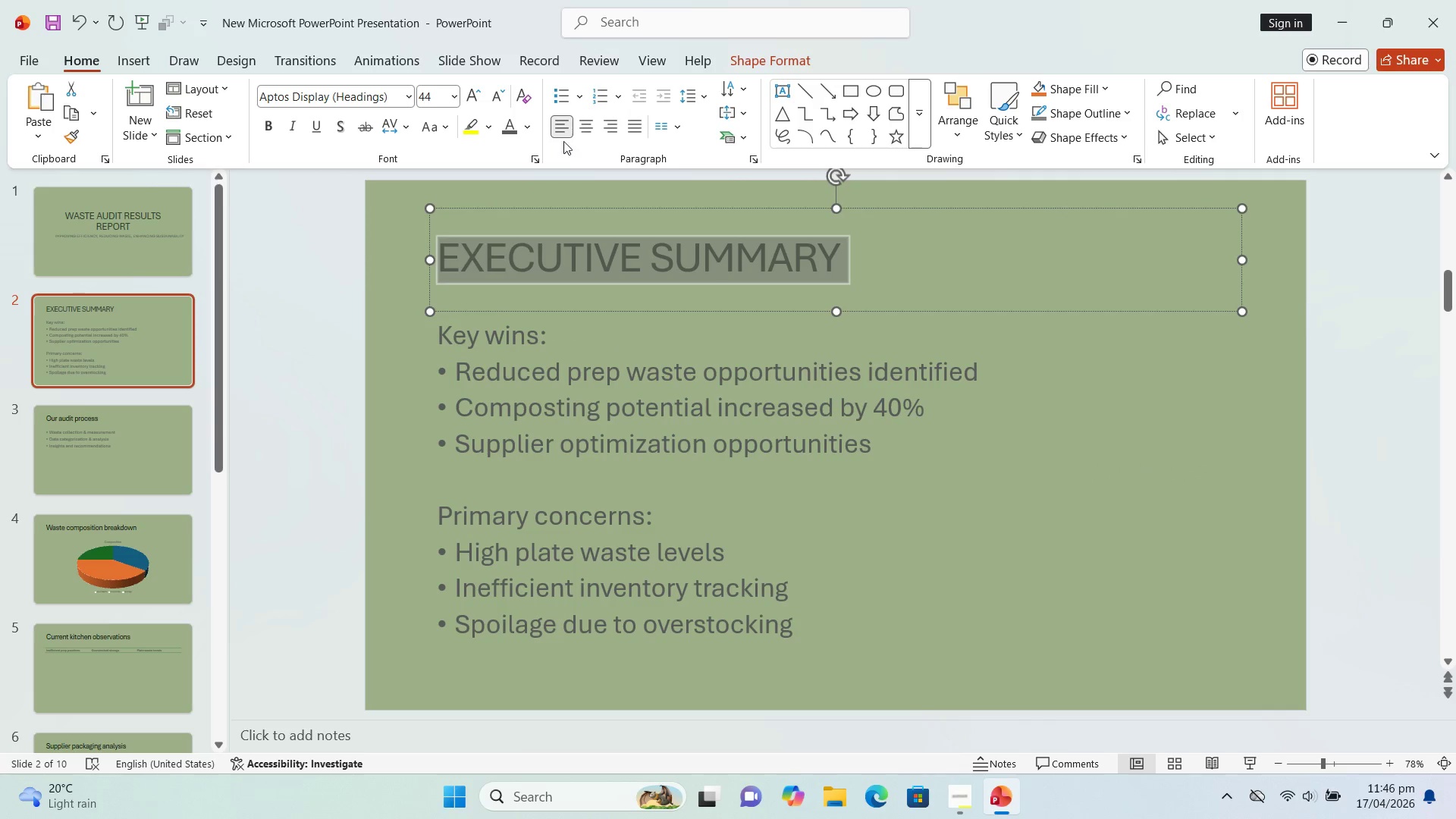 
left_click([584, 127])
 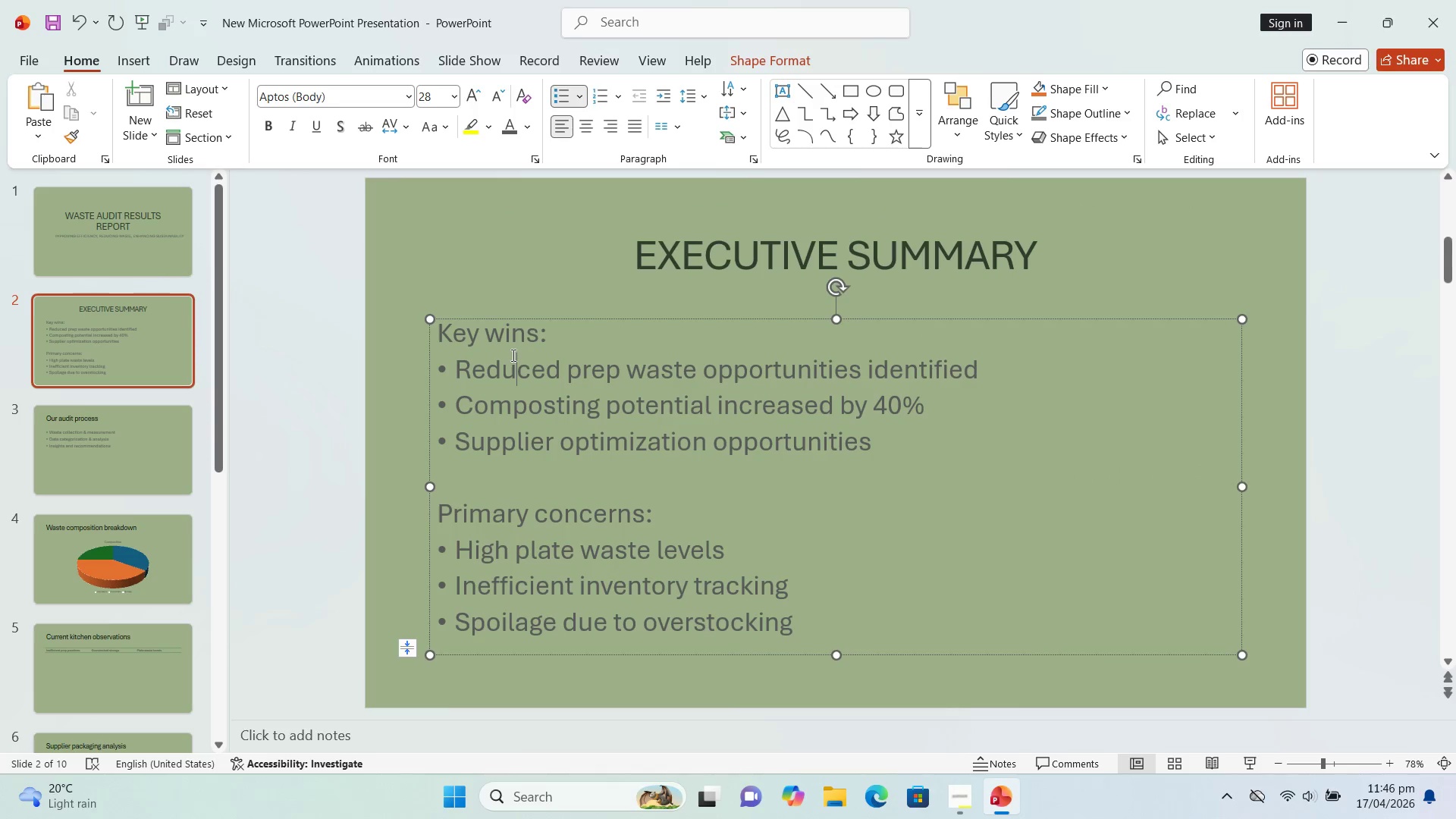 
left_click([453, 337])
 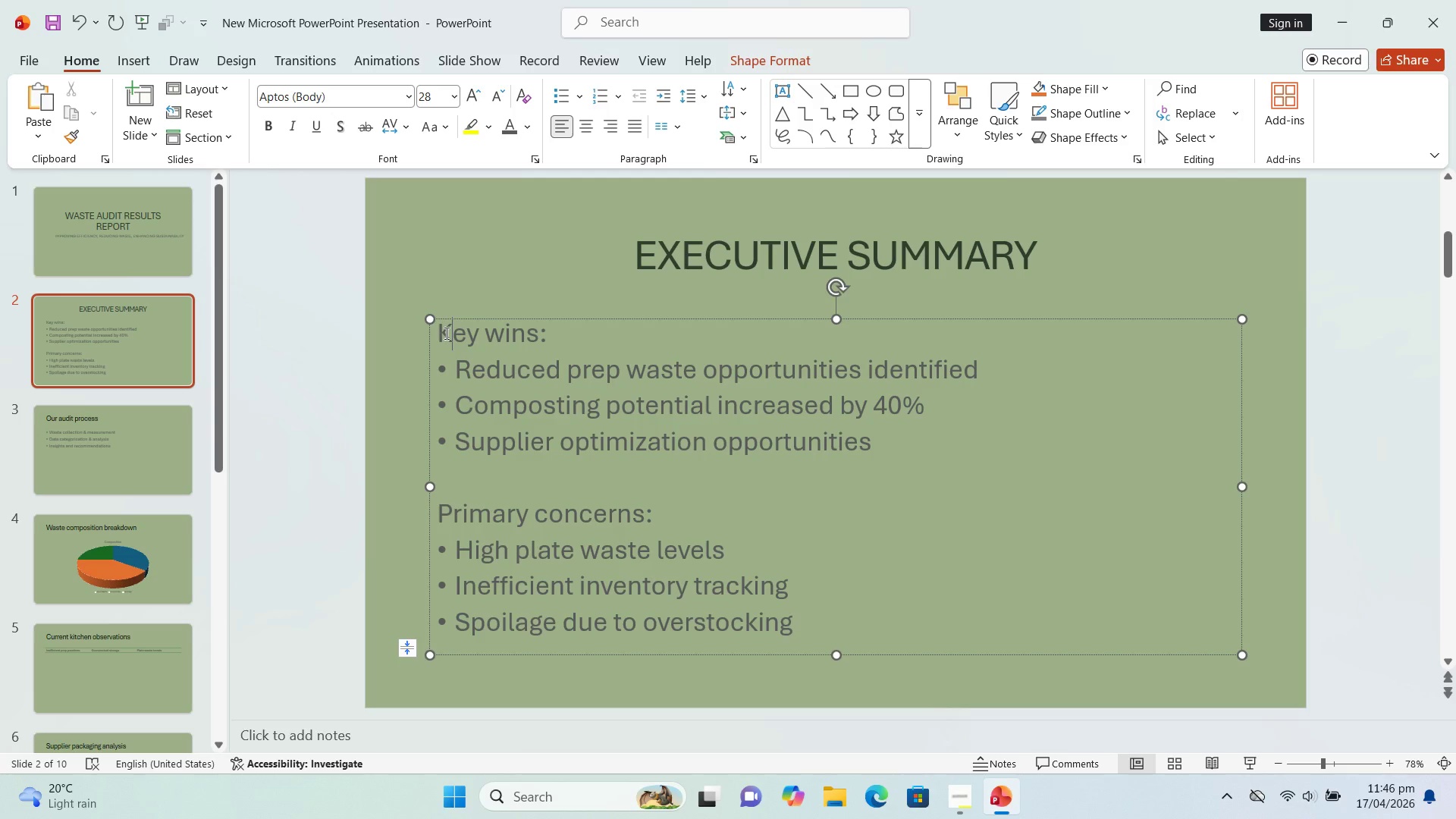 
left_click_drag(start_coordinate=[451, 331], to_coordinate=[463, 326])
 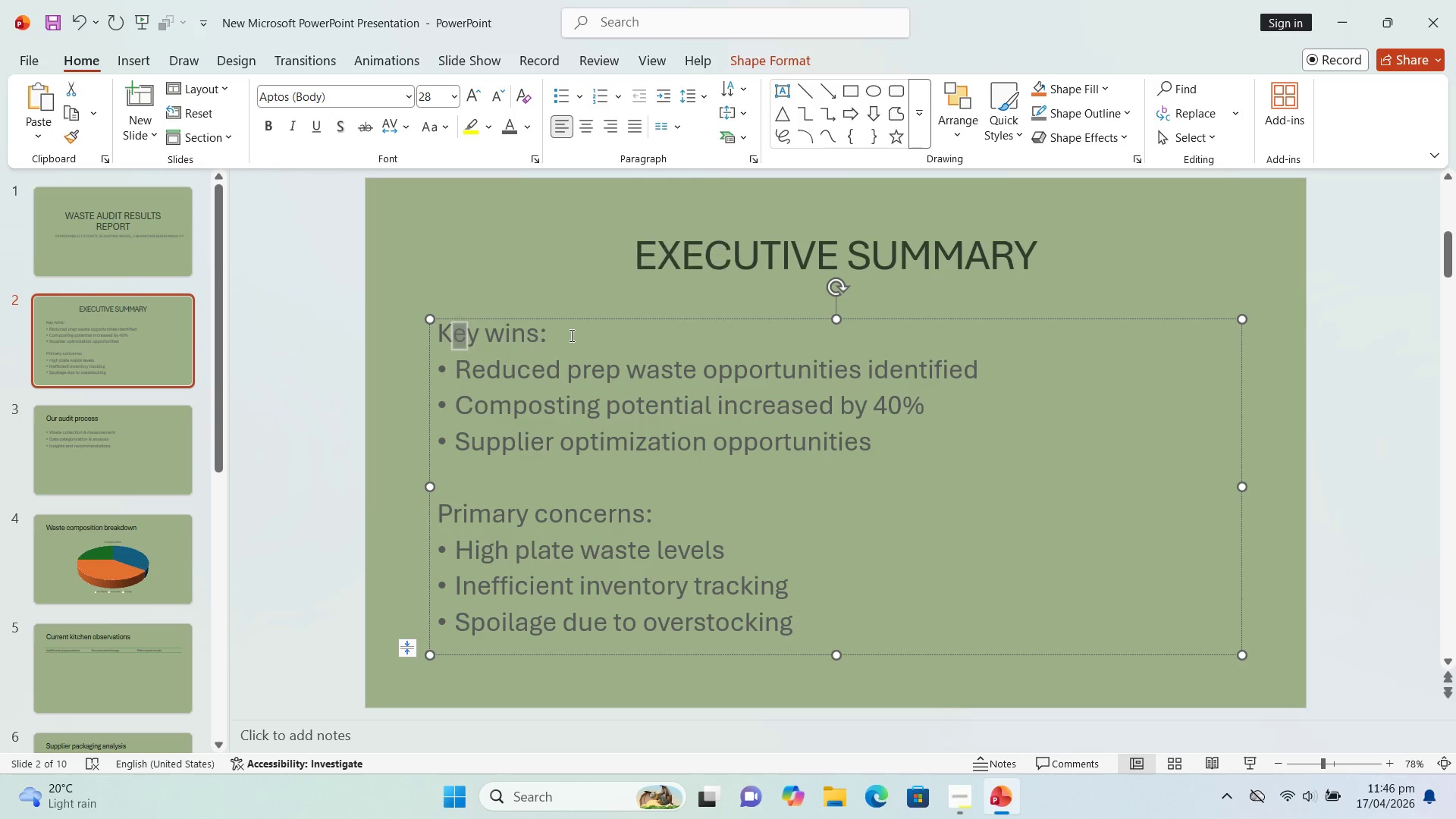 
left_click_drag(start_coordinate=[570, 335], to_coordinate=[440, 331])
 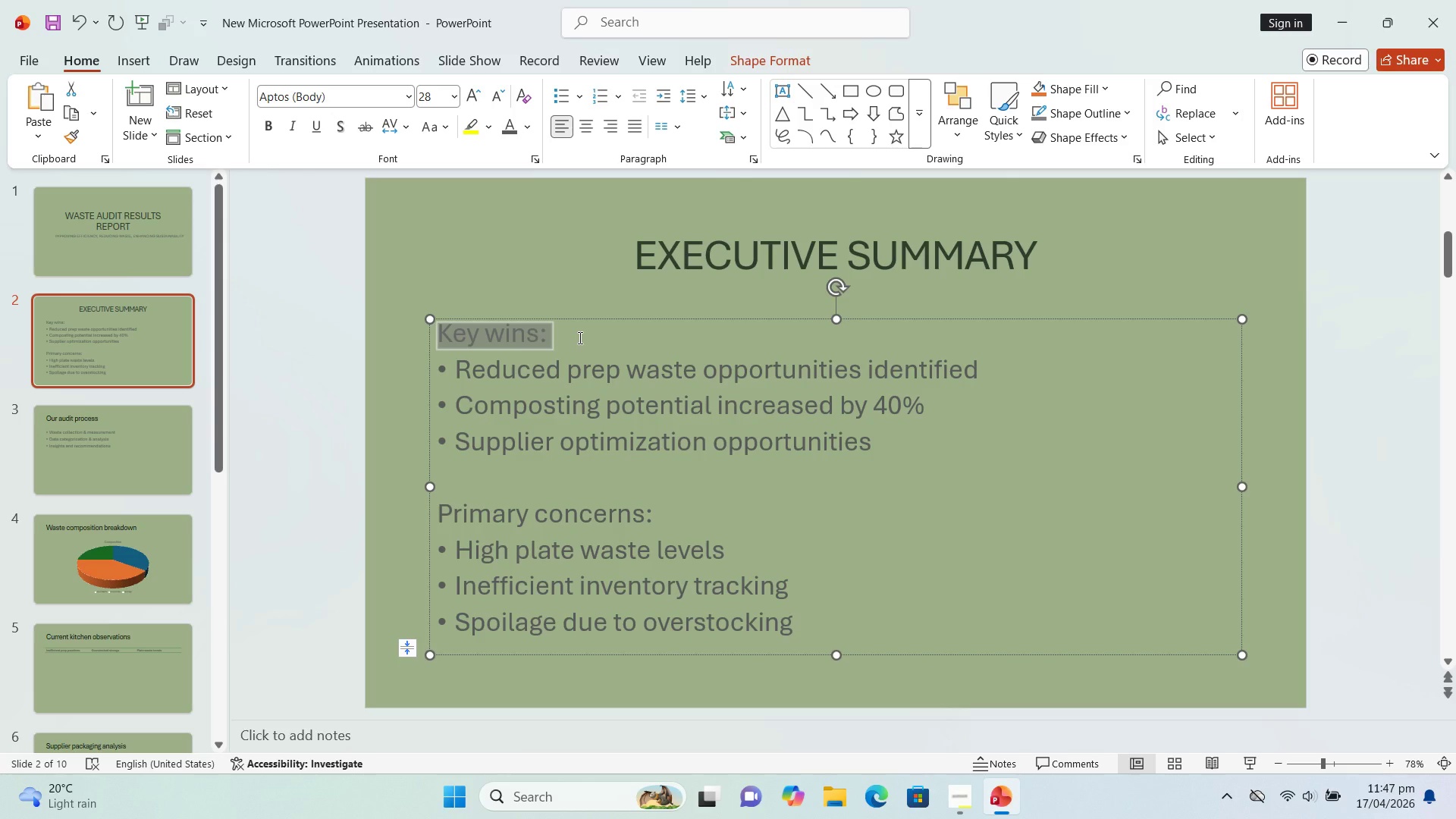 
wait(25.61)
 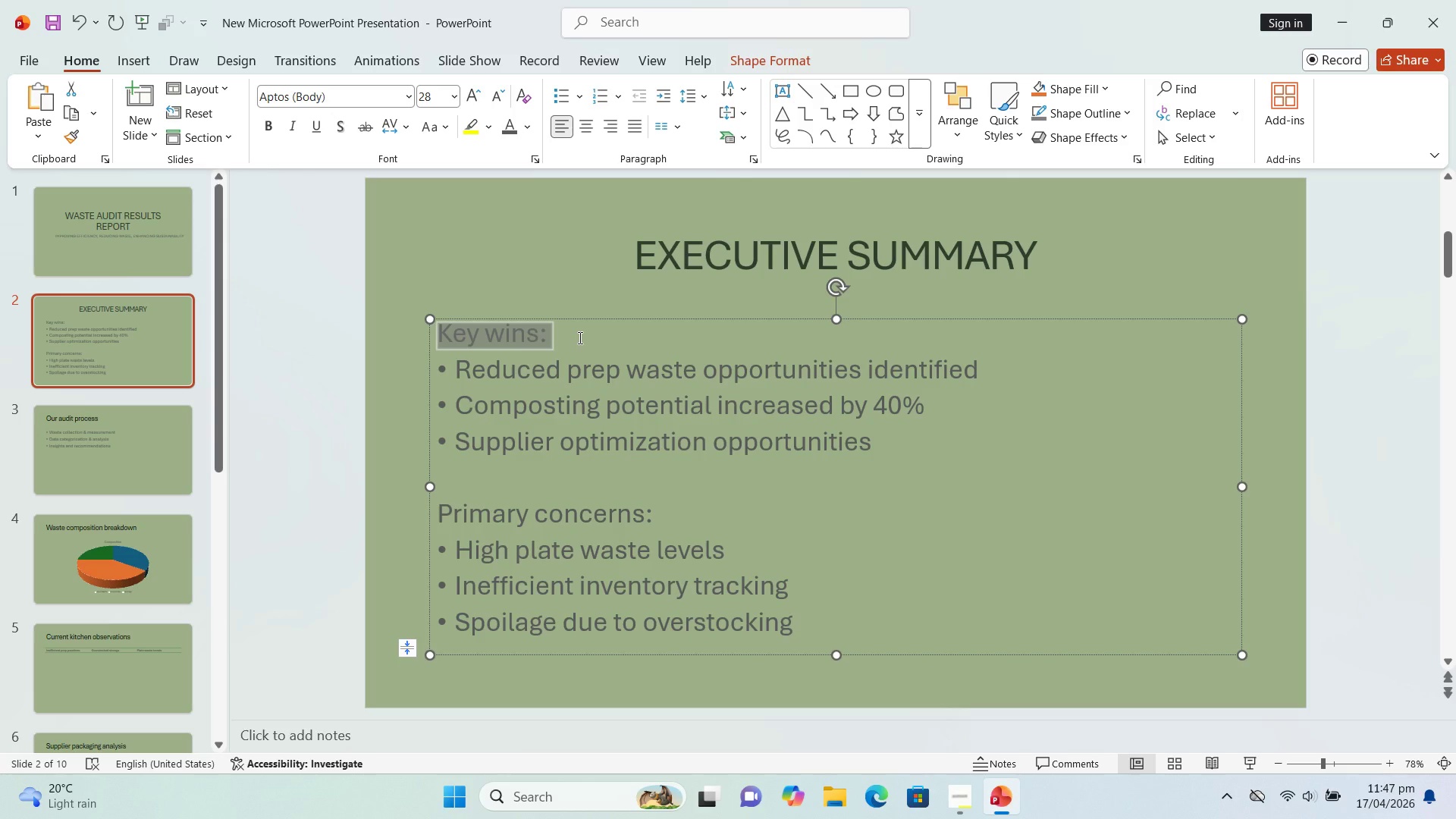 
left_click_drag(start_coordinate=[438, 124], to_coordinate=[431, 121])
 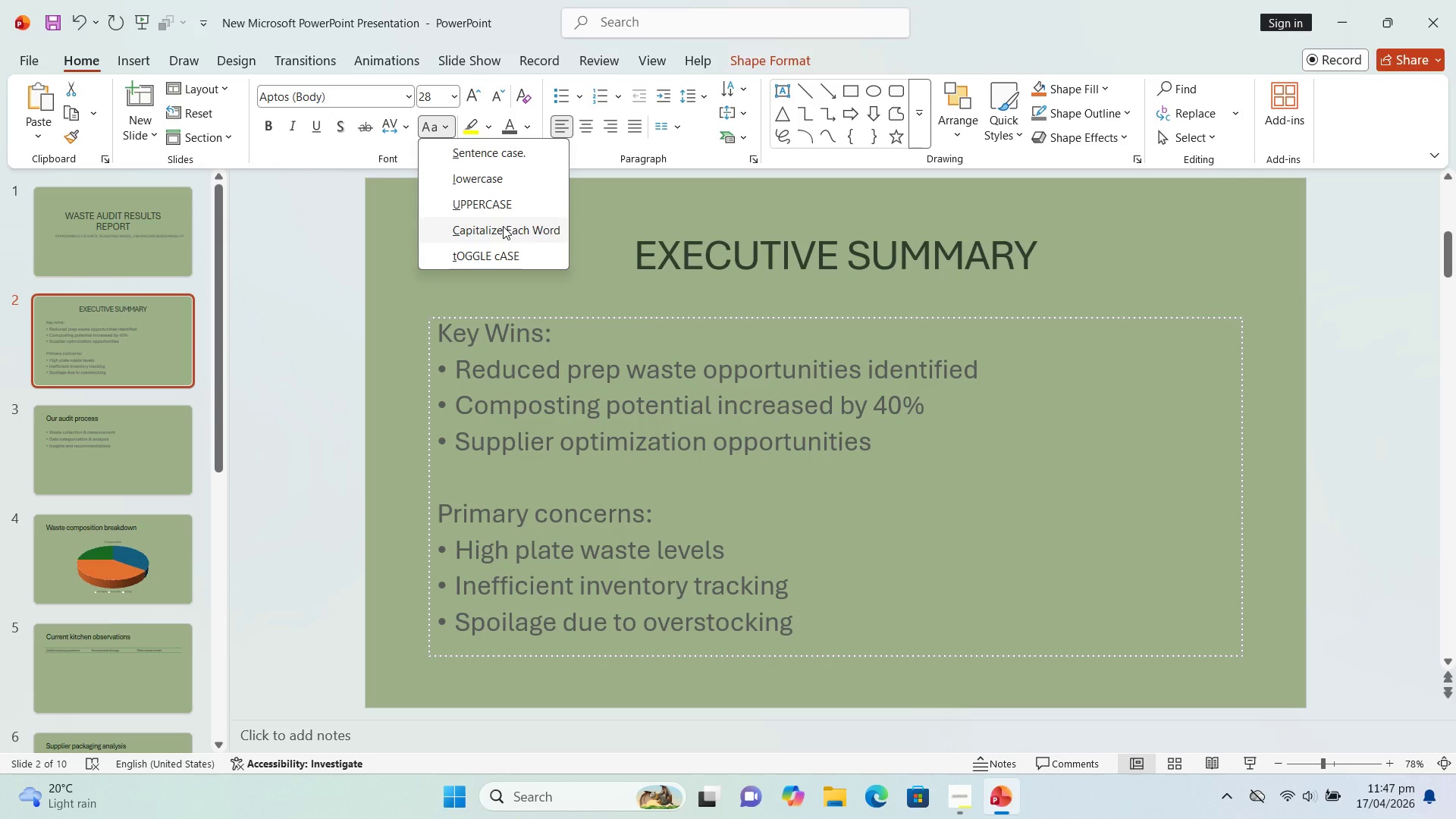 
left_click([503, 226])
 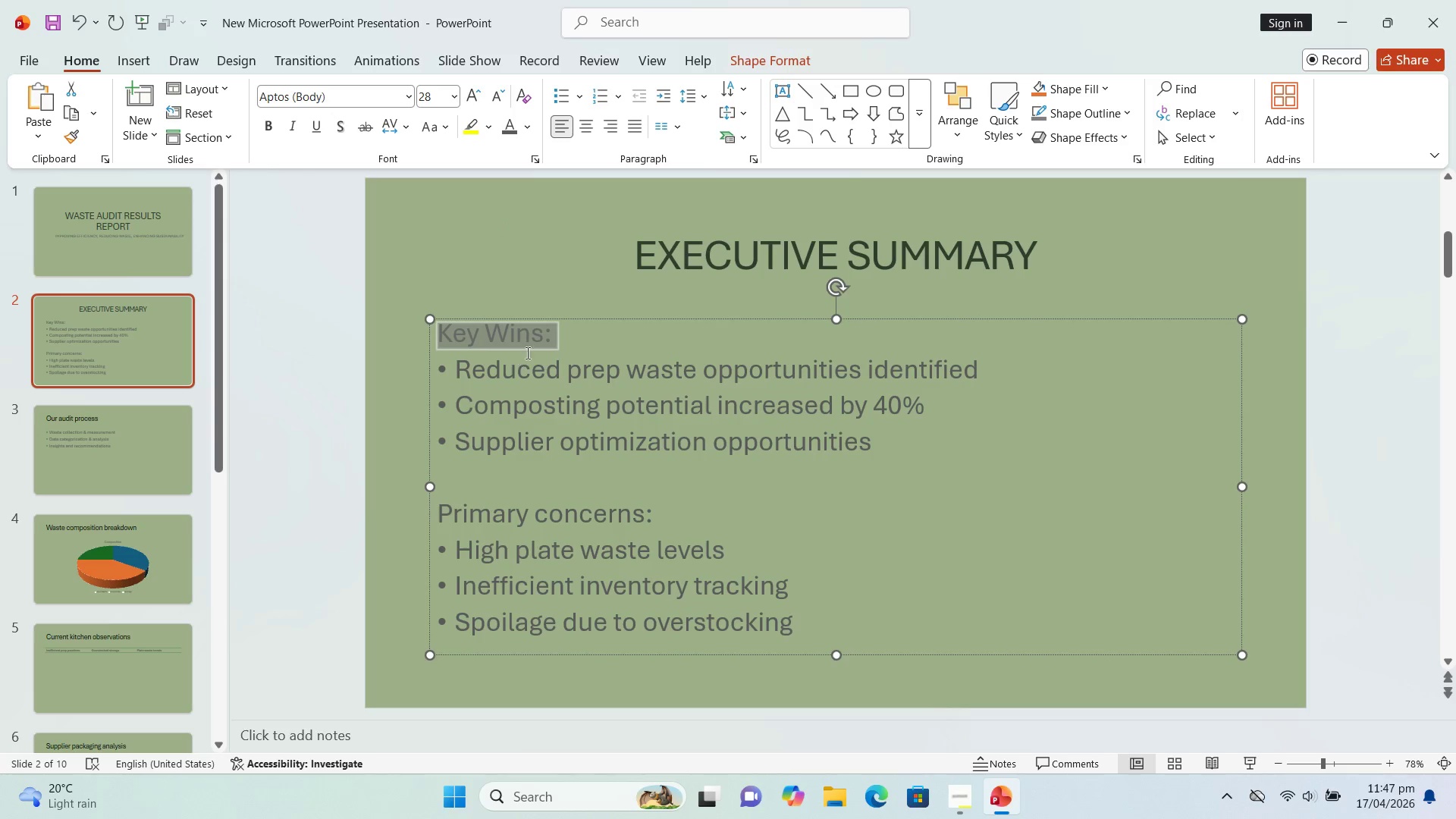 
left_click([554, 349])
 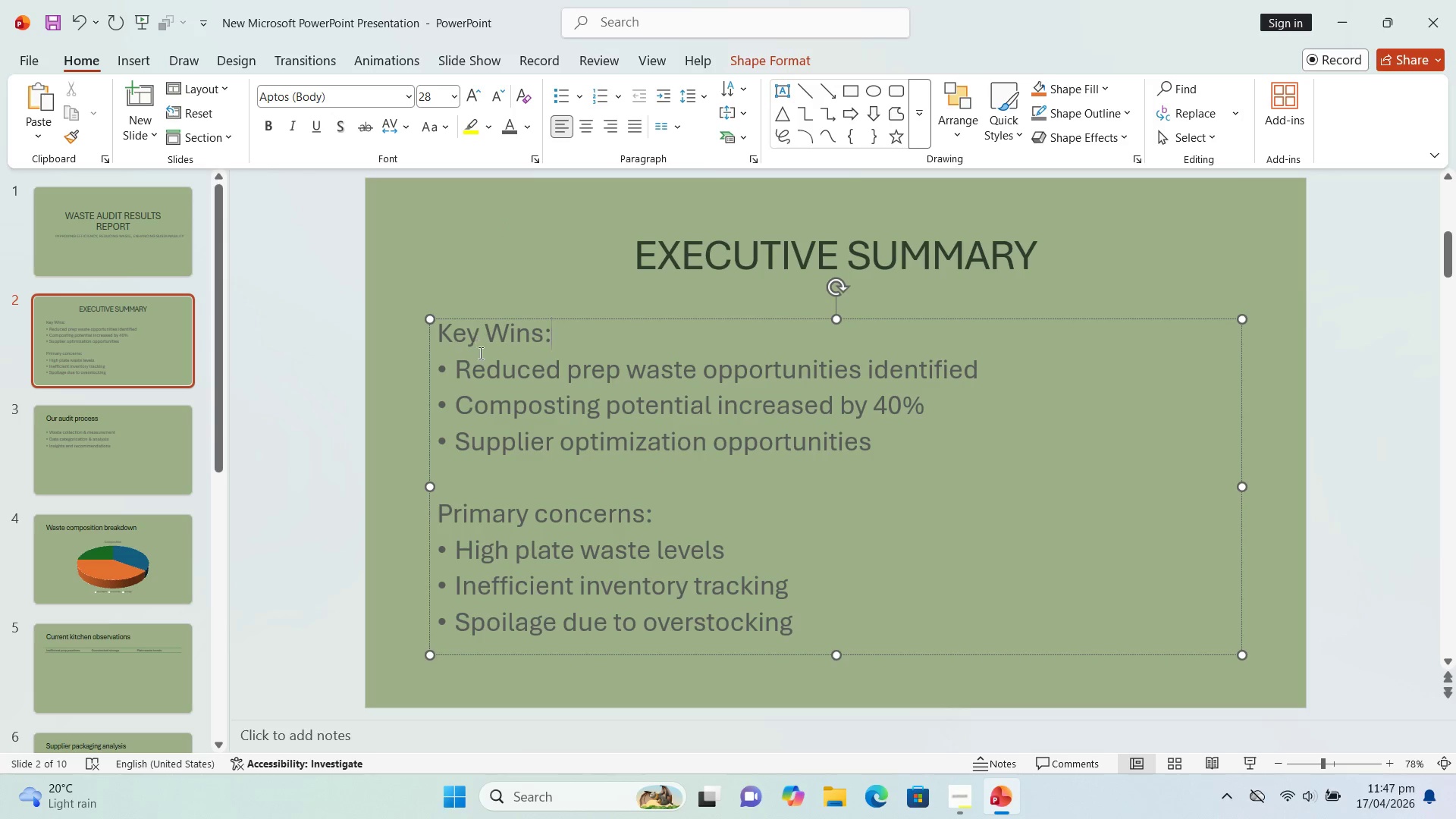 
left_click_drag(start_coordinate=[455, 372], to_coordinate=[850, 446])
 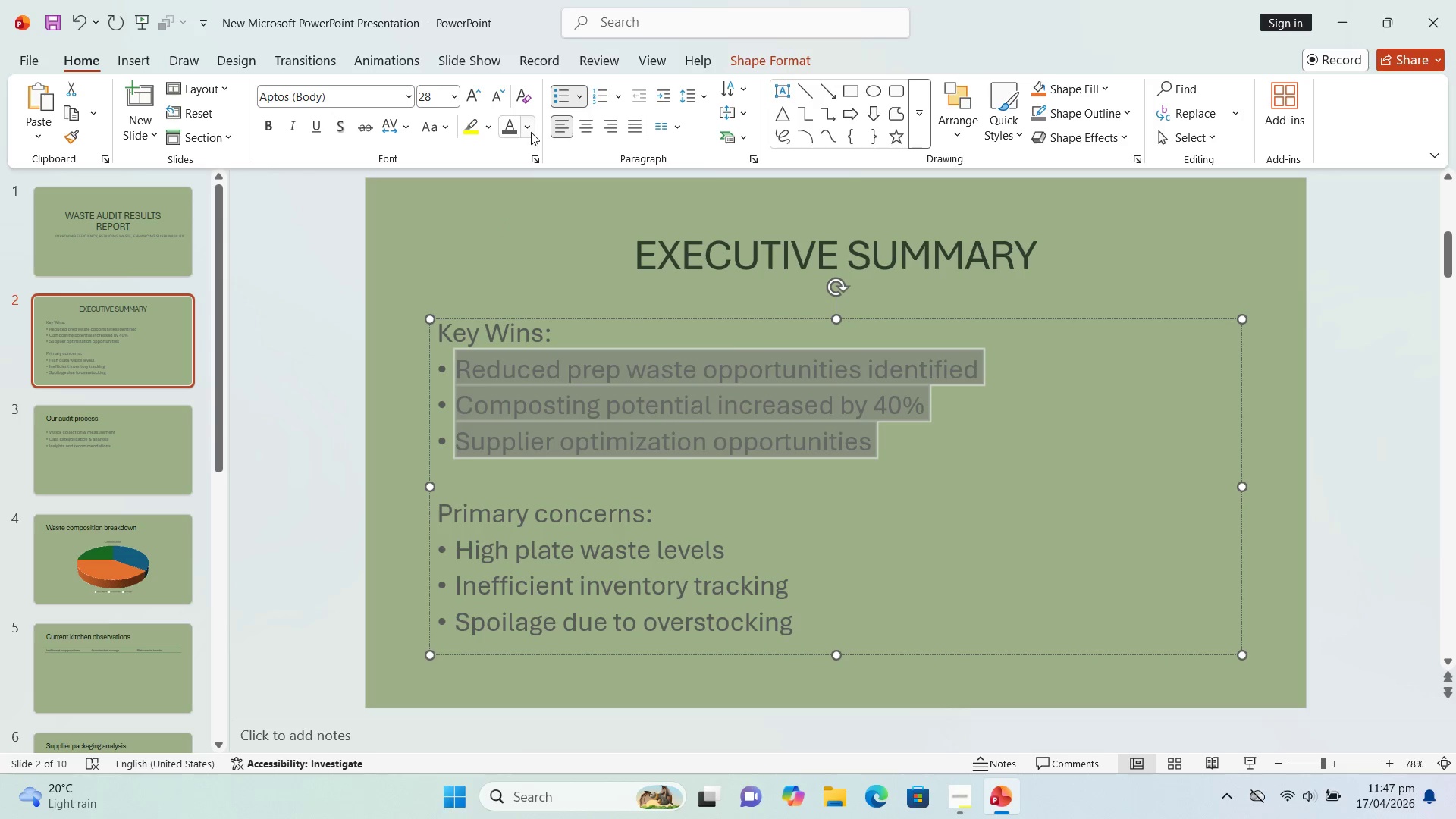 
left_click([529, 127])
 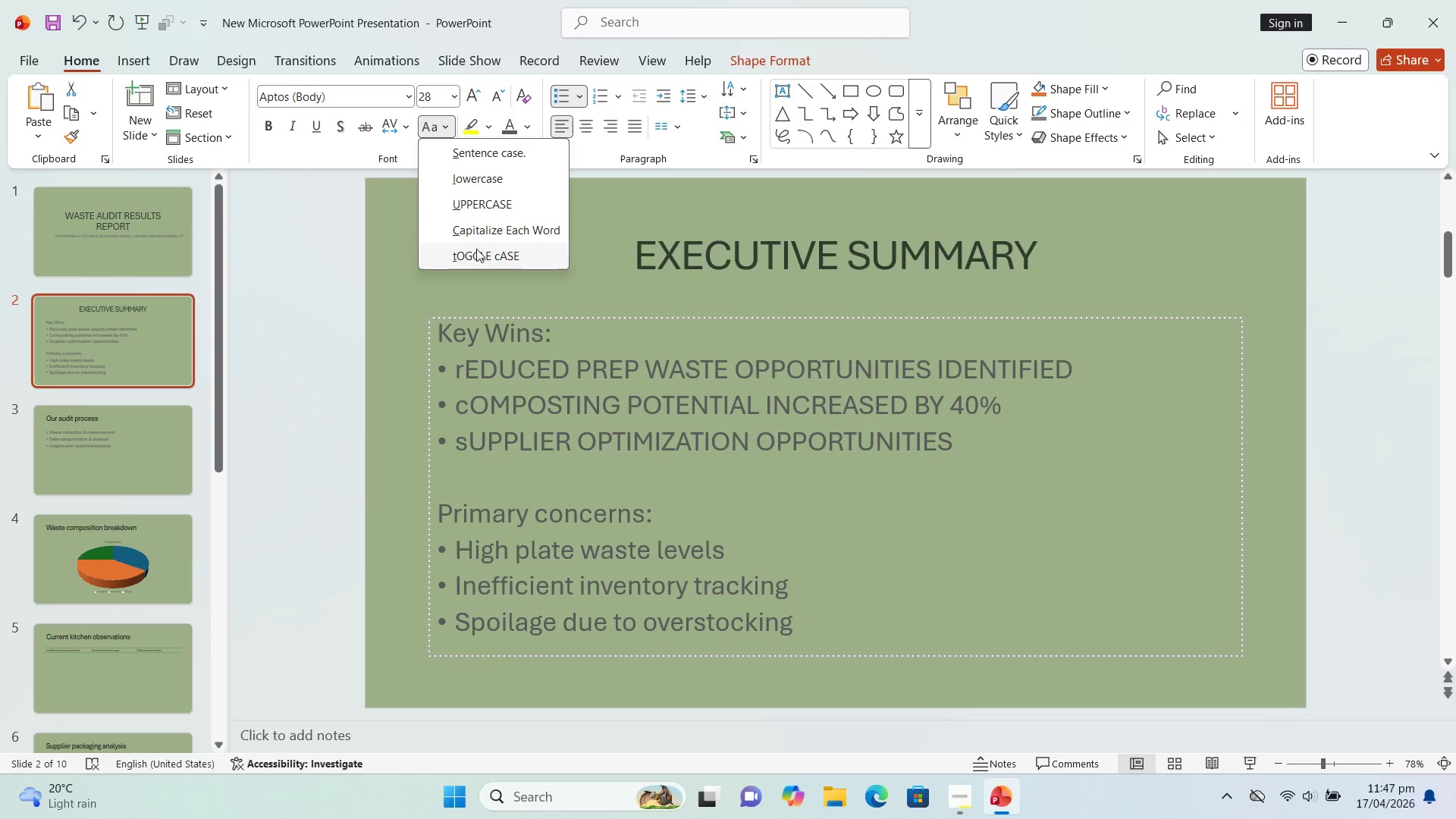 
wait(6.72)
 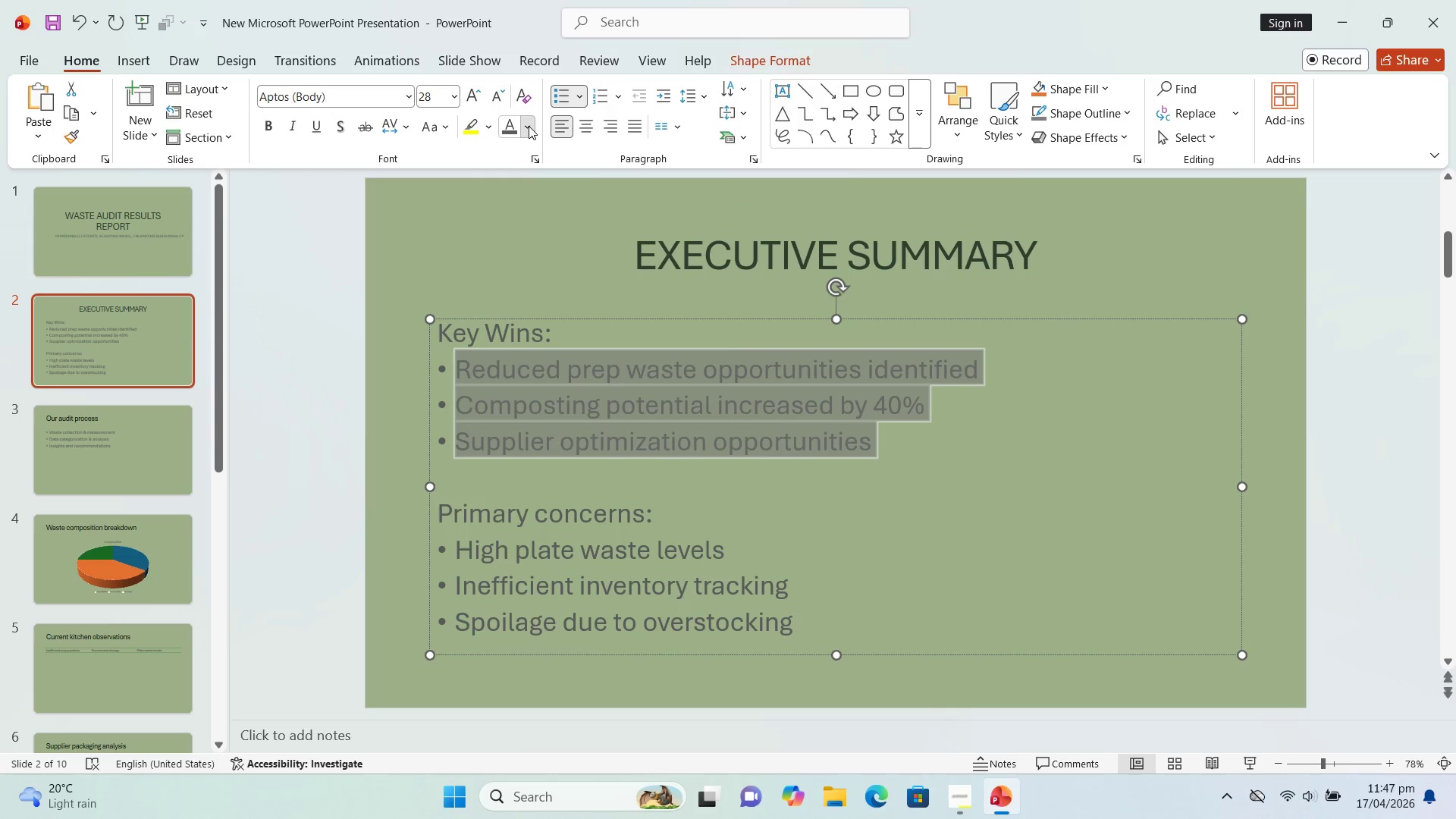 
left_click([963, 493])
 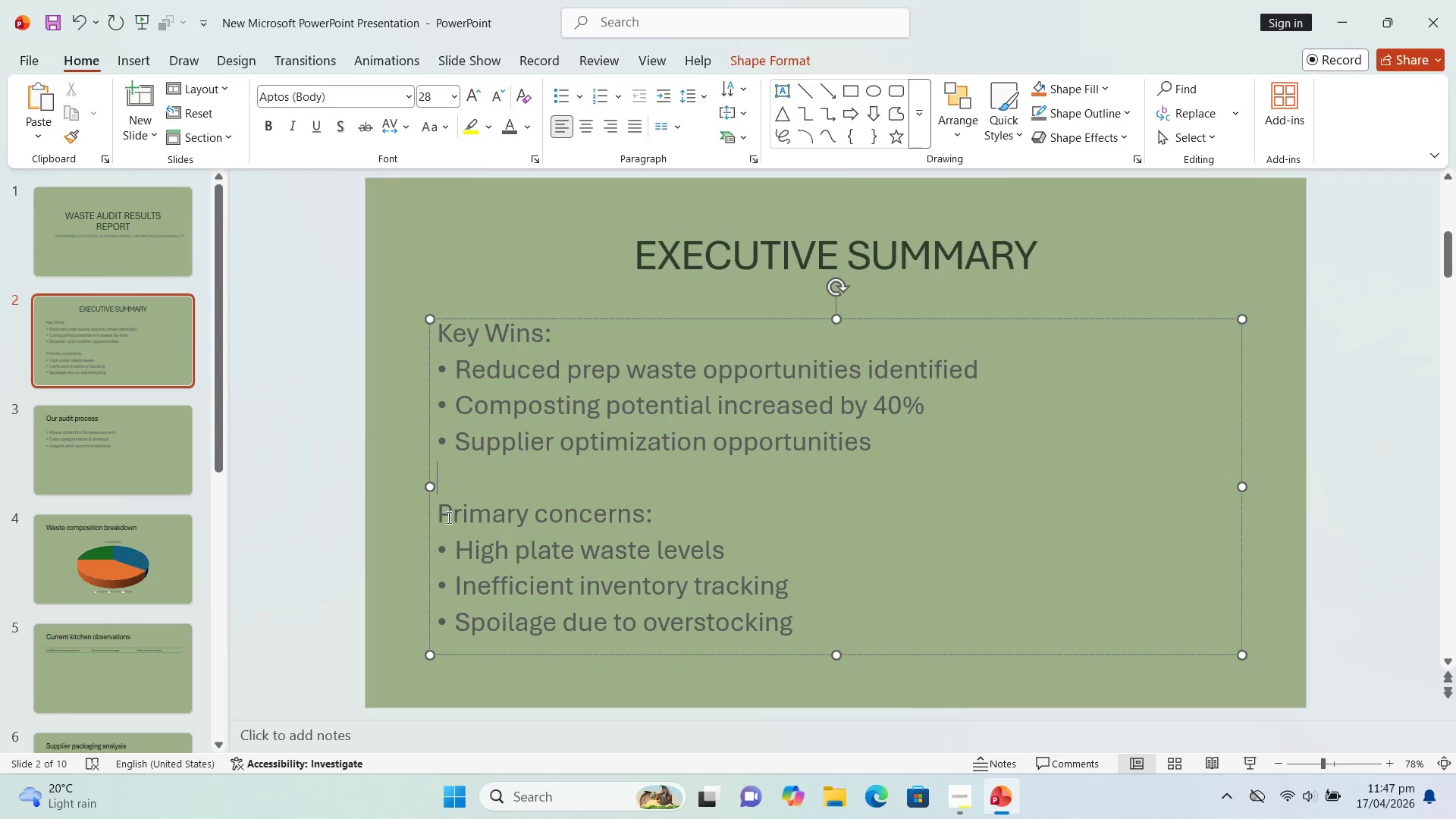 
left_click_drag(start_coordinate=[439, 516], to_coordinate=[654, 504])
 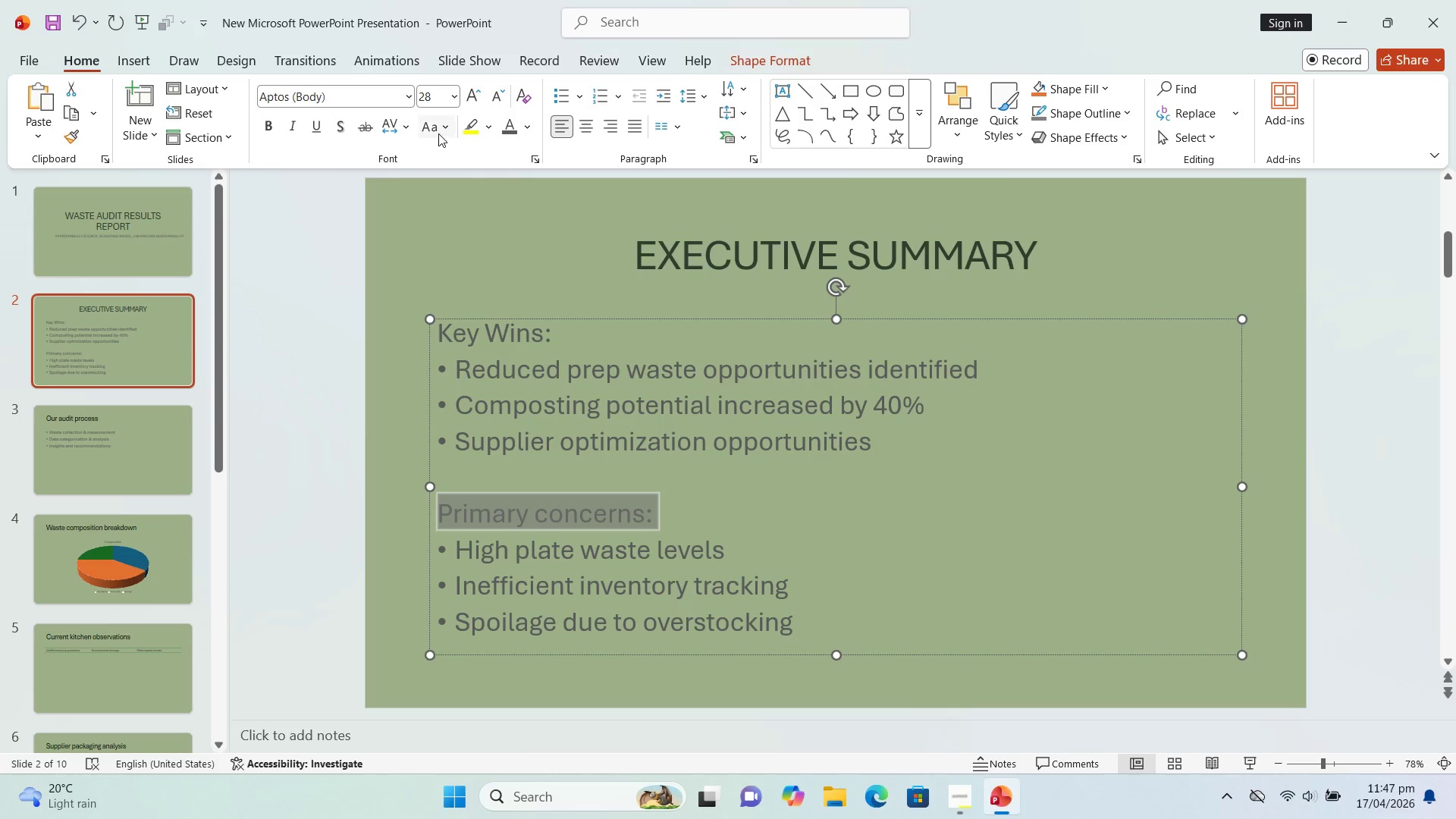 
mouse_move([458, 140])
 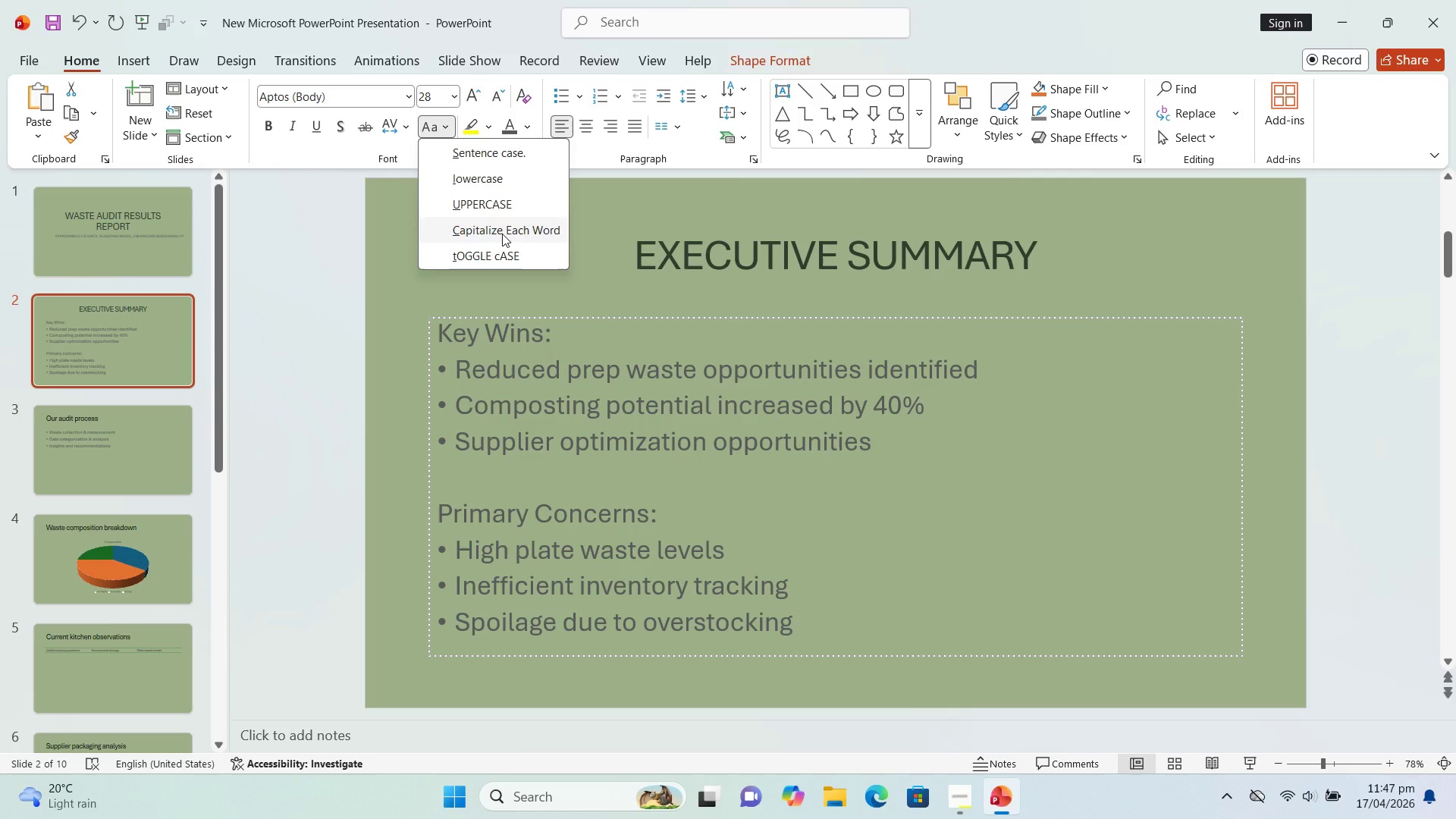 
wait(5.35)
 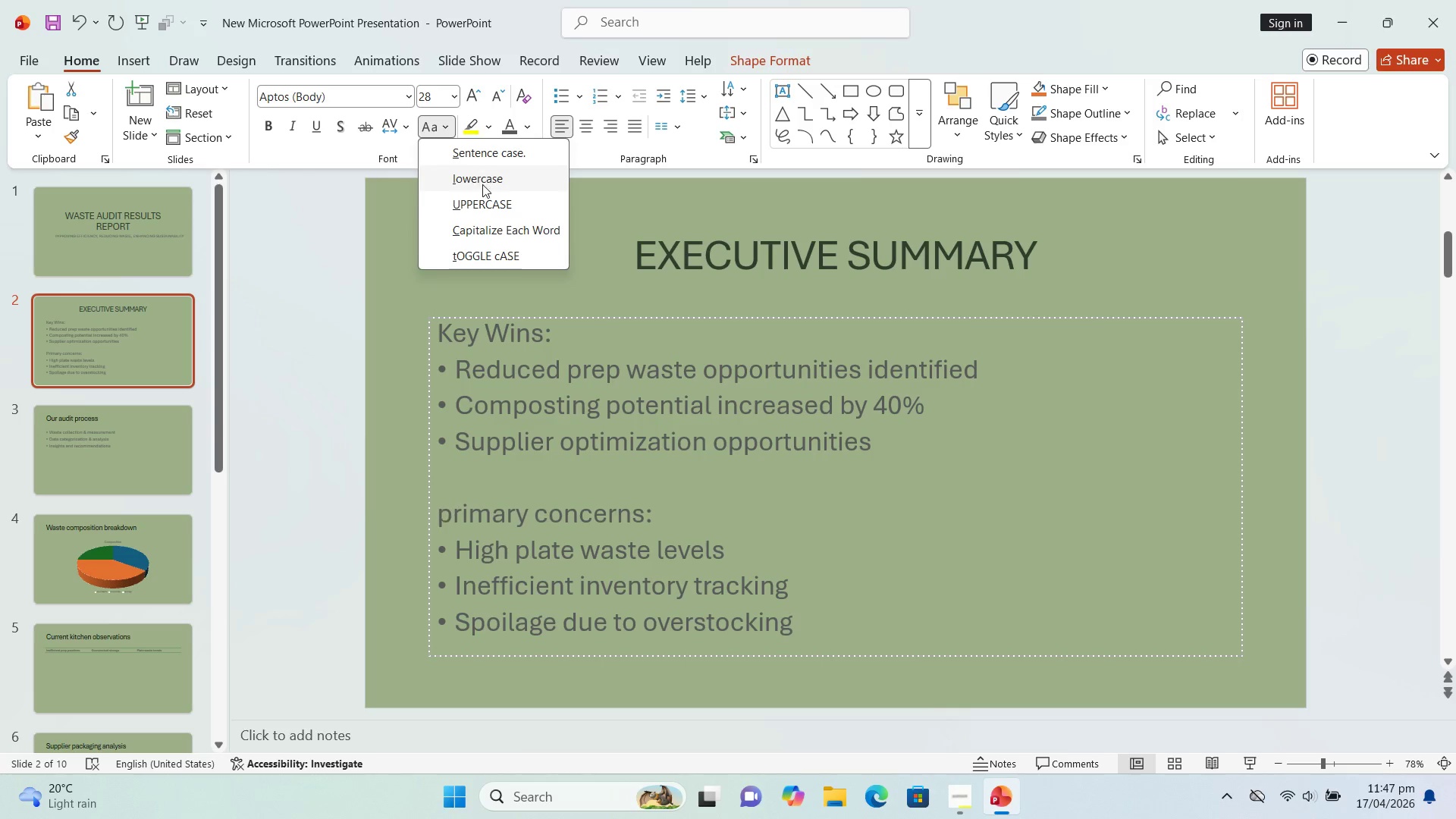 
left_click([502, 234])
 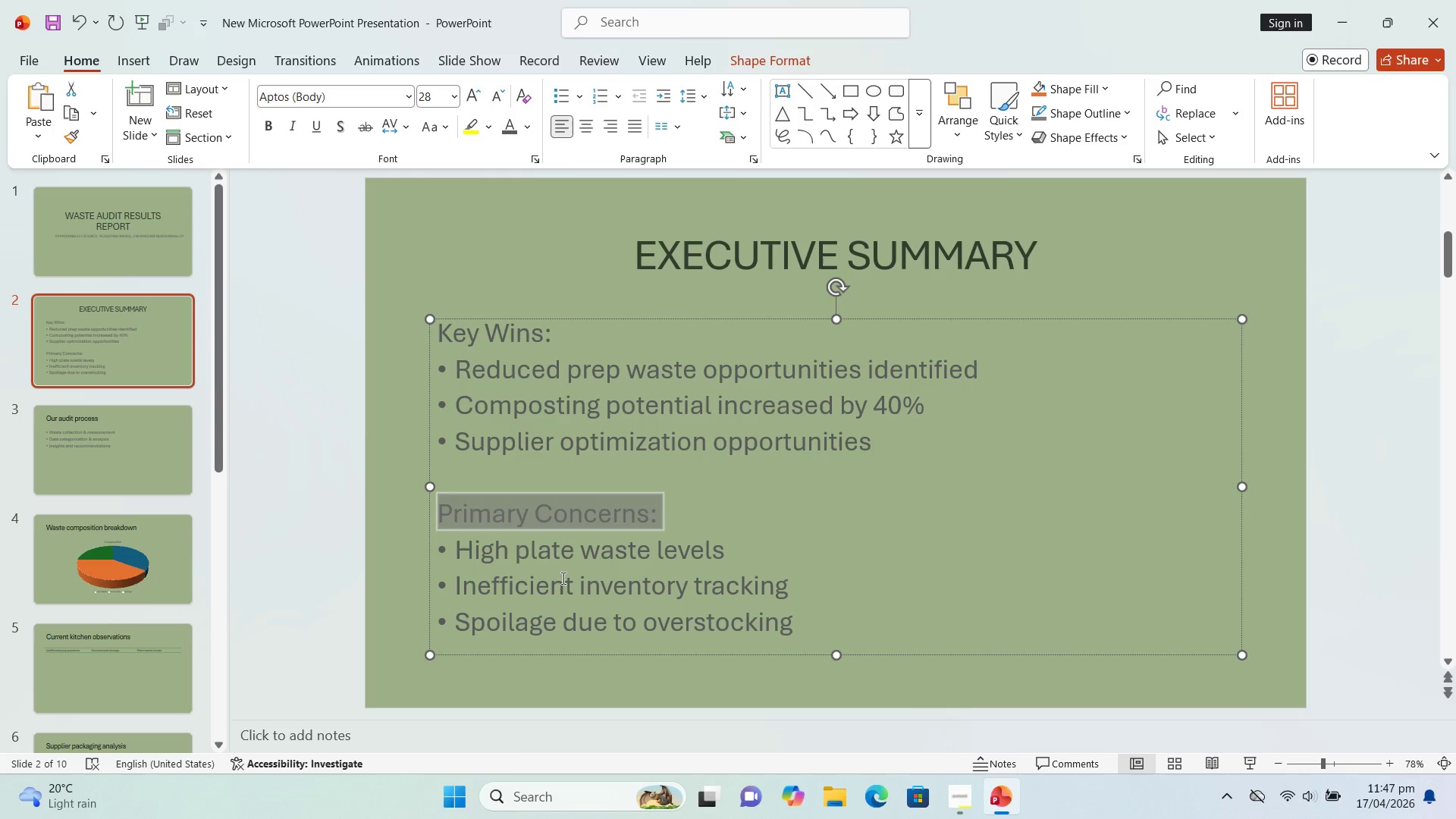 
left_click([562, 576])
 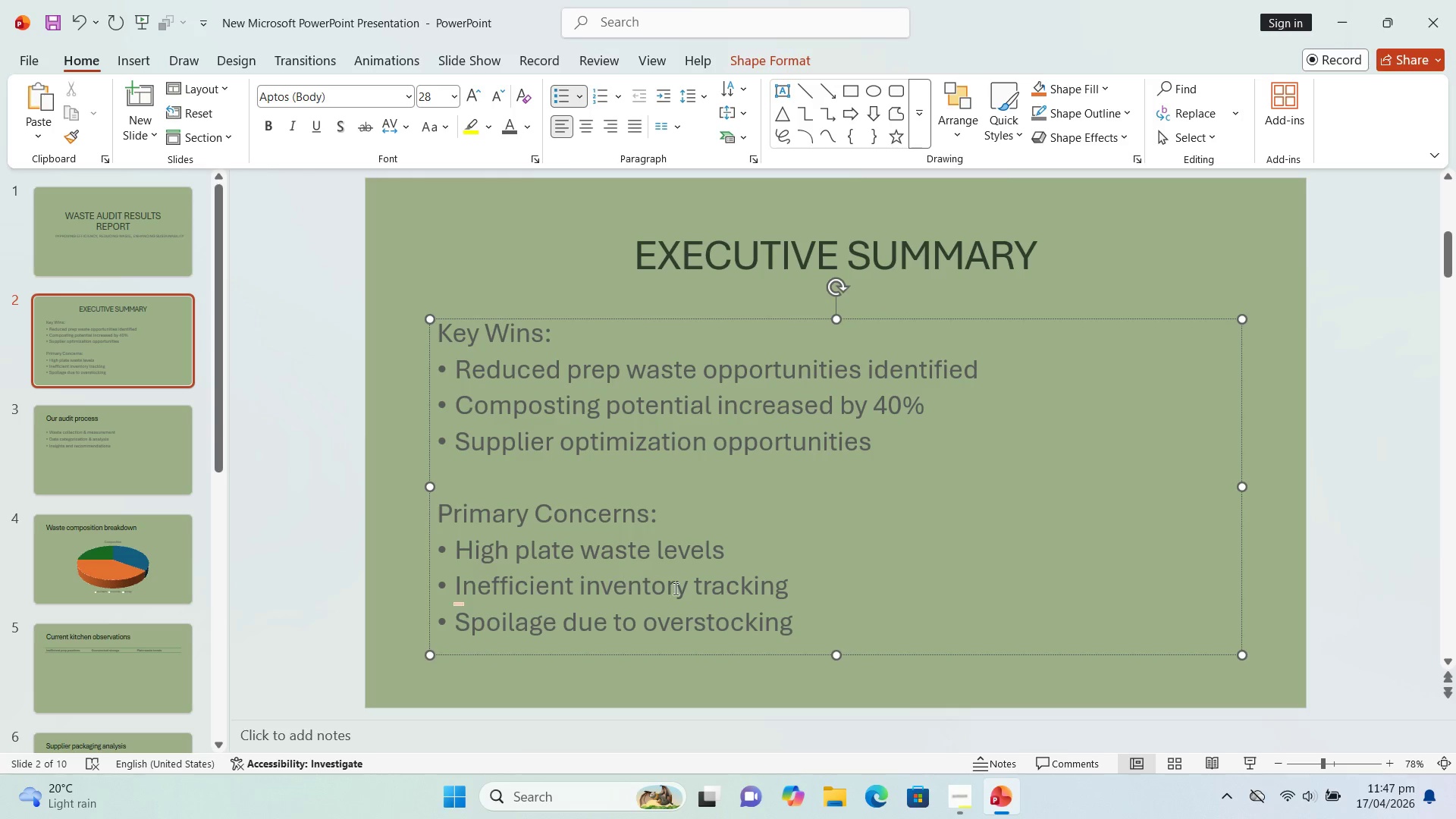 
left_click([789, 617])
 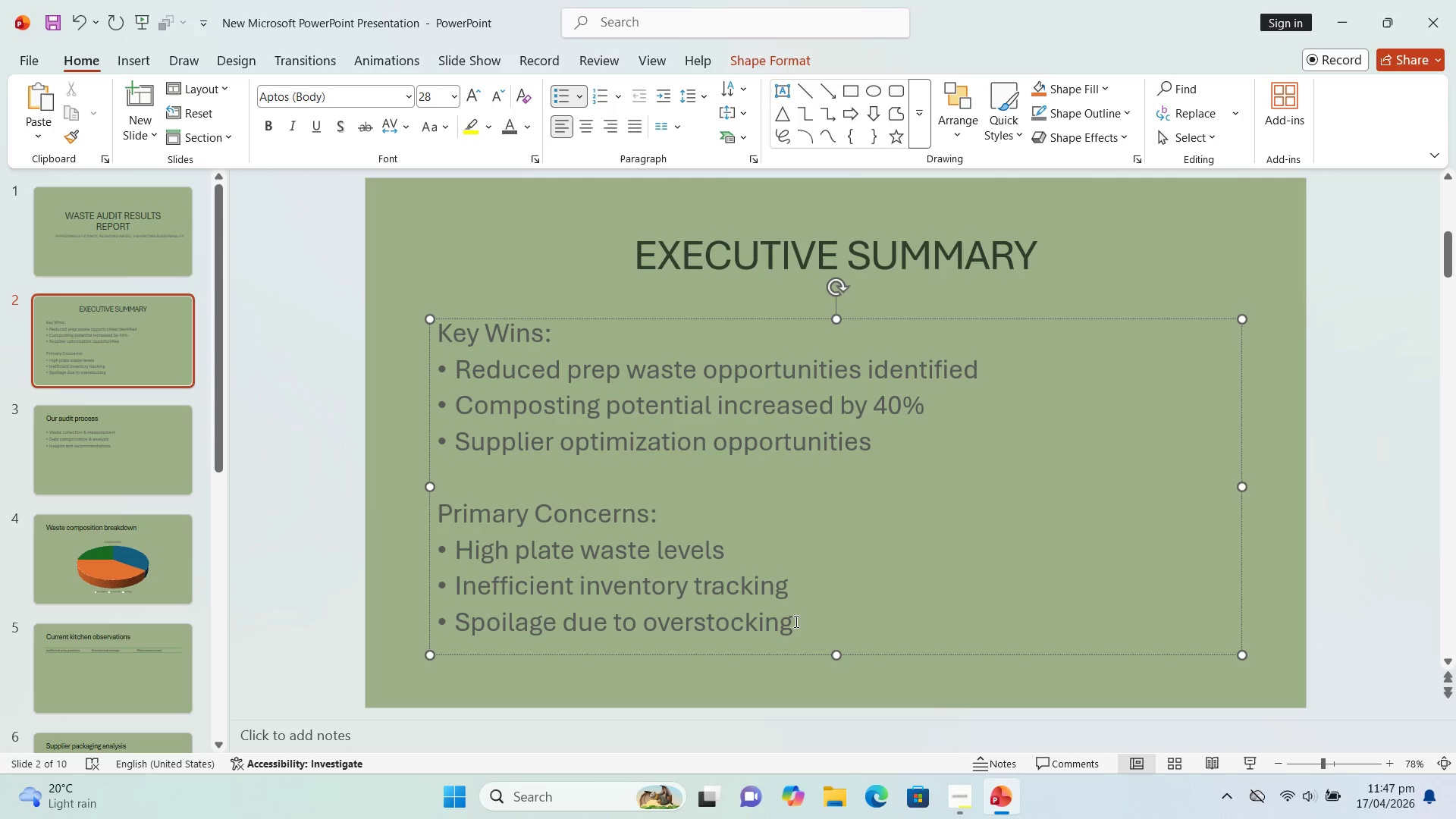 
left_click_drag(start_coordinate=[795, 620], to_coordinate=[458, 550])
 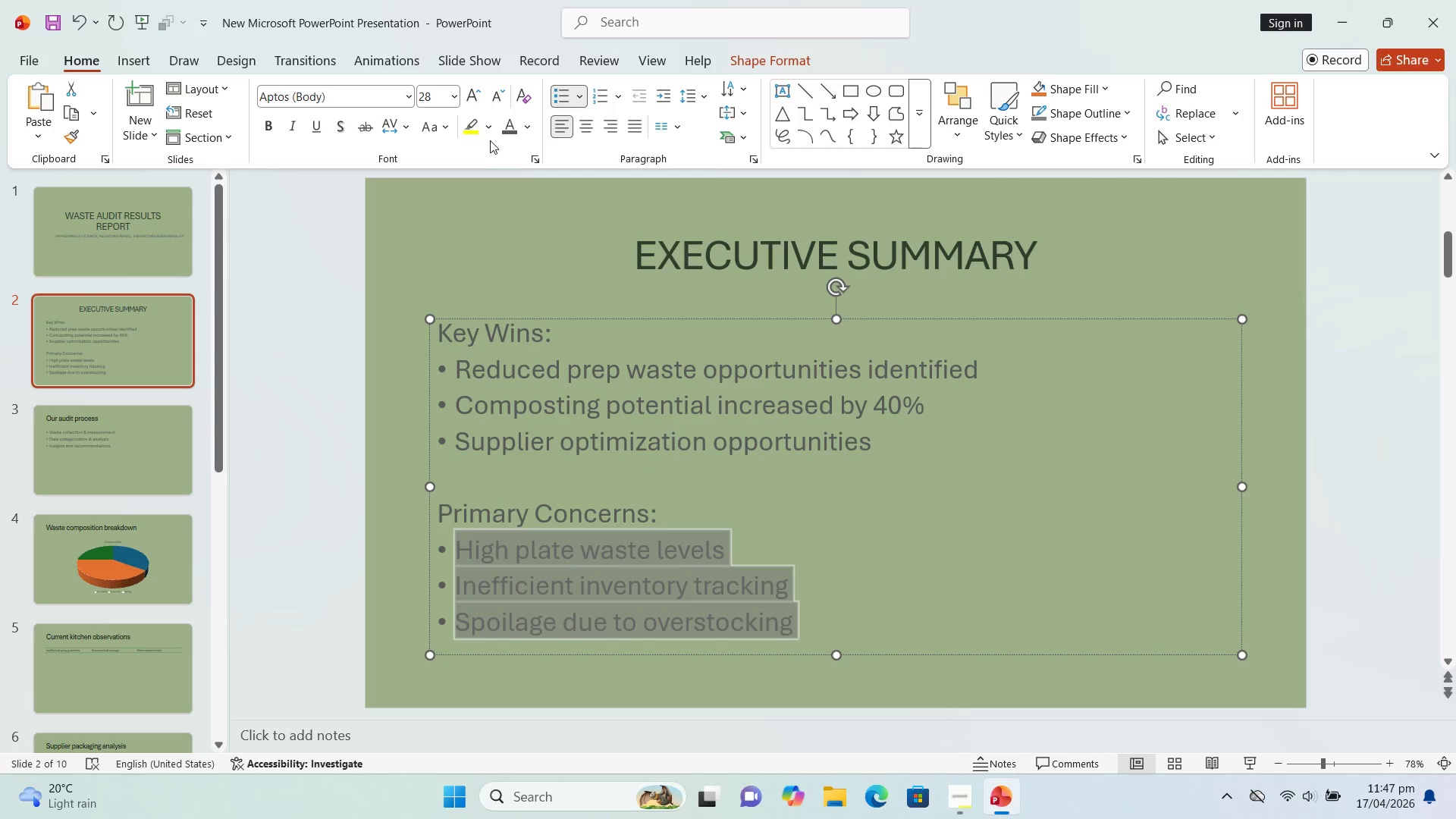 
mouse_move([451, 147])
 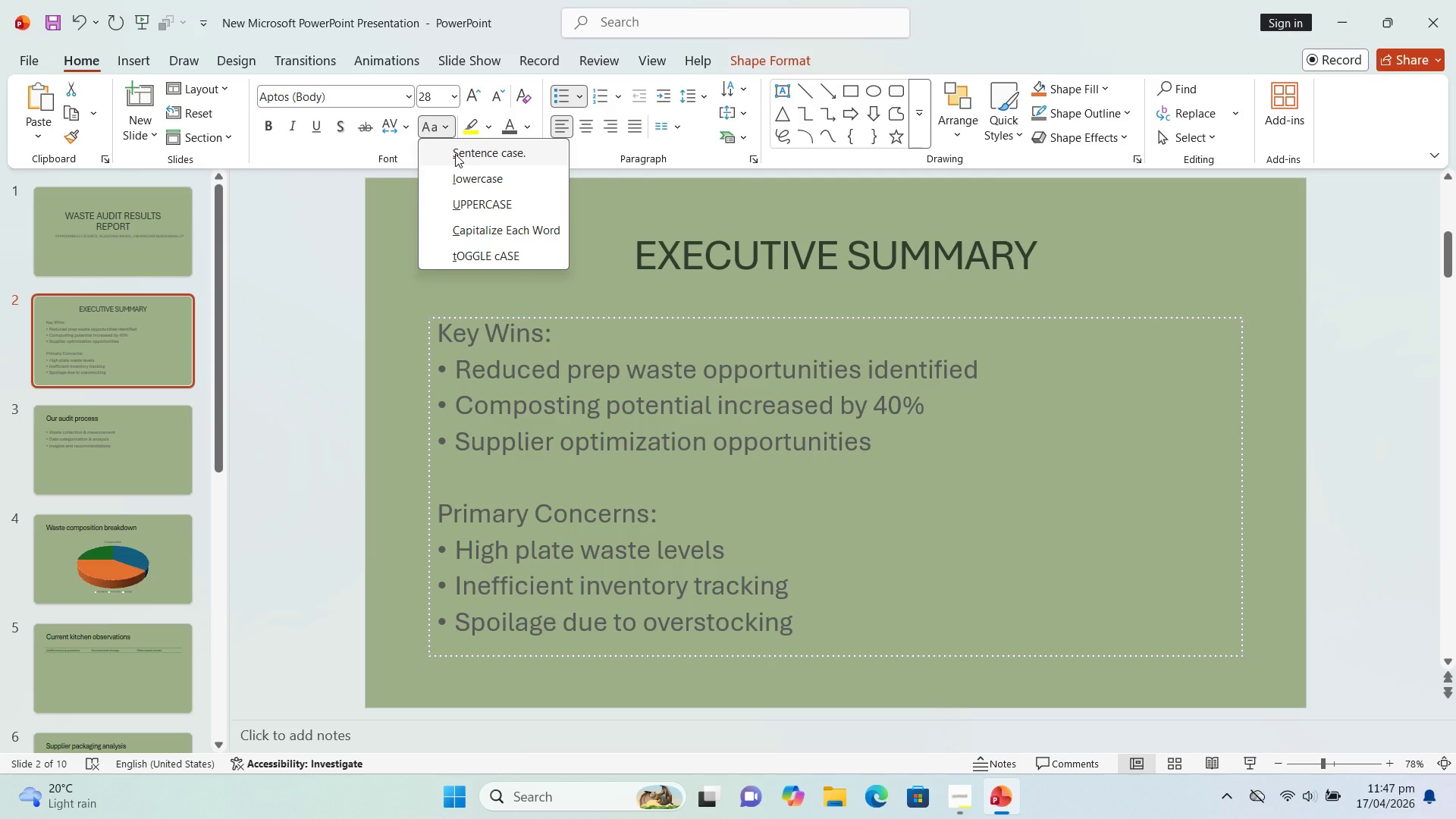 
left_click([455, 154])
 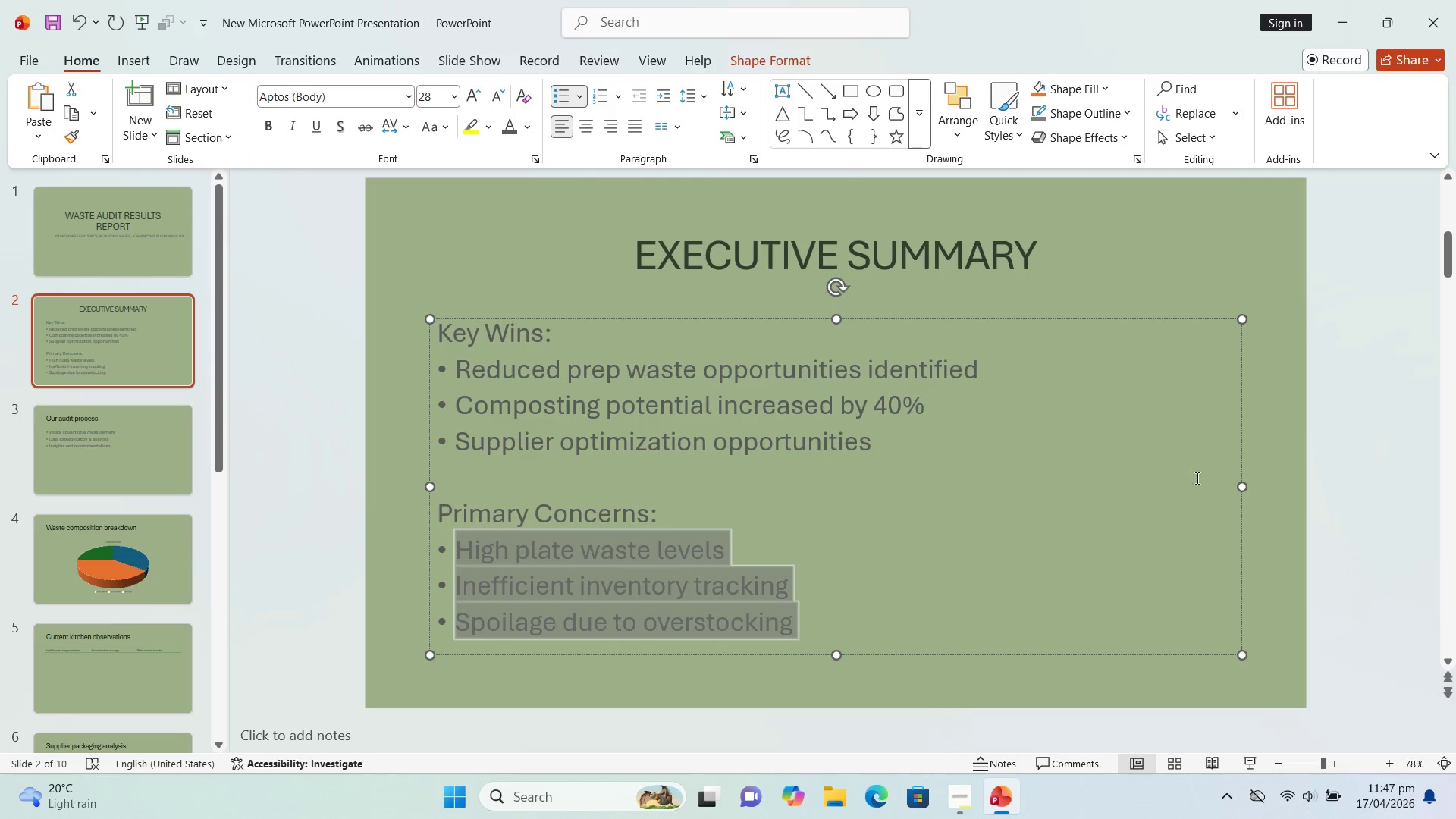 
left_click([1175, 473])
 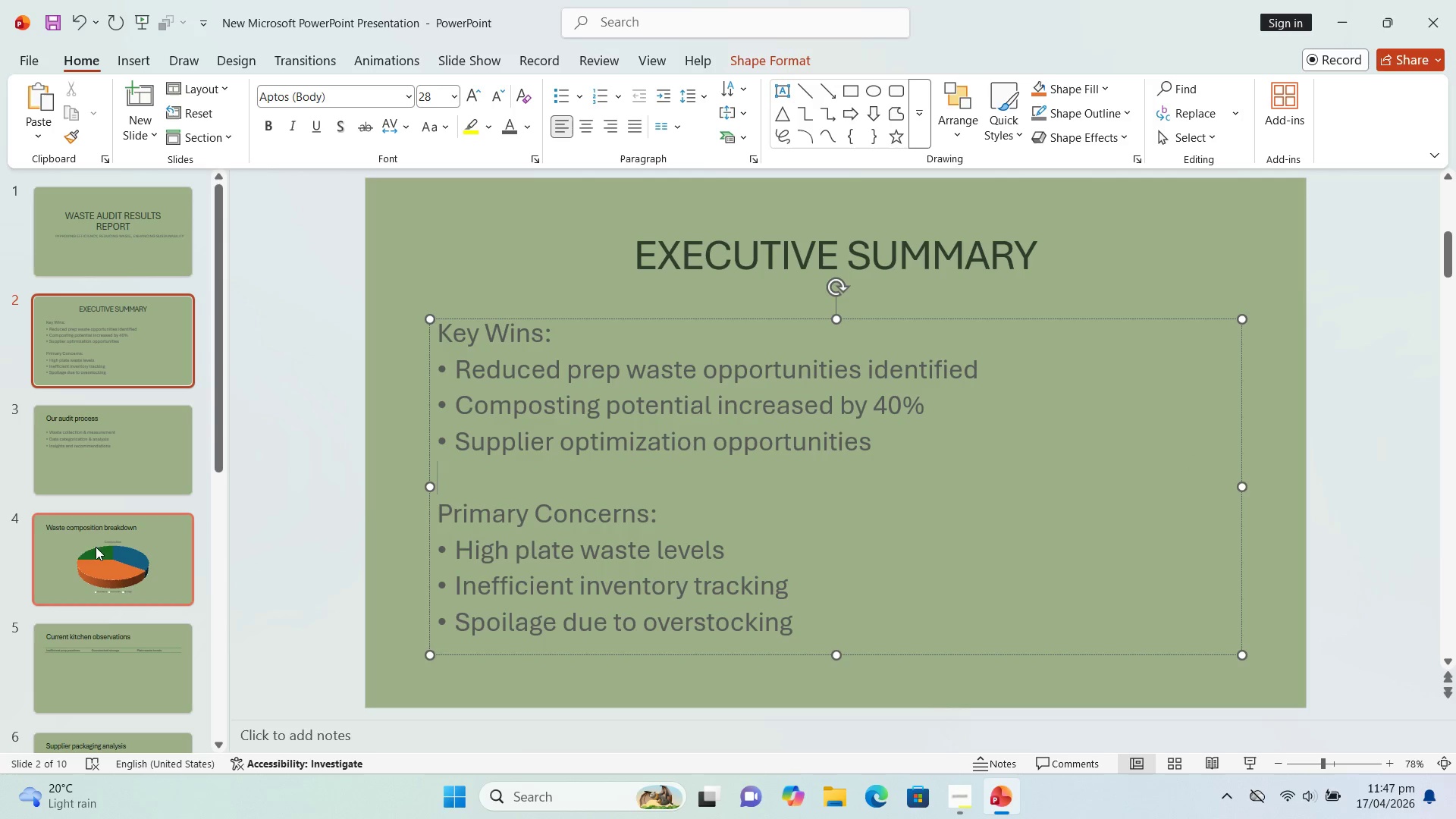 
left_click([81, 453])
 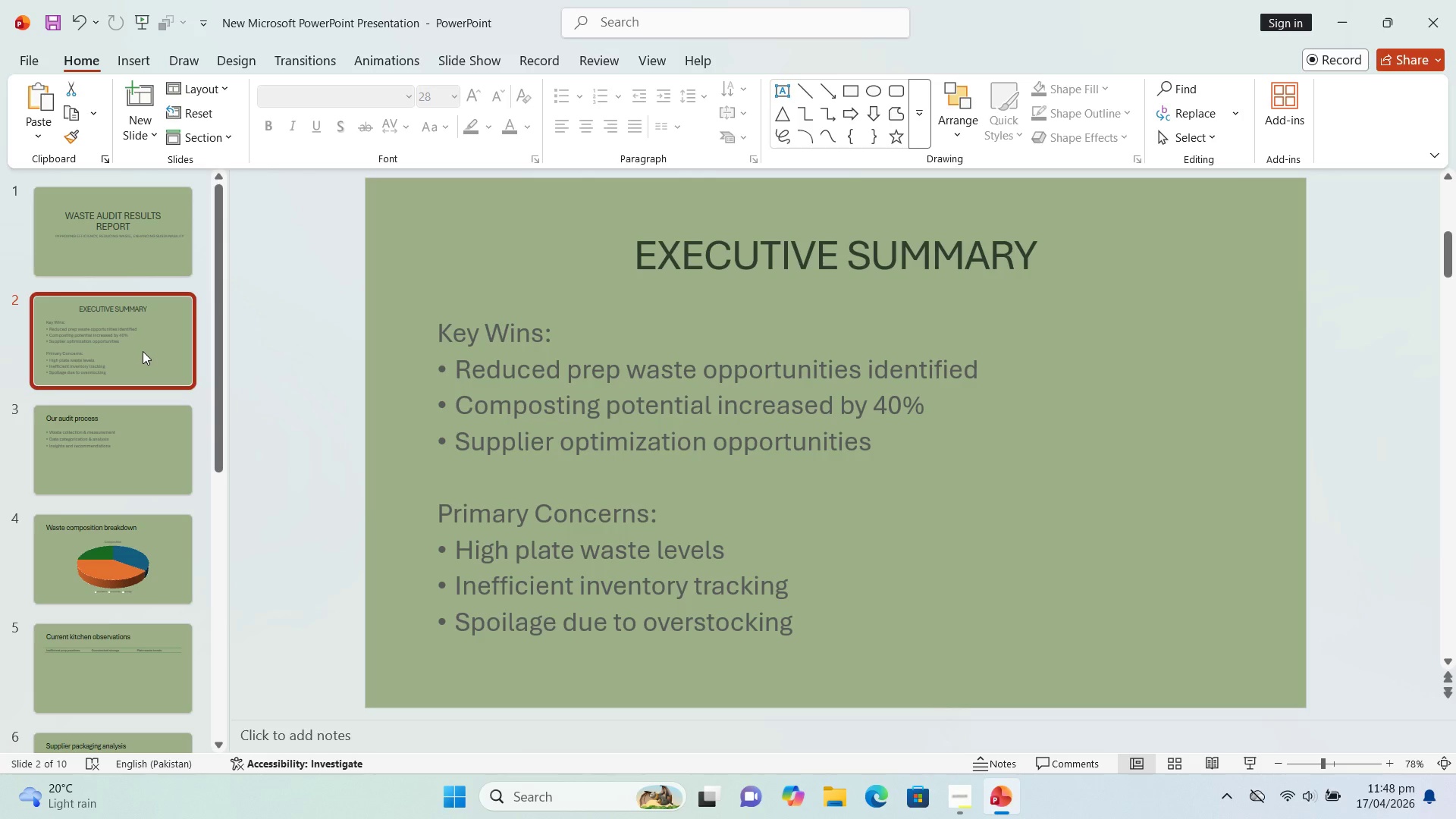 
left_click([140, 454])
 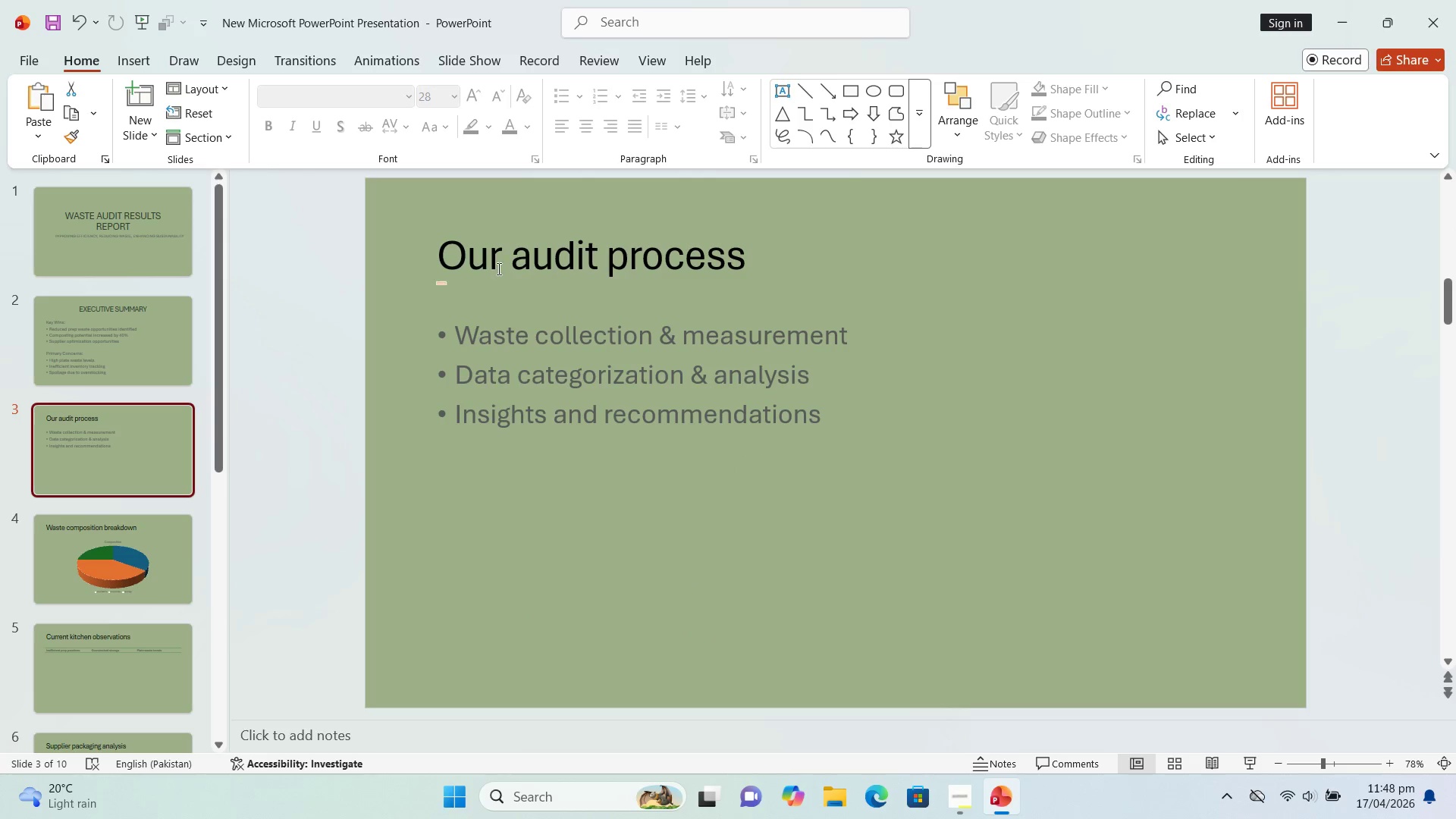 
left_click([497, 268])
 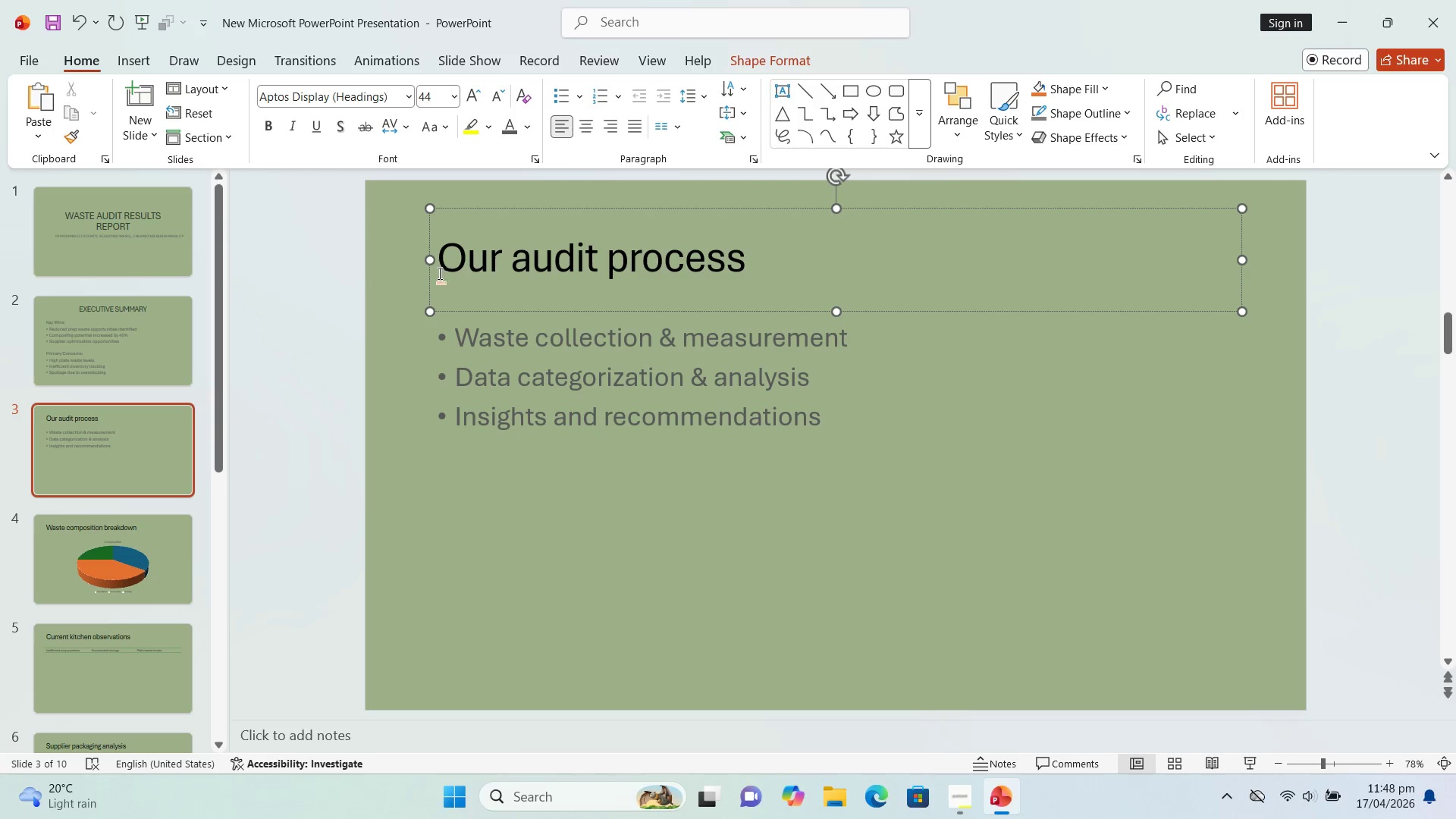 
left_click_drag(start_coordinate=[439, 265], to_coordinate=[726, 300])
 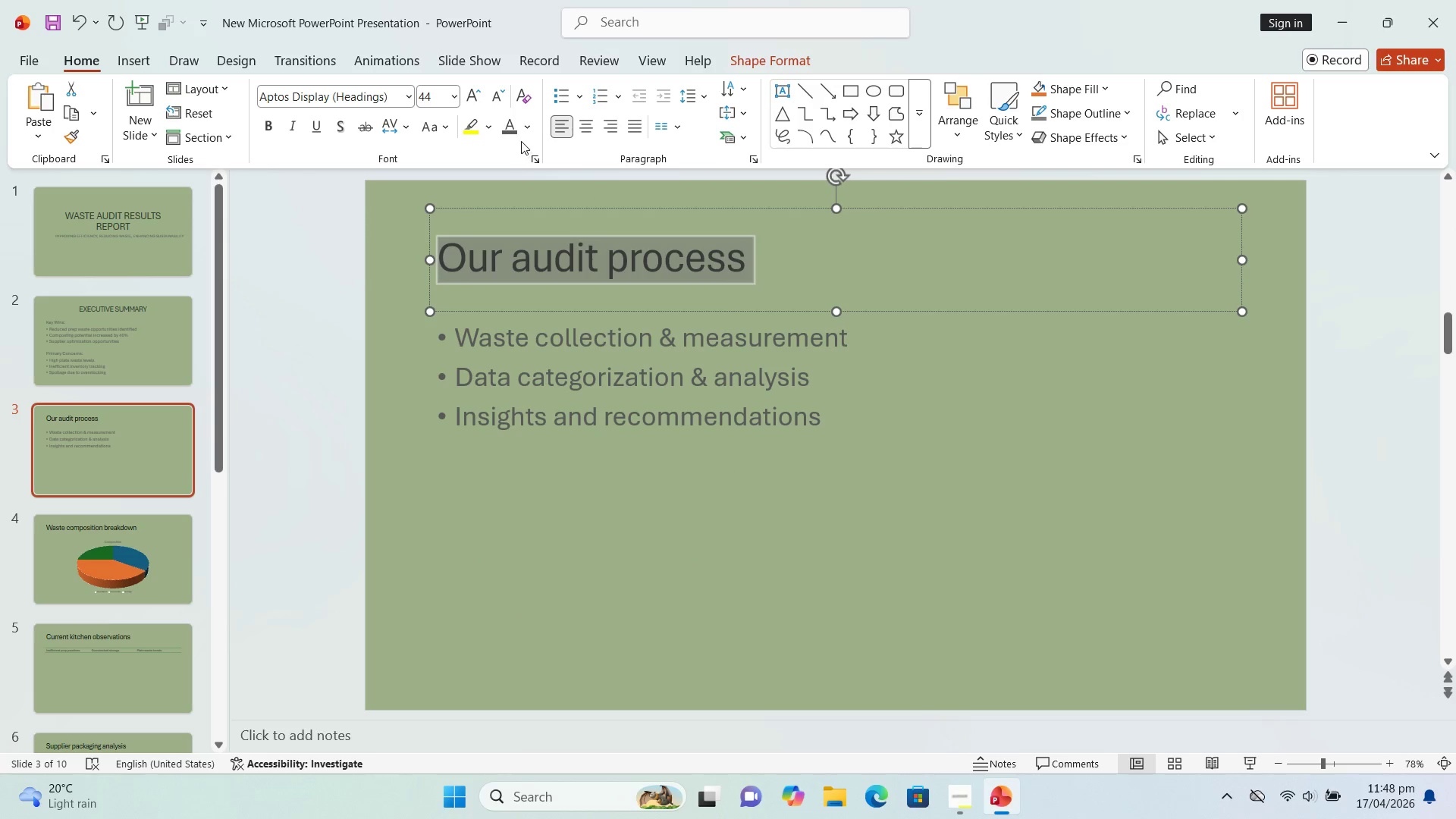 
mouse_move([533, 149])
 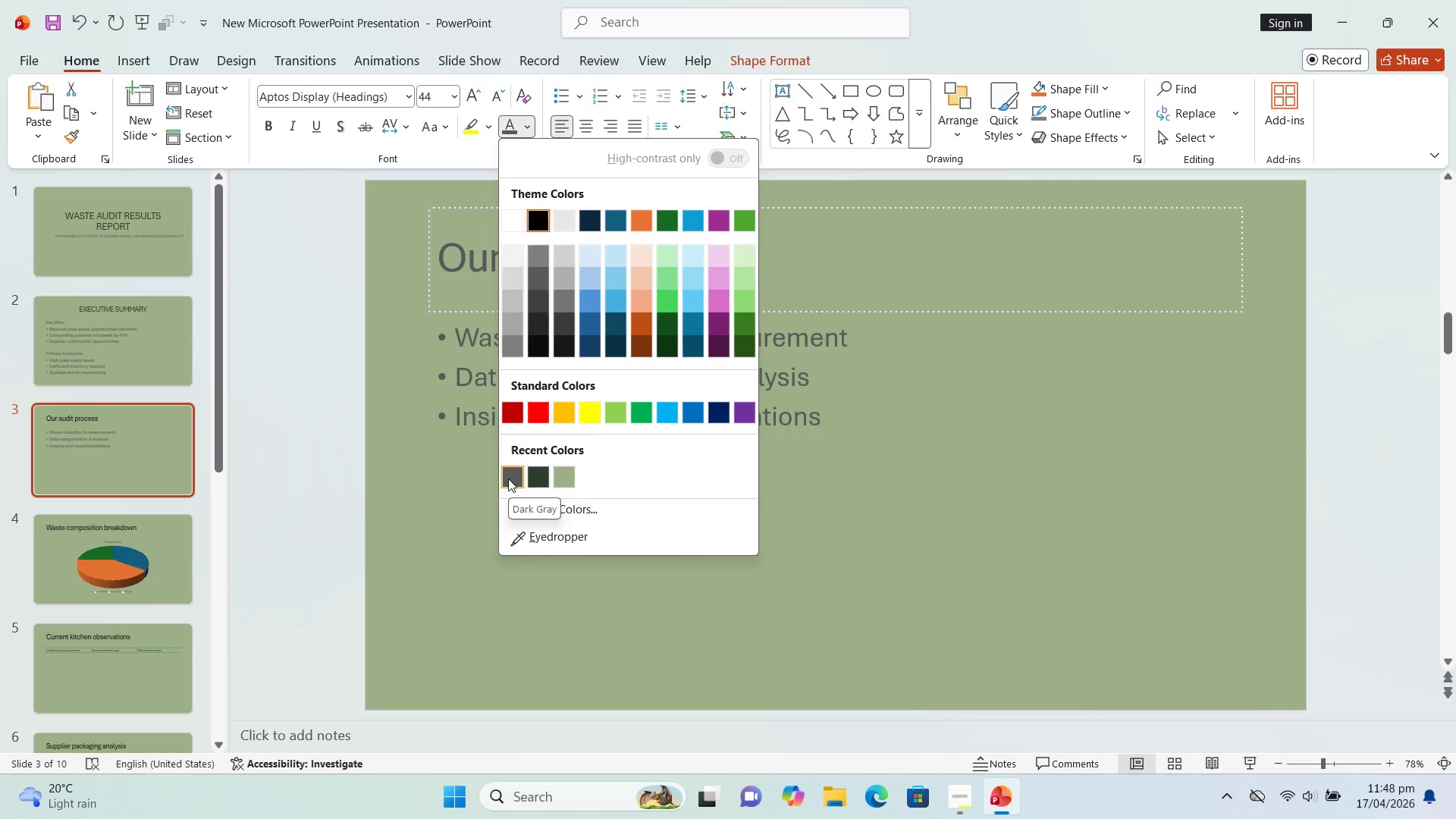 
left_click([536, 475])
 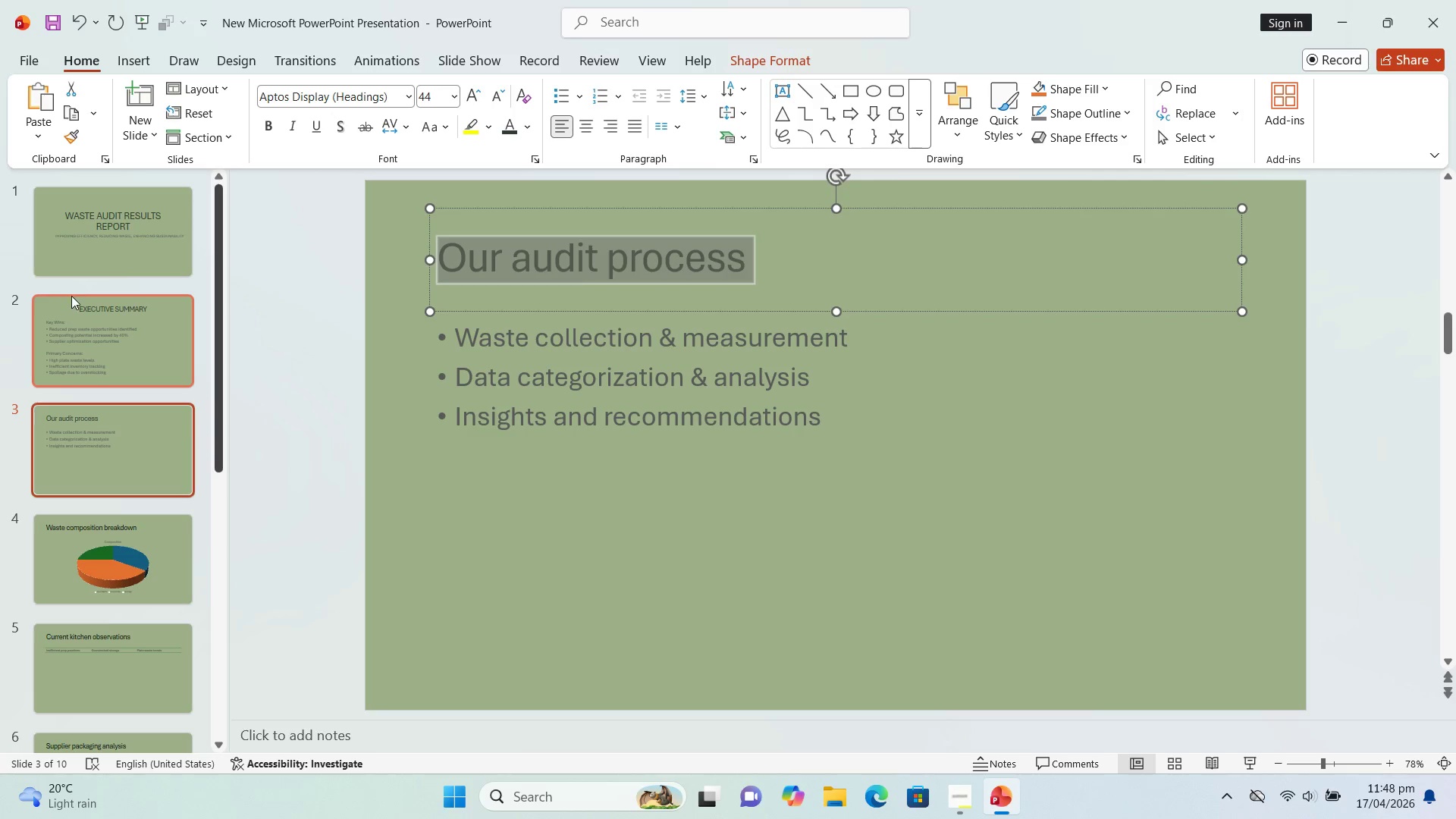 
left_click([71, 295])
 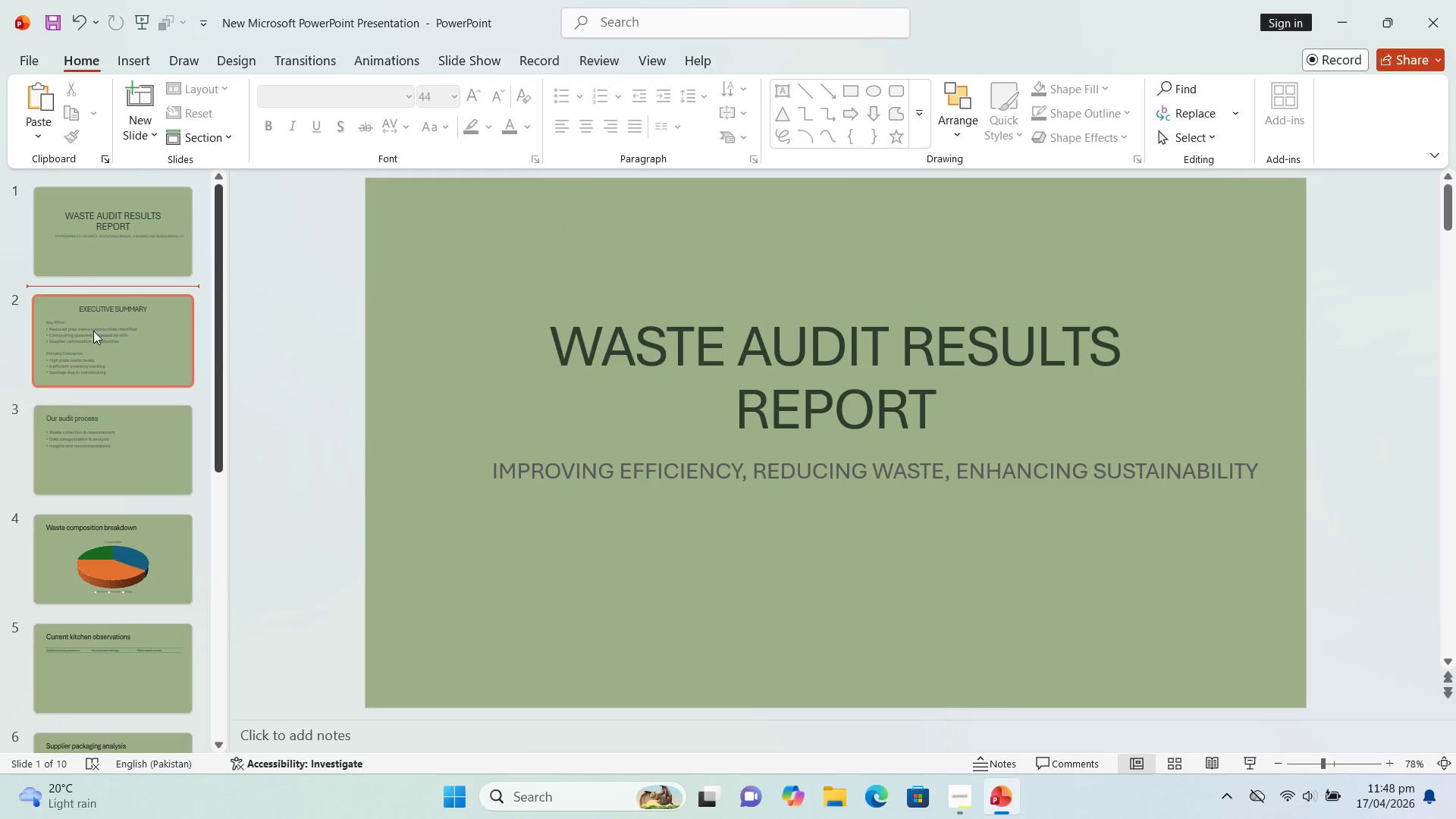 
left_click([94, 331])
 